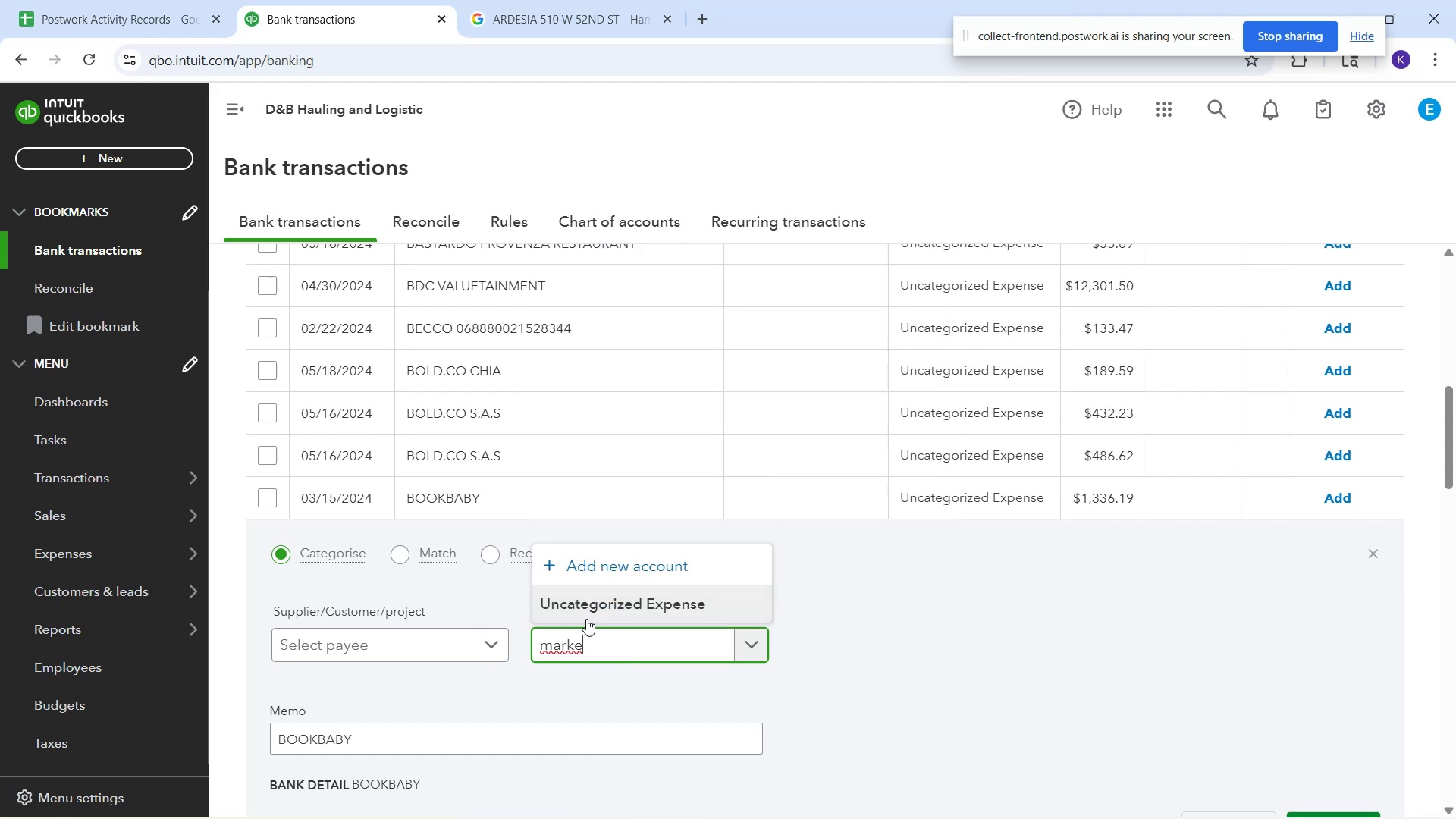 
key(Backspace)
key(Backspace)
key(Backspace)
key(Backspace)
key(Backspace)
type(publis)
 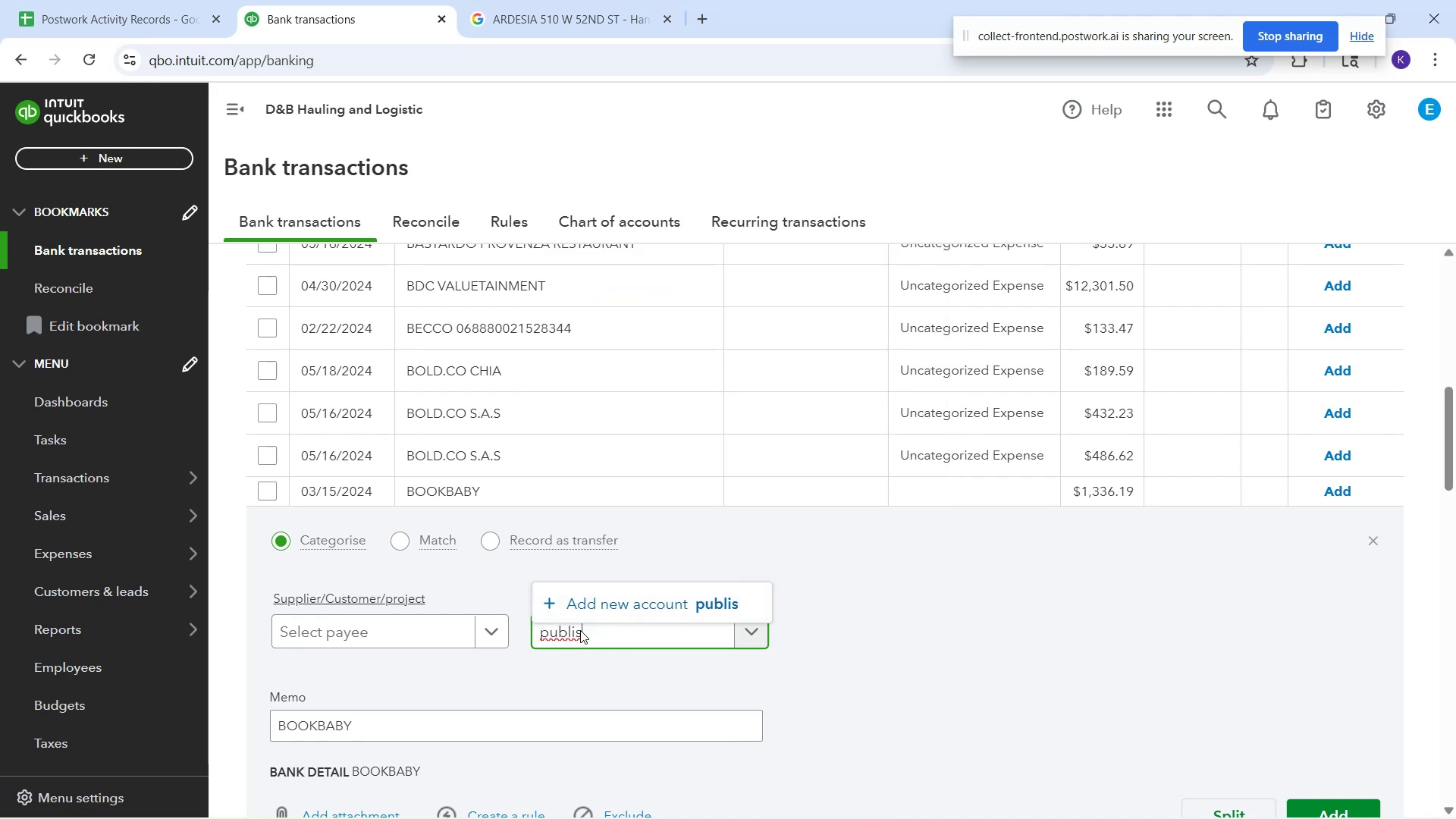 
left_click_drag(start_coordinate=[410, 726], to_coordinate=[199, 723])
 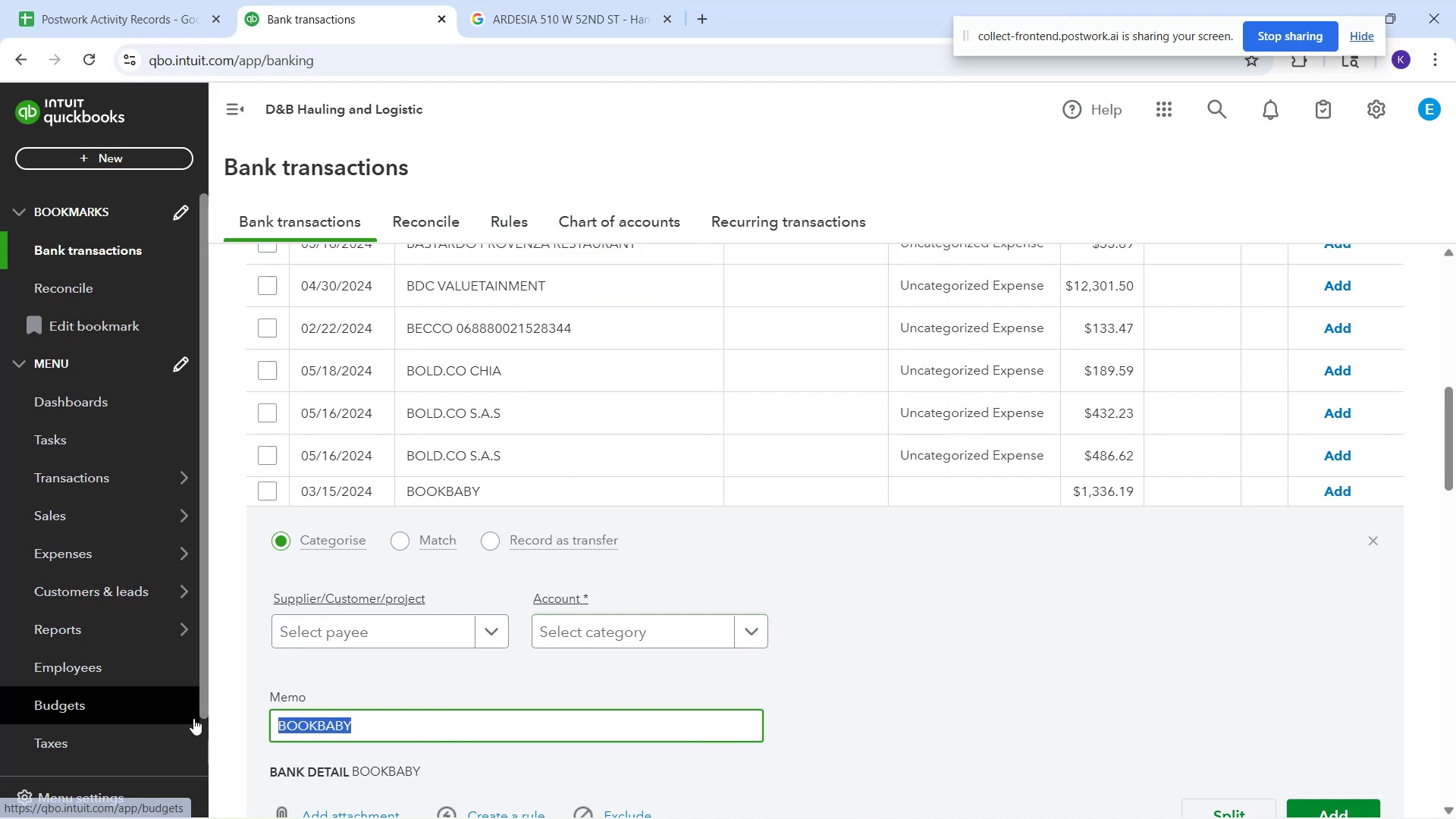 
key(Control+C)
 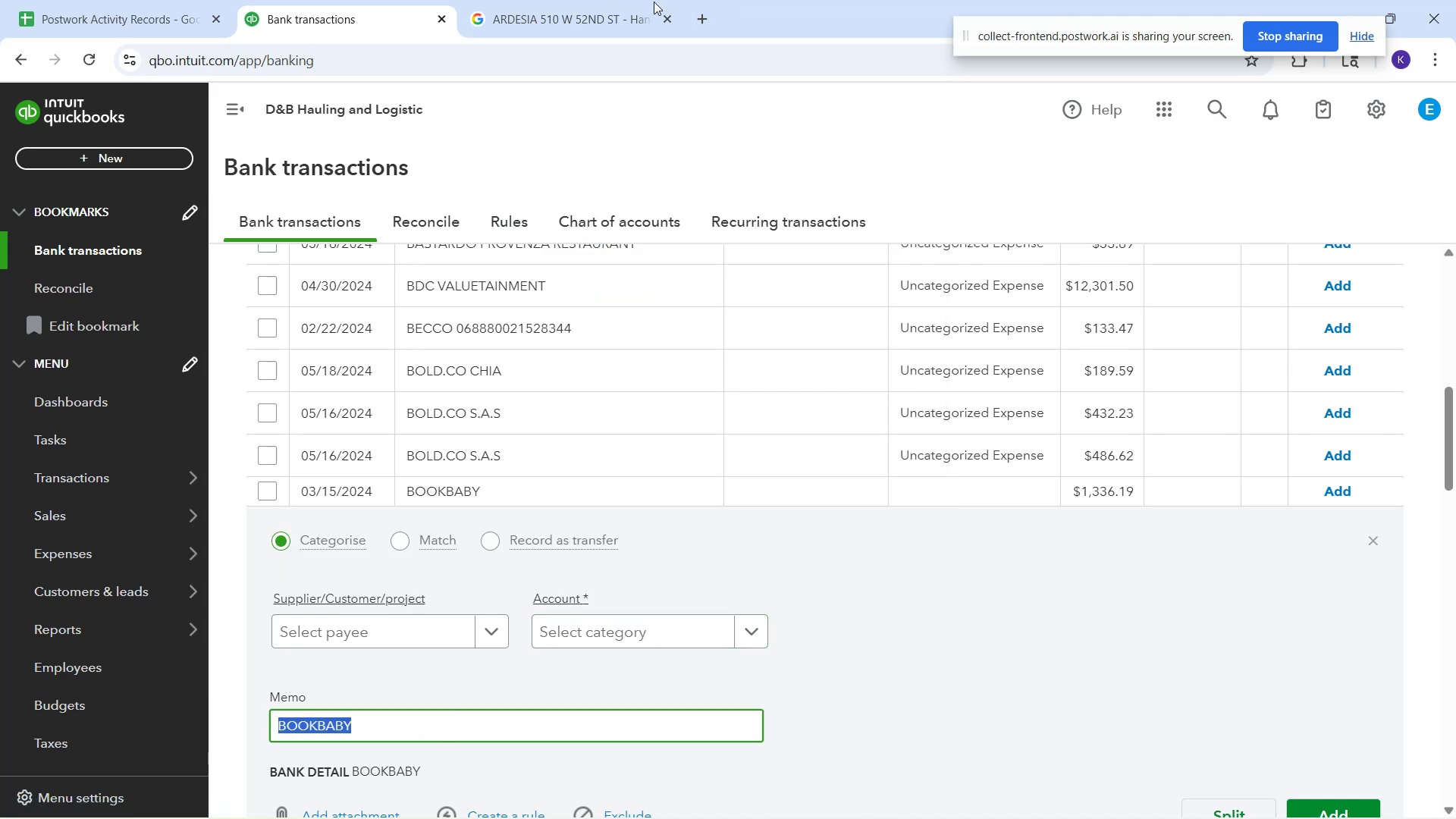 
left_click([613, 0])
 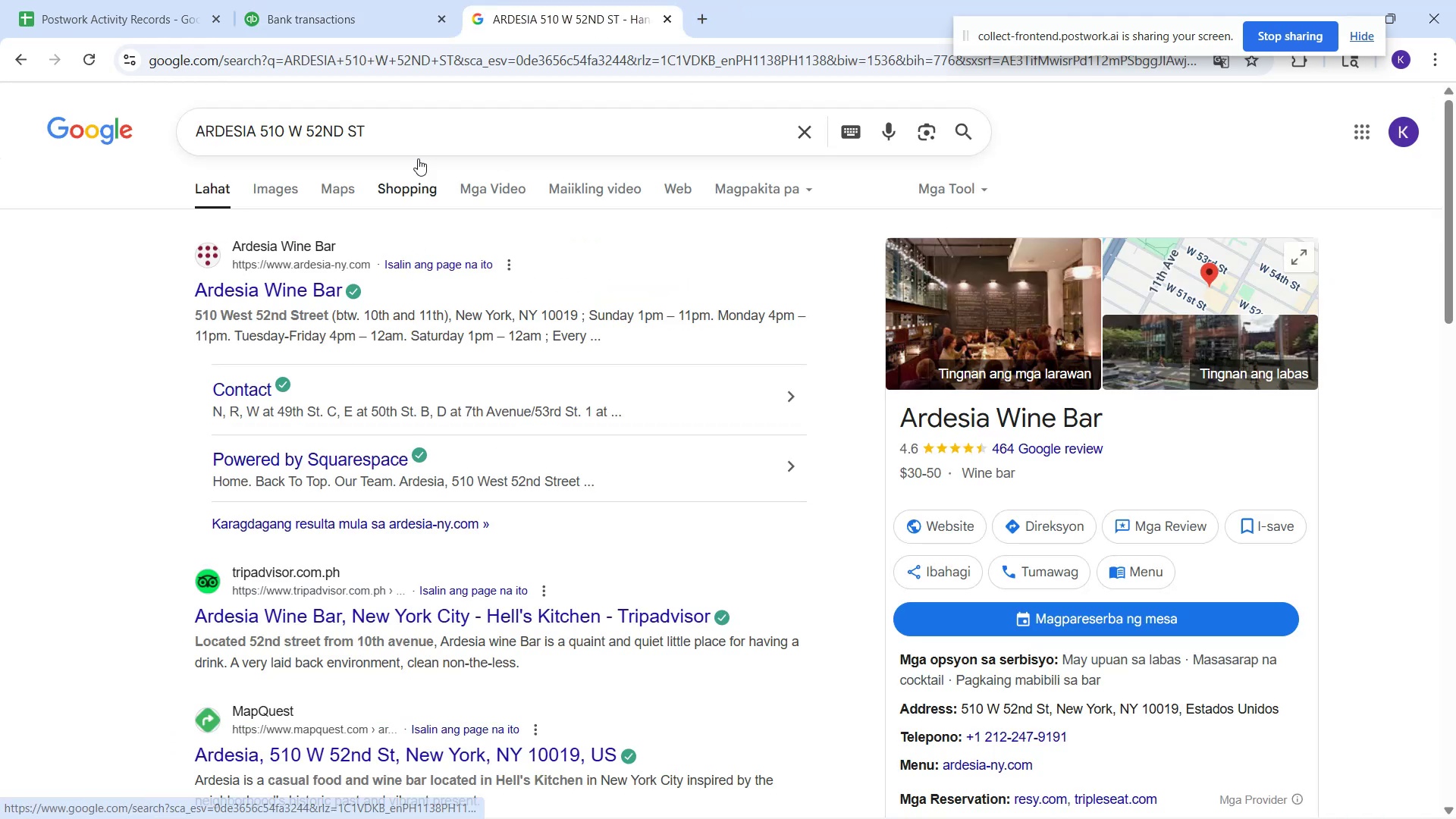 
left_click_drag(start_coordinate=[427, 124], to_coordinate=[204, 134])
 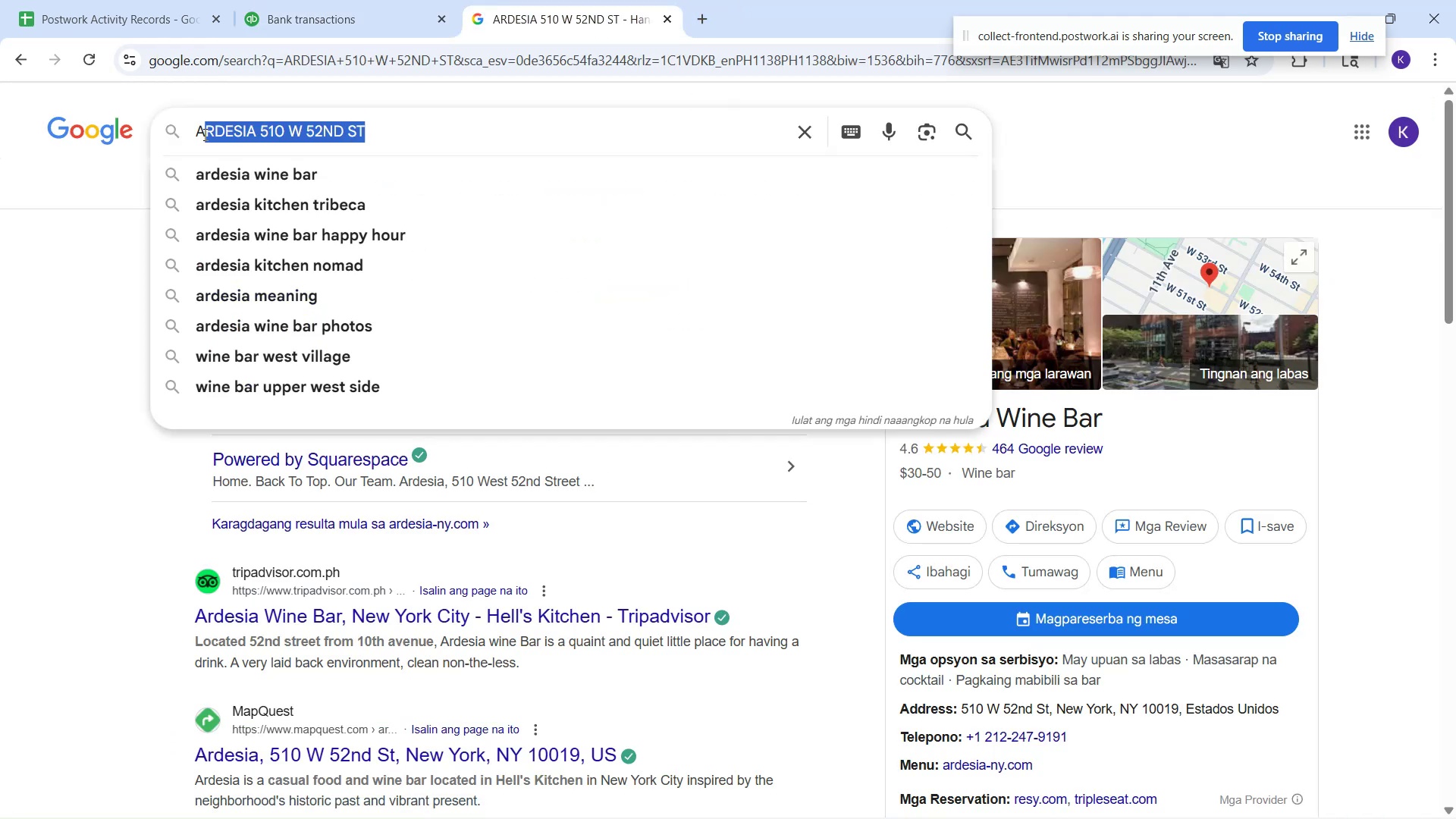 
key(Backspace)
 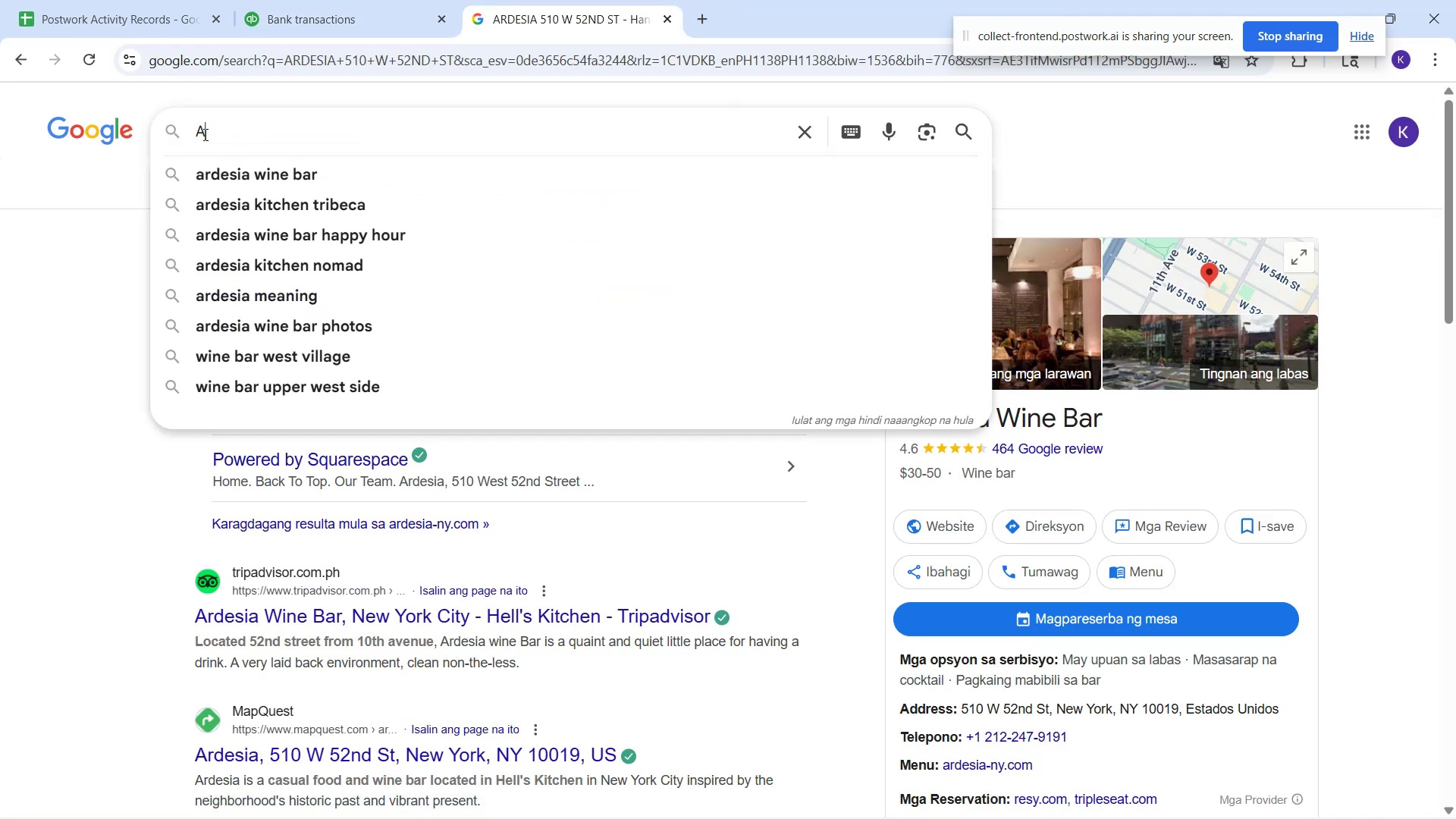 
key(Backspace)
 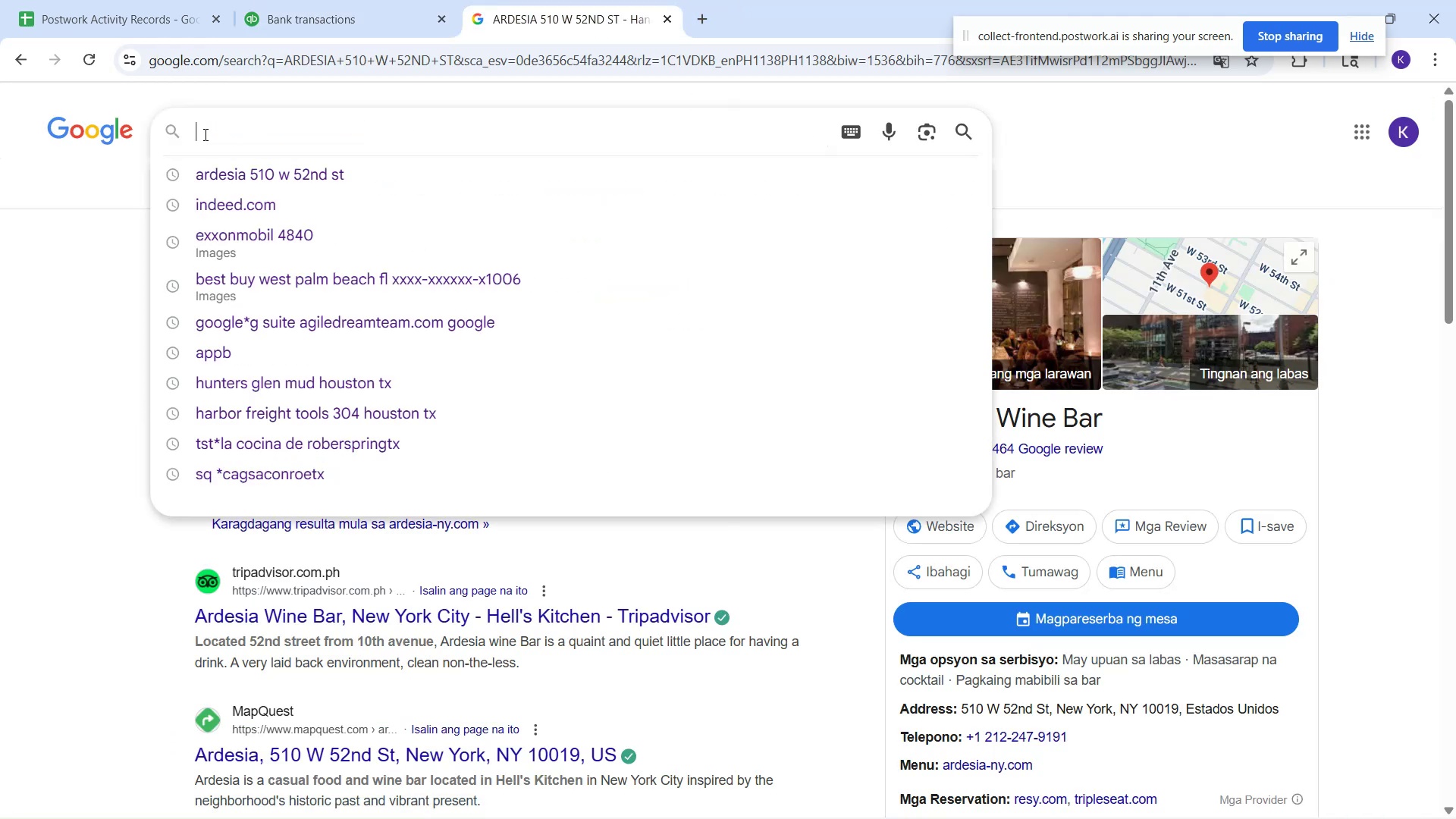 
key(Control+V)
 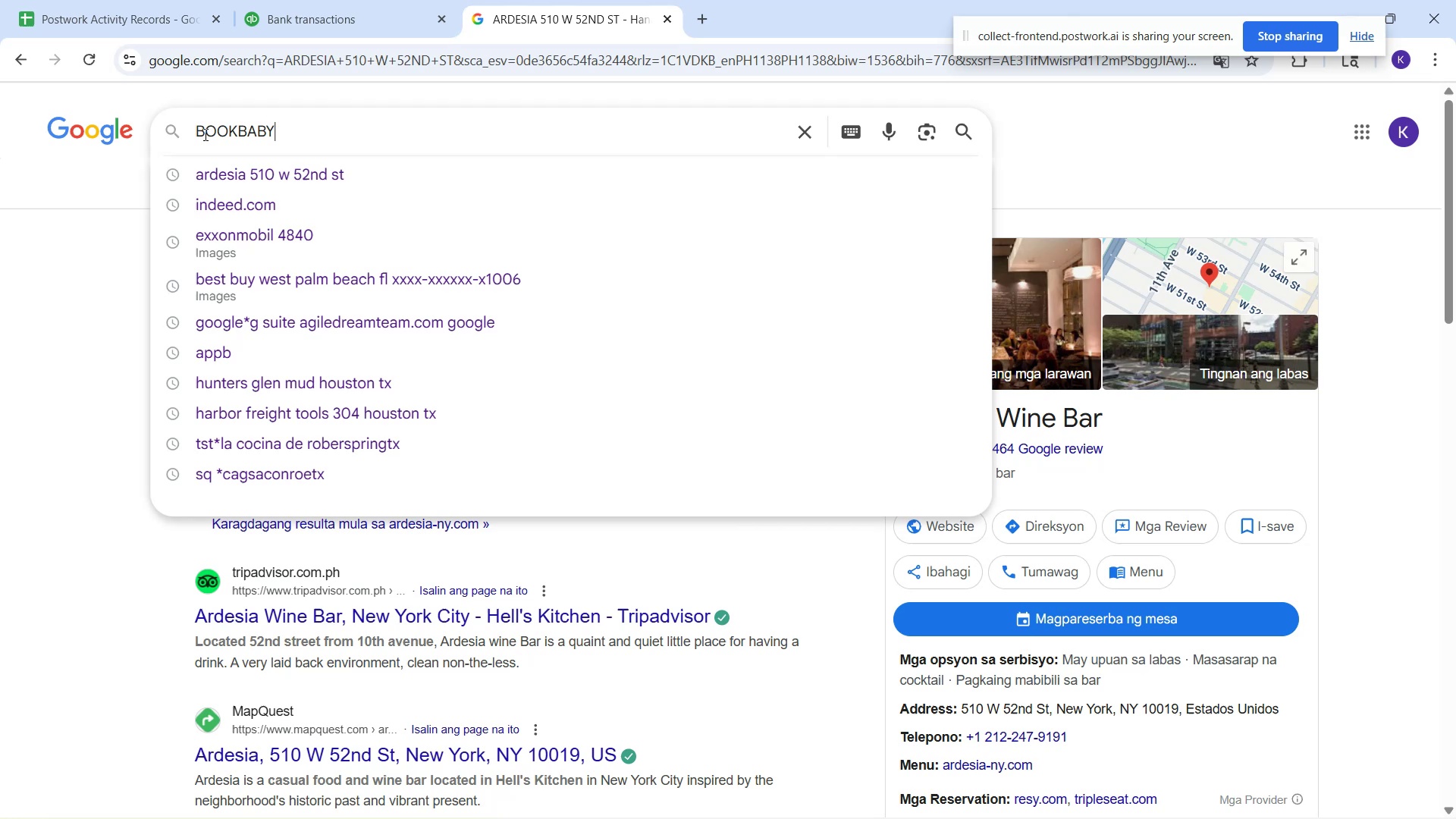 
key(Control+Enter)
 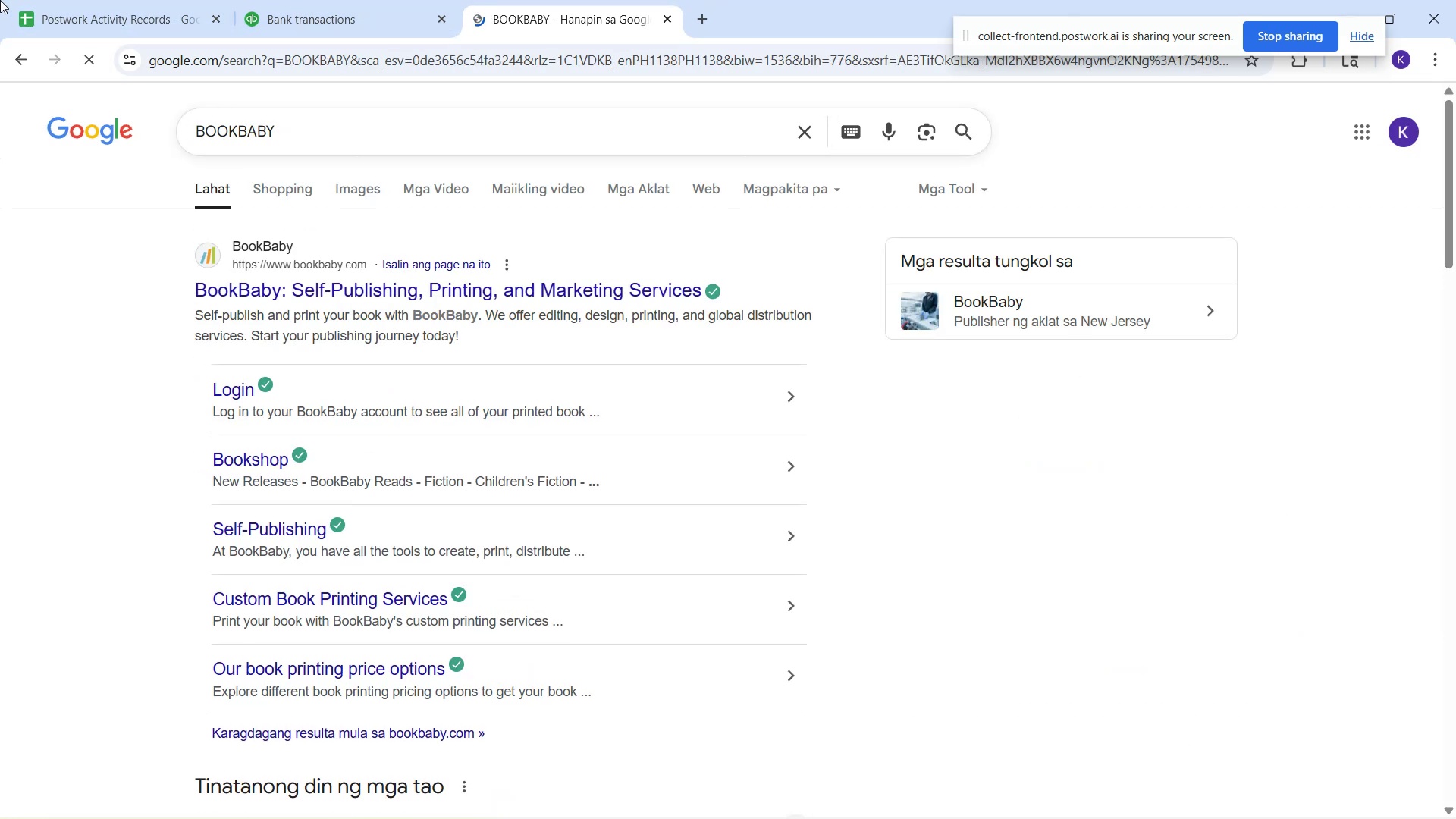 
left_click([282, 20])
 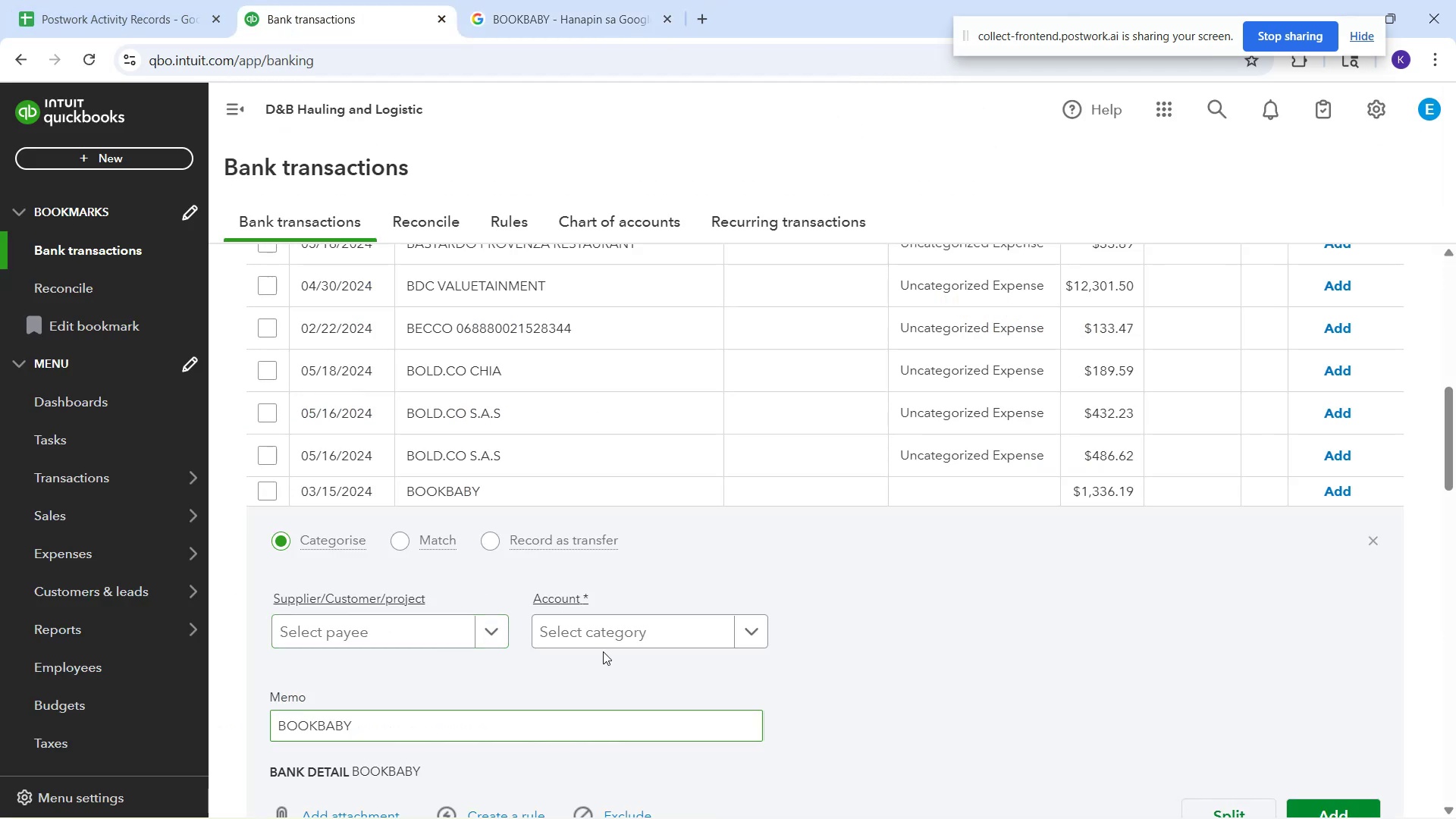 
double_click([607, 634])
 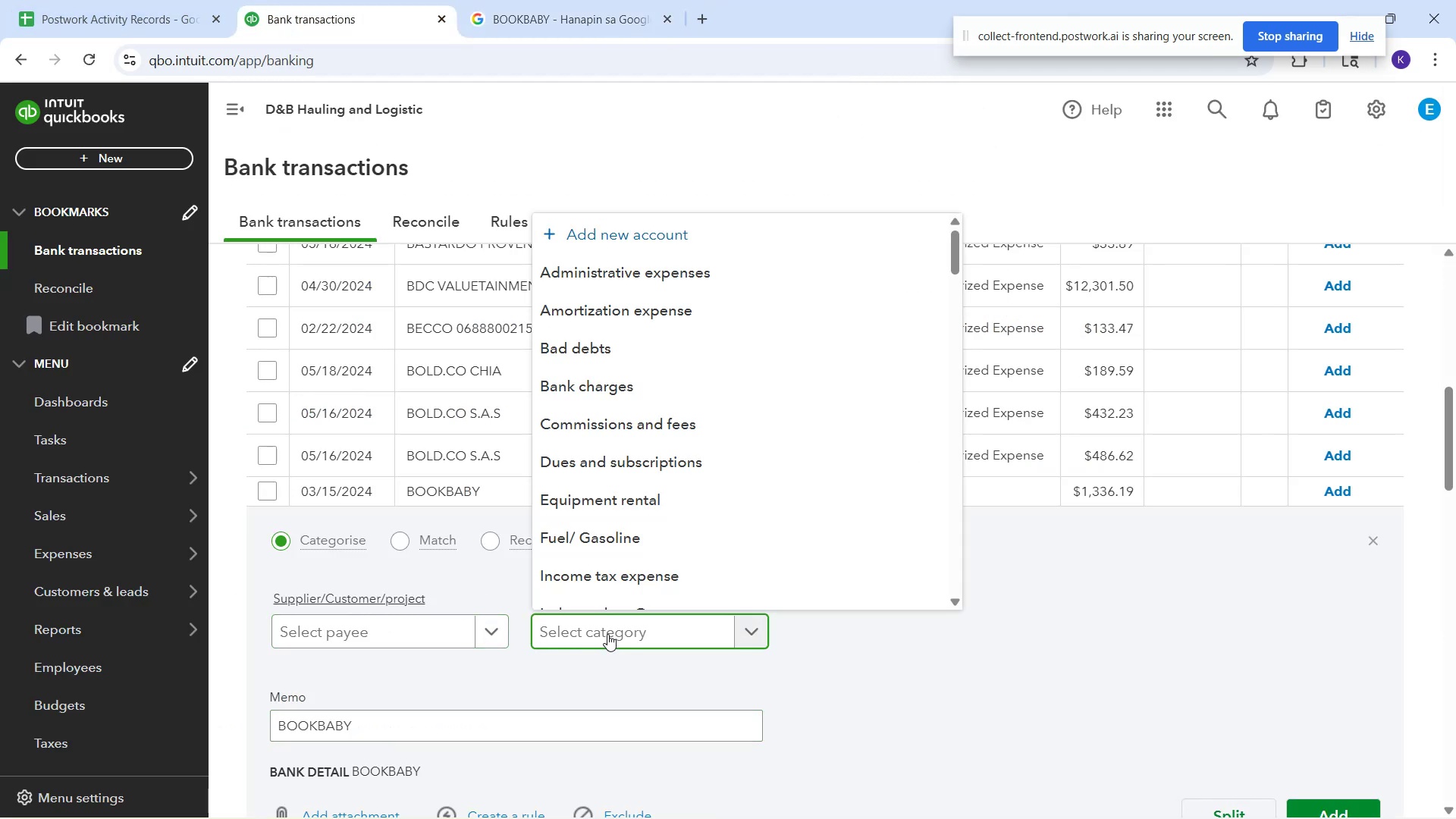 
type(print)
 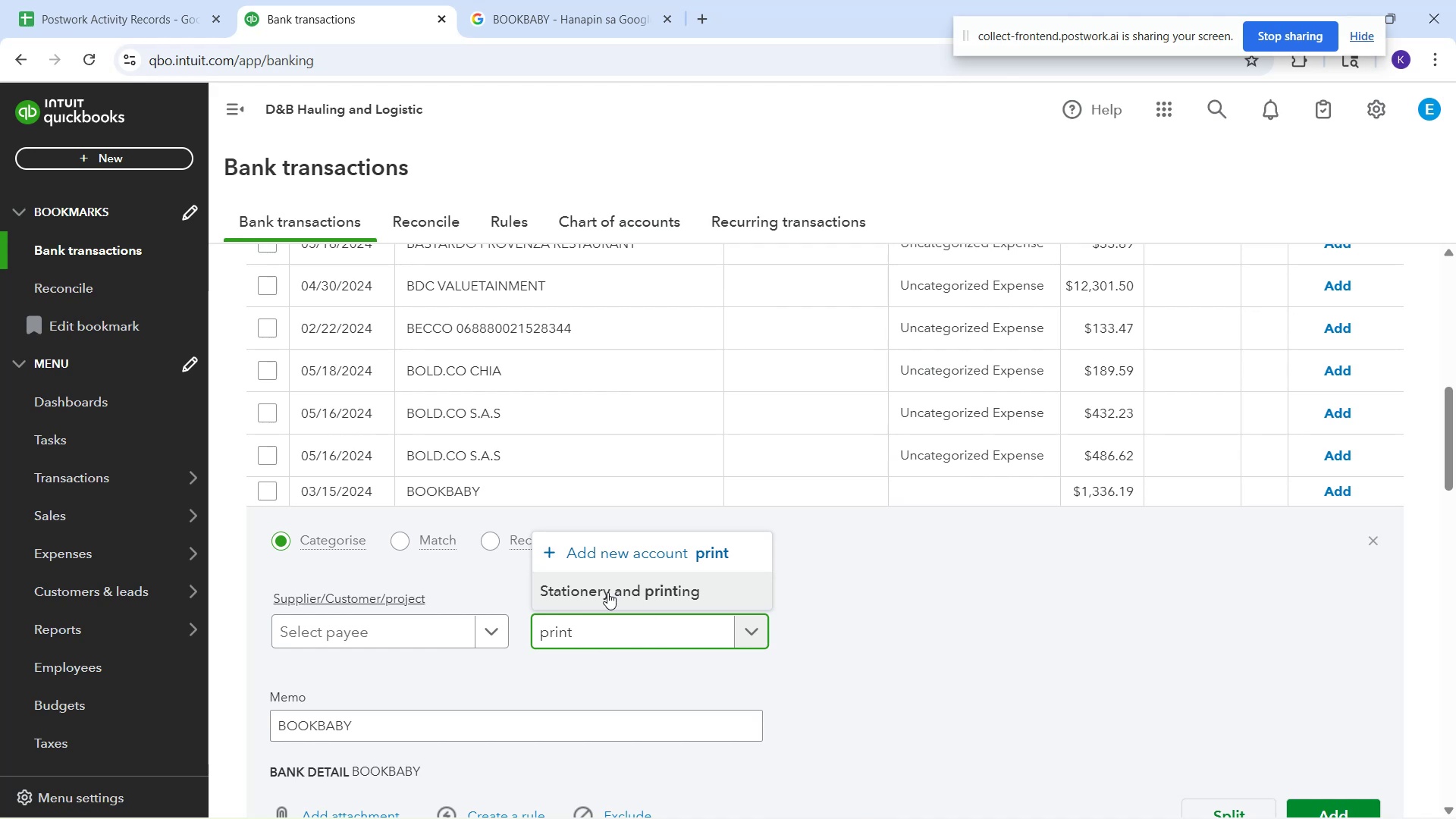 
left_click([607, 592])
 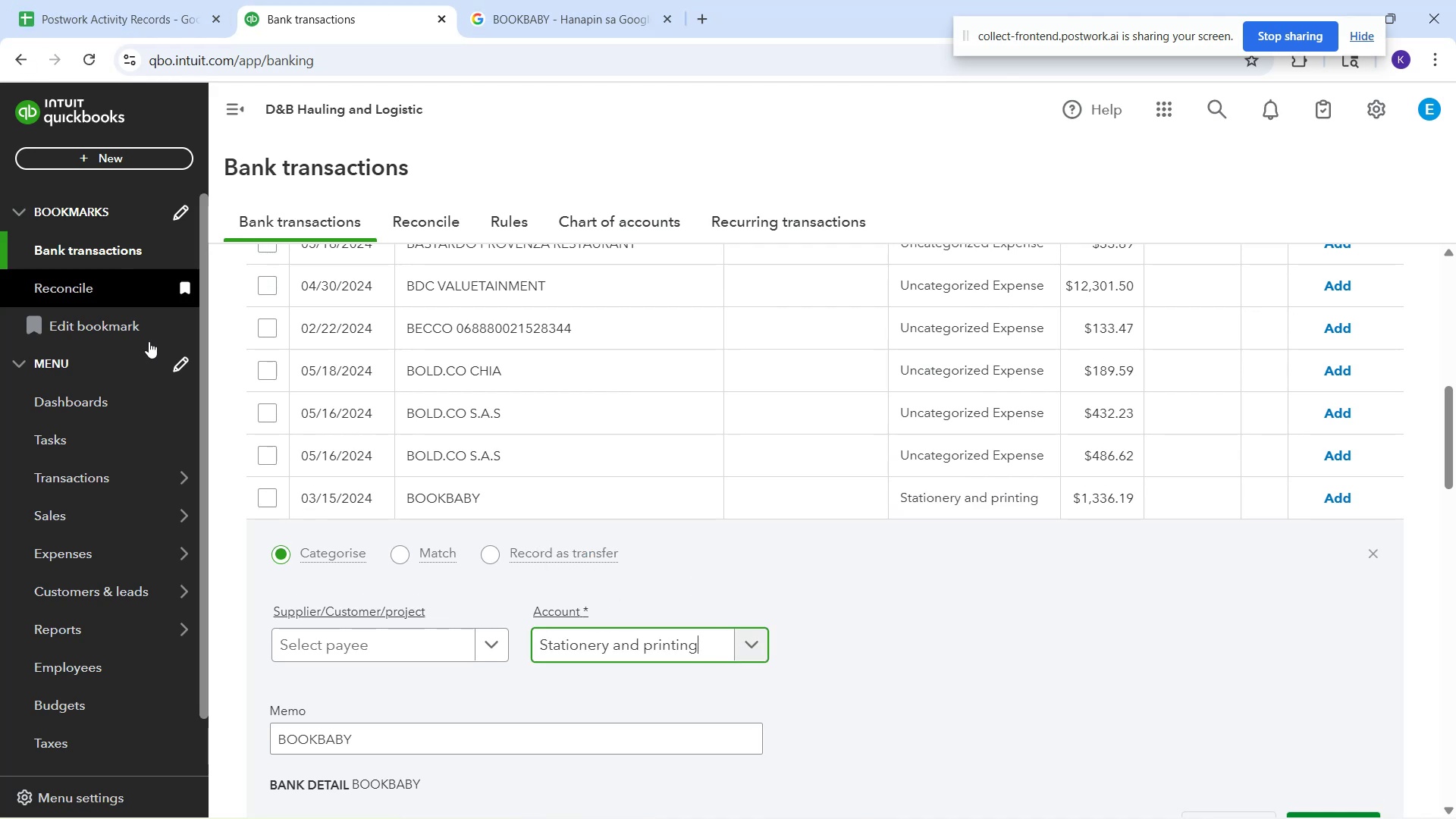 
scroll: coordinate [496, 606], scroll_direction: down, amount: 2.0
 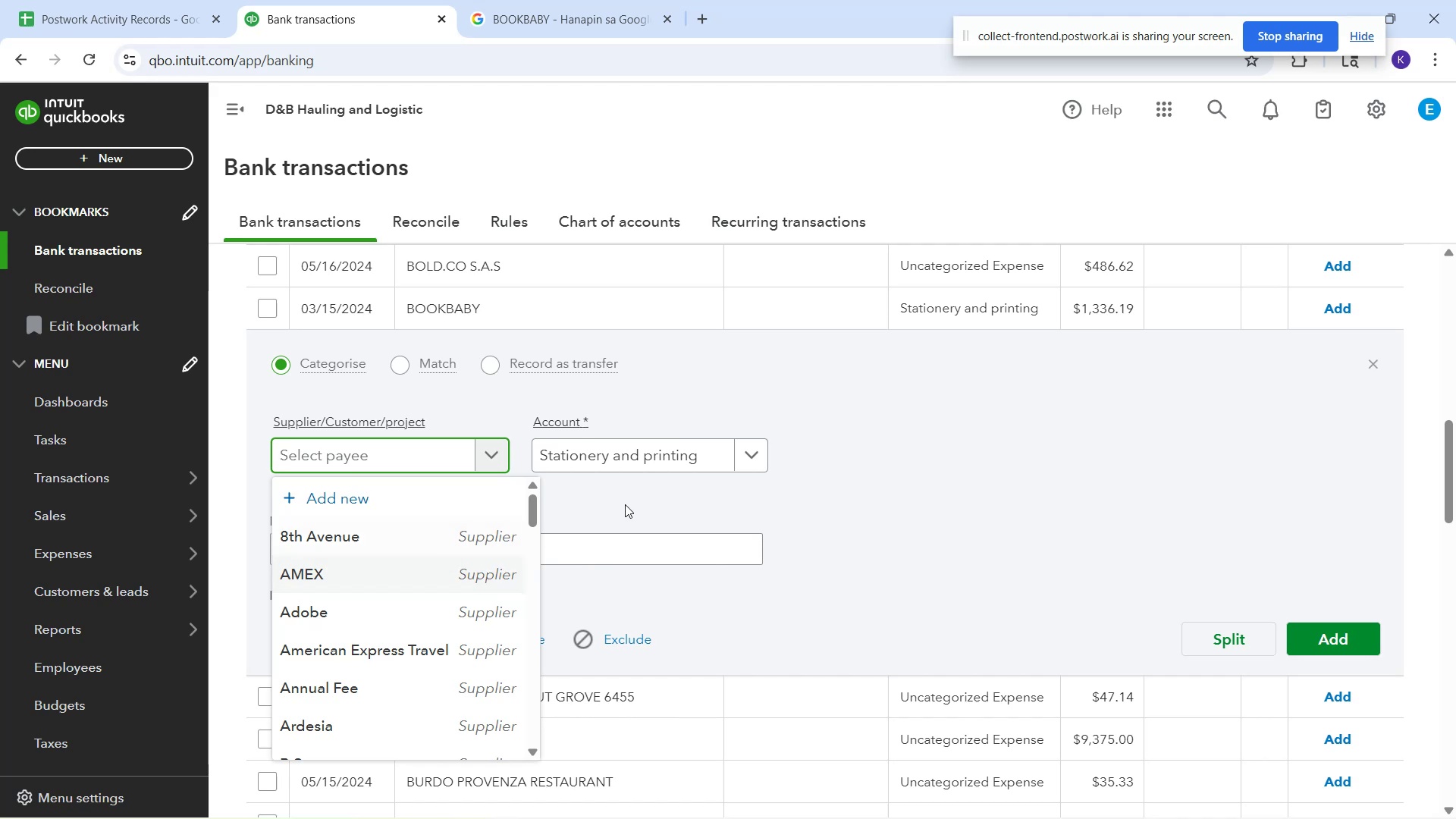 
wait(12.64)
 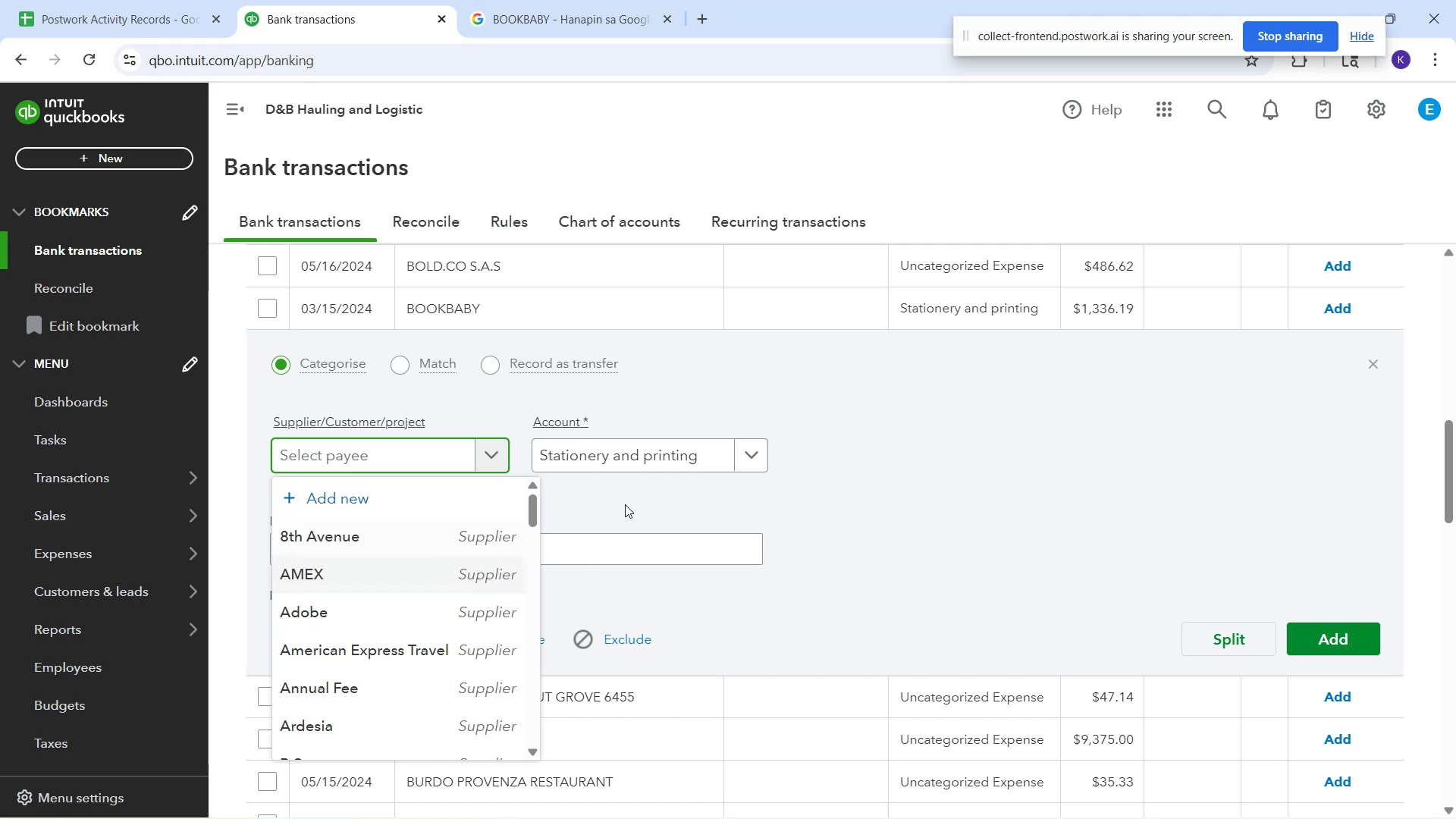 
type(Bookbay=b)
key(Backspace)
key(Backspace)
key(Backspace)
type(by)
 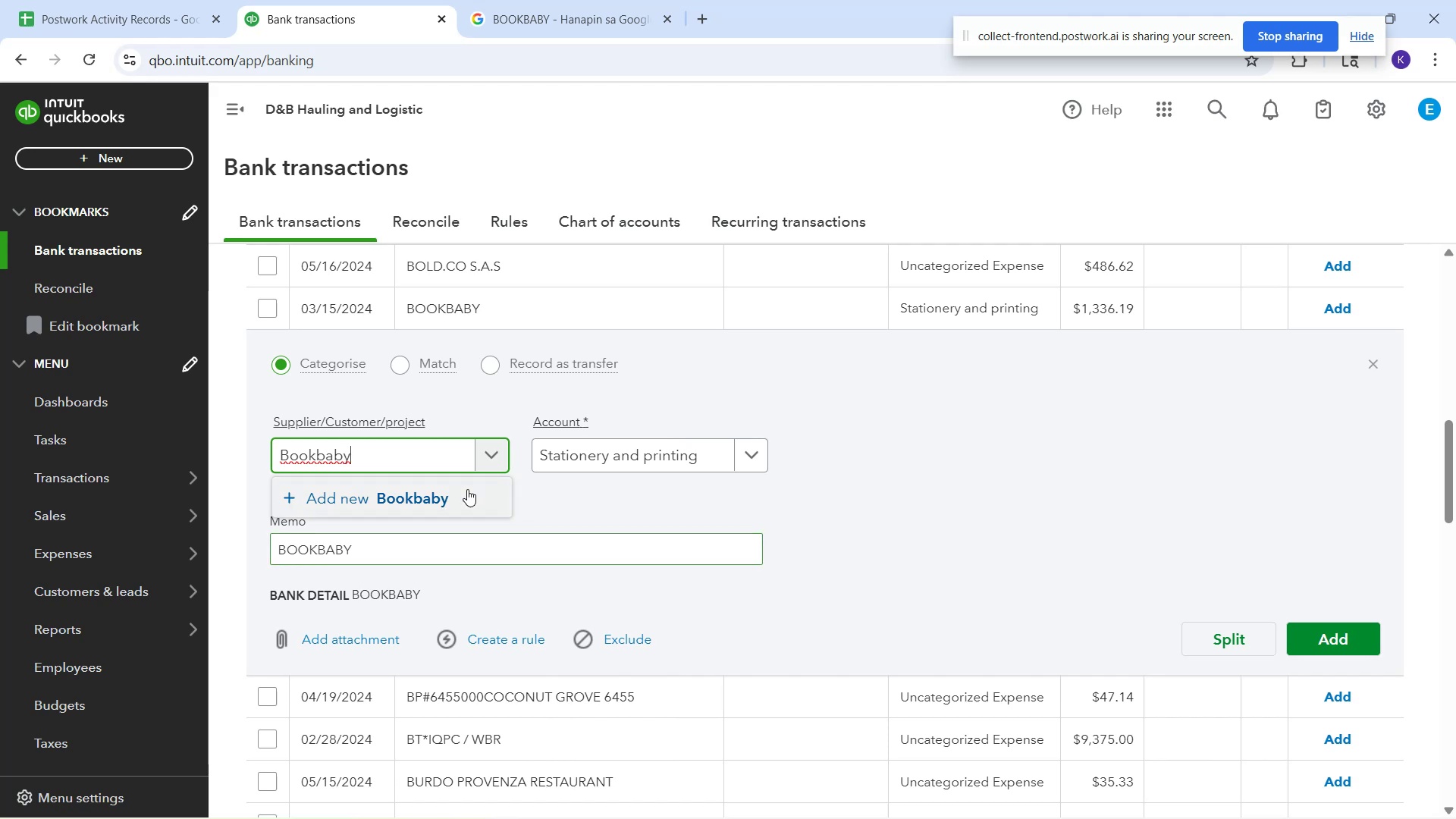 
left_click([475, 493])
 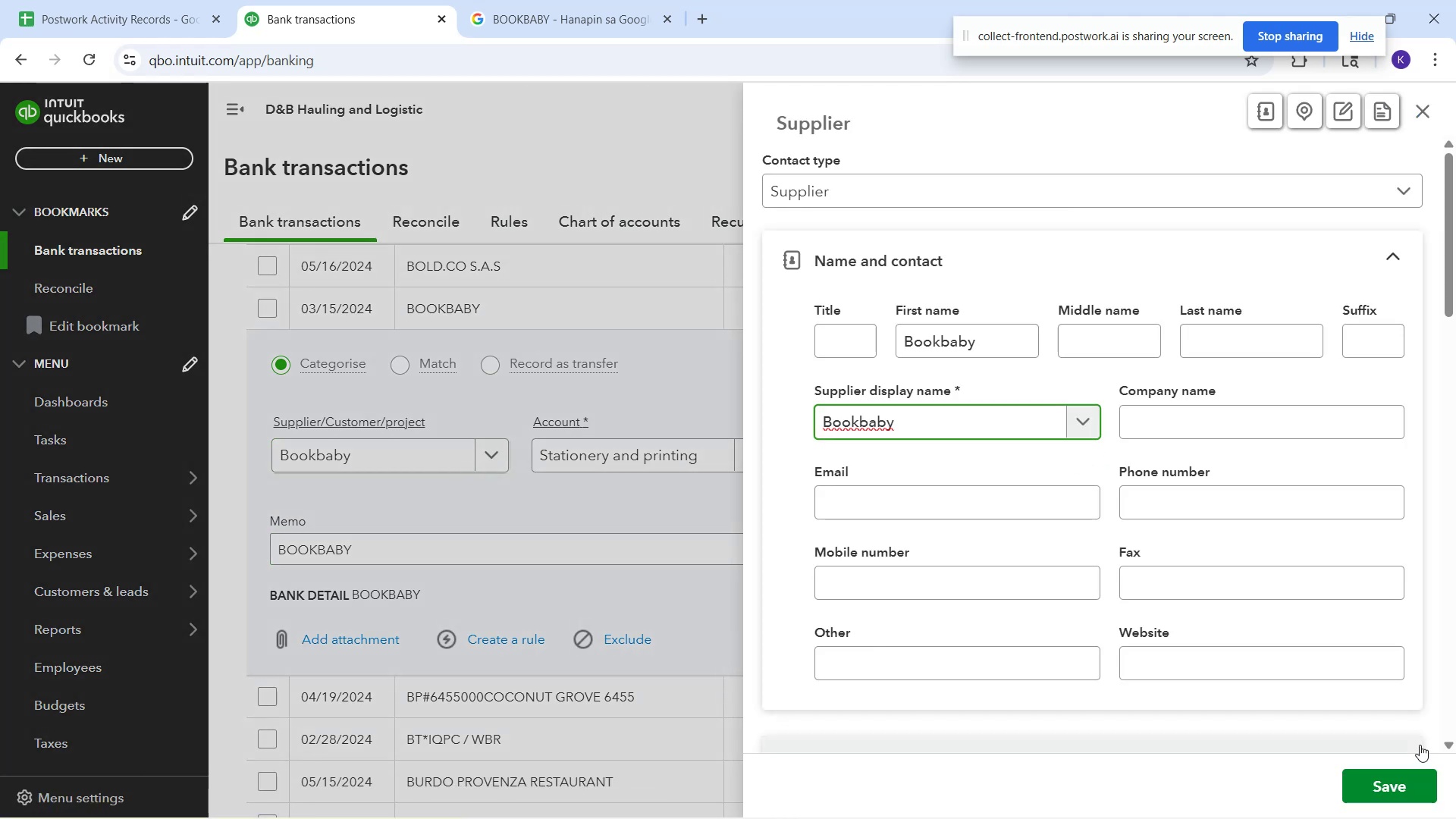 
left_click_drag(start_coordinate=[1384, 785], to_coordinate=[1380, 788])
 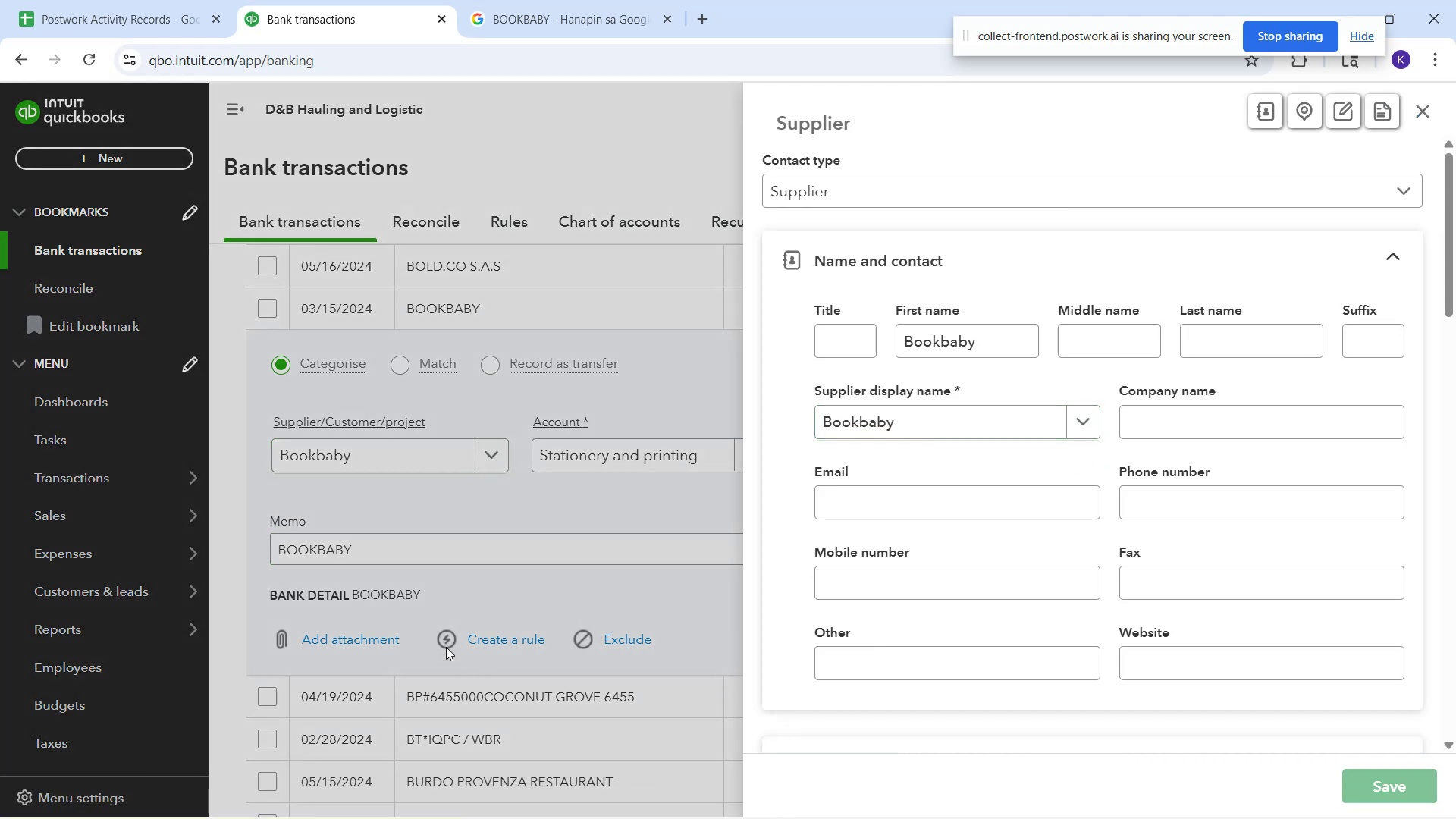 
mouse_move([472, 626])
 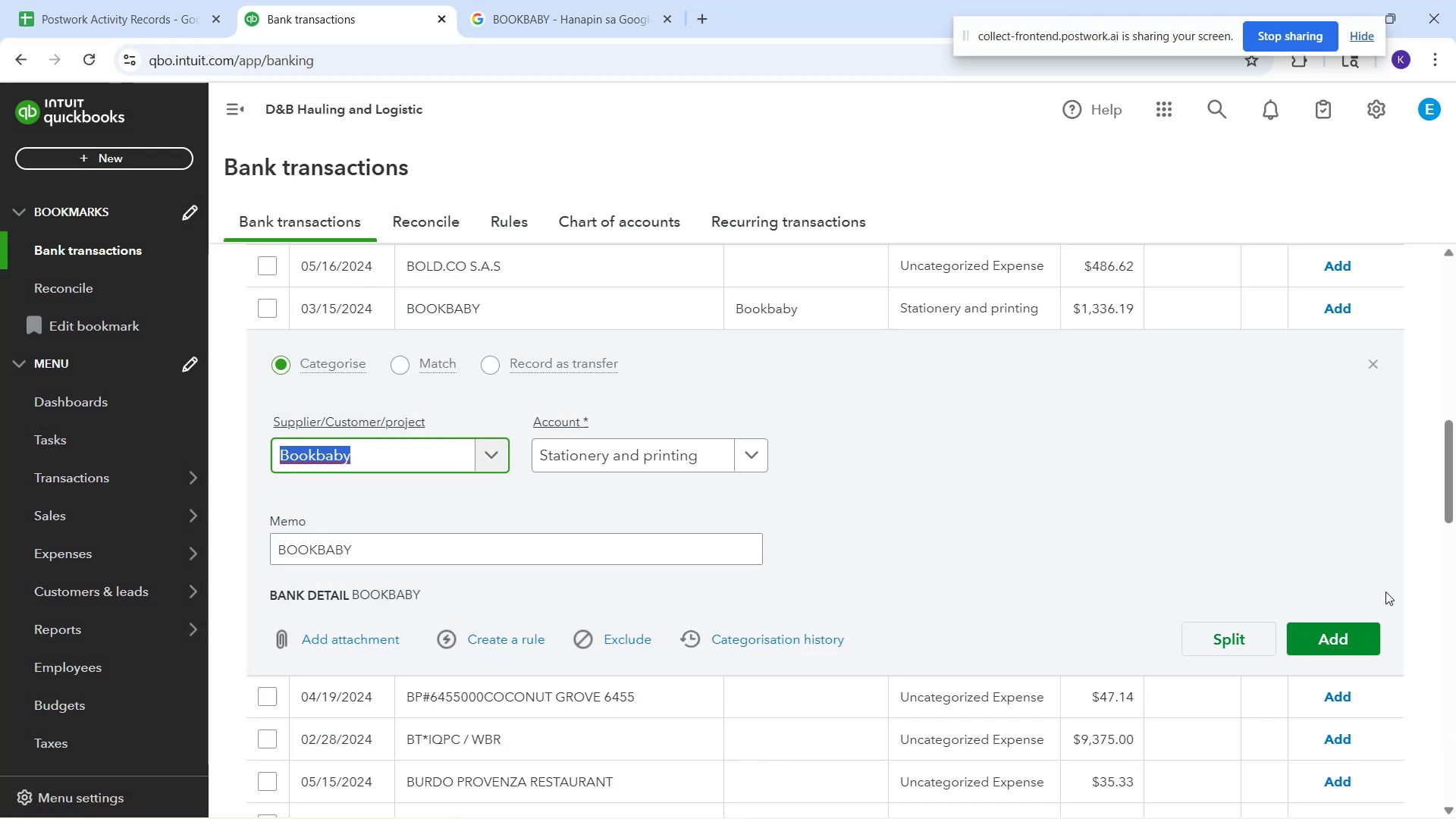 
left_click([1353, 632])
 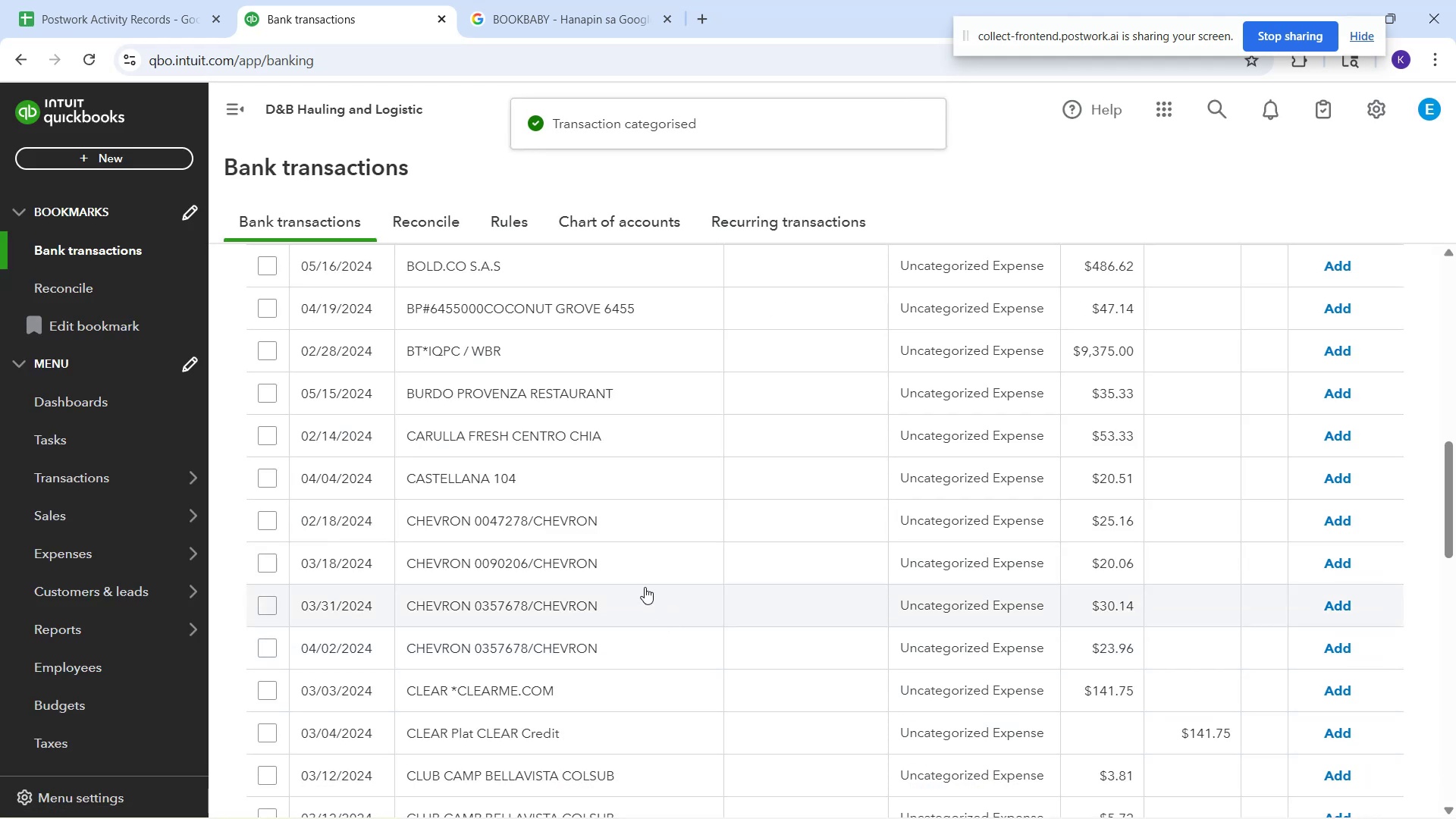 
wait(10.01)
 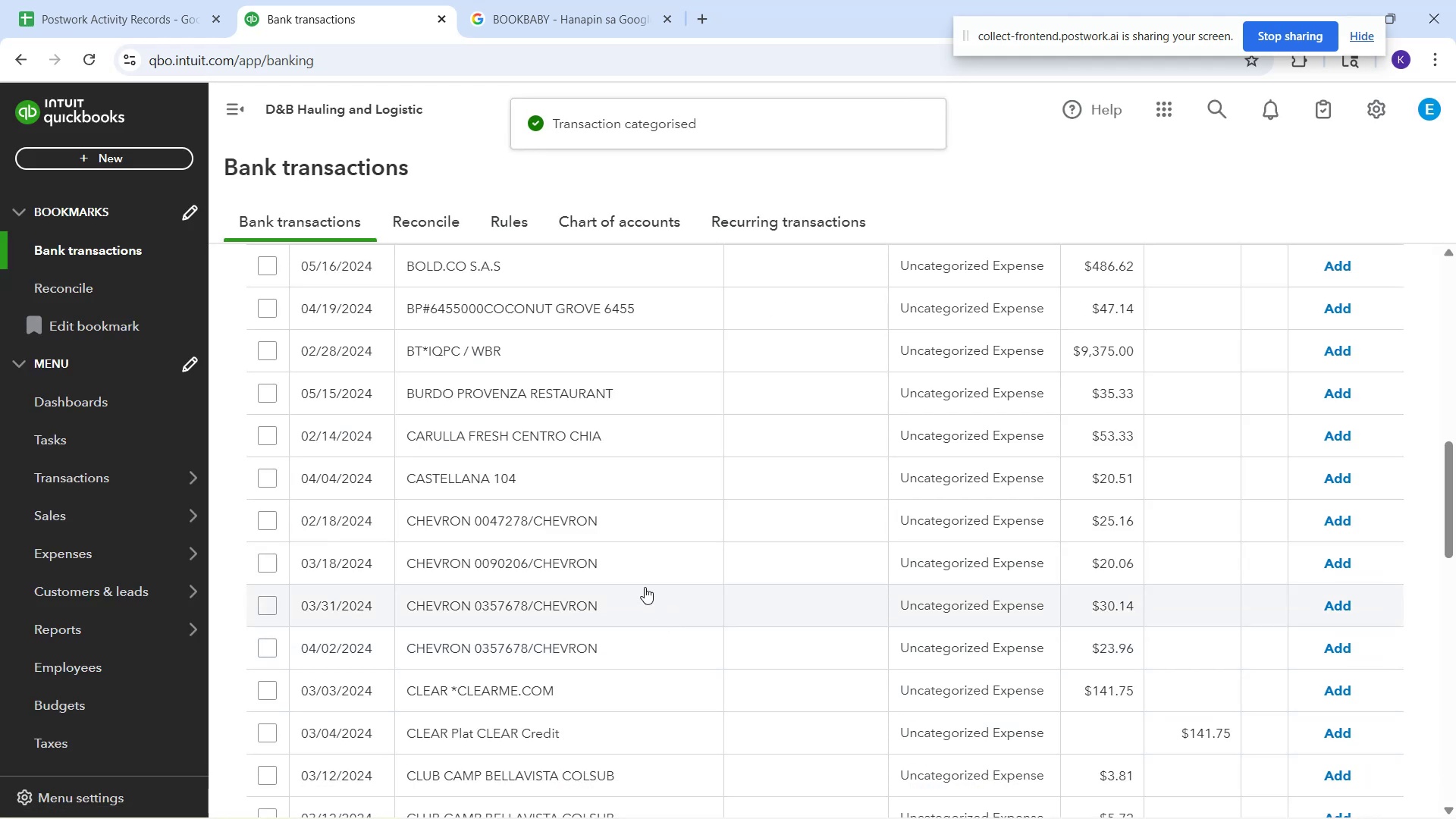 
left_click([626, 529])
 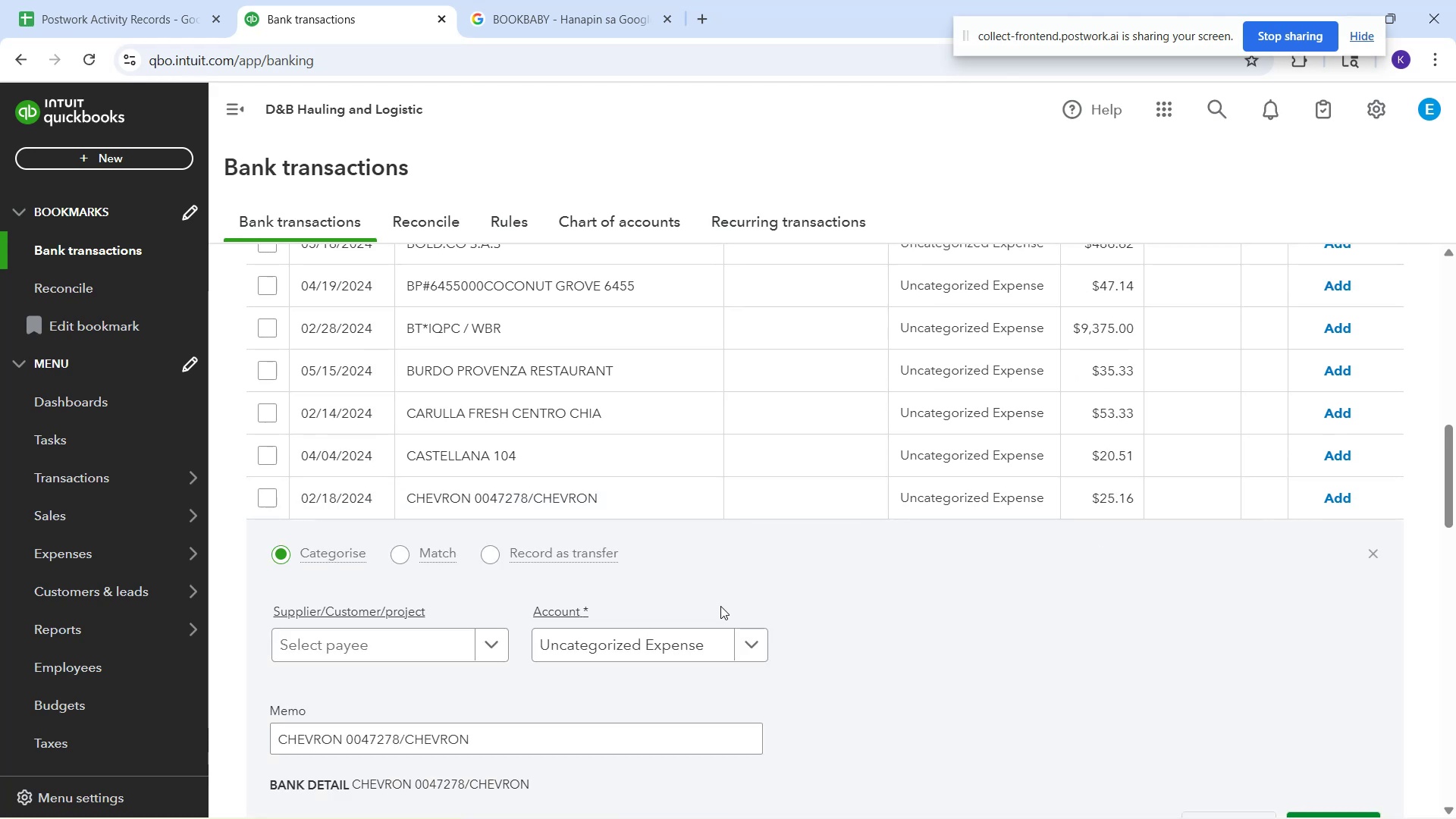 
left_click([710, 635])
 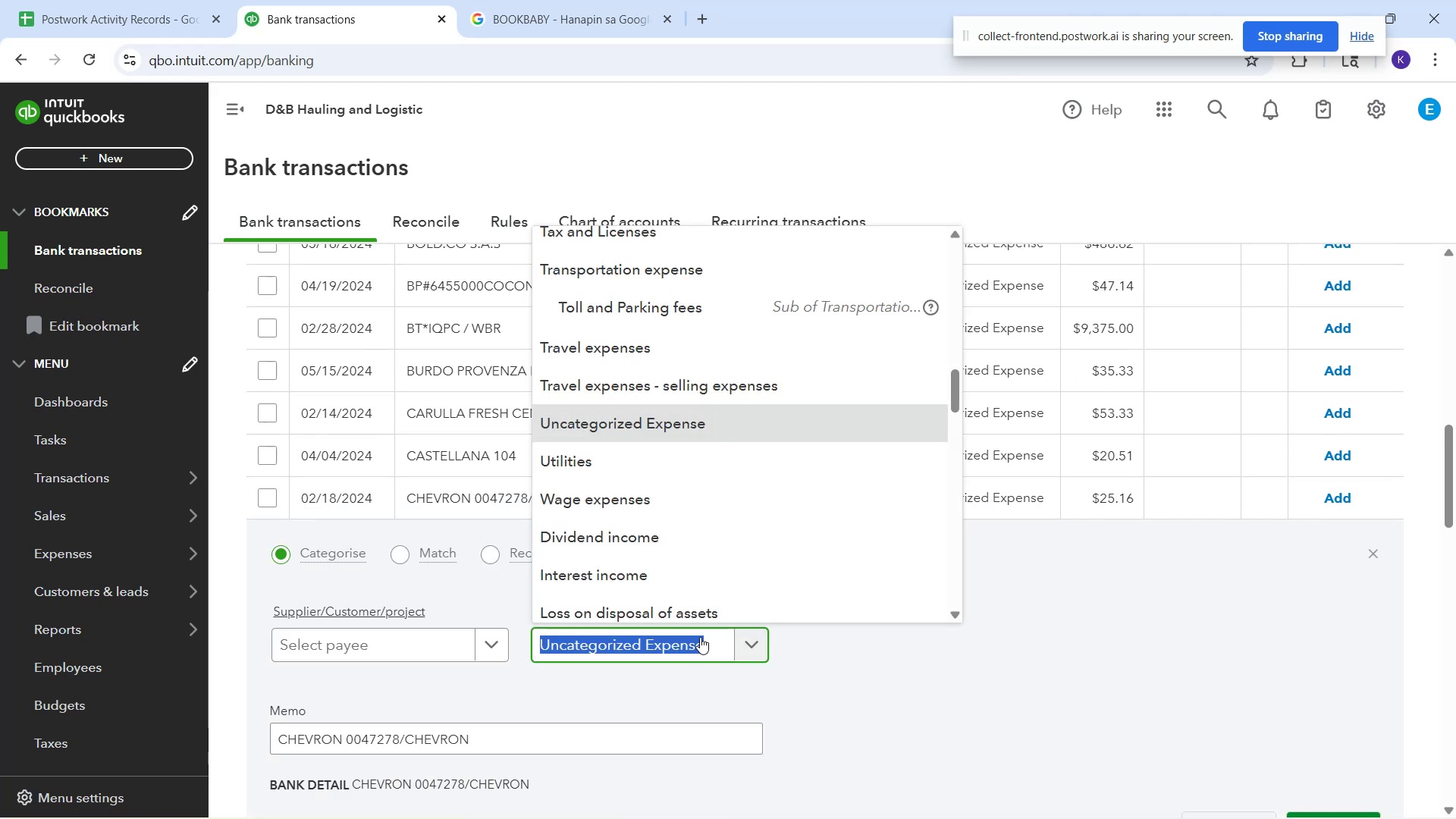 
type(fuel)
 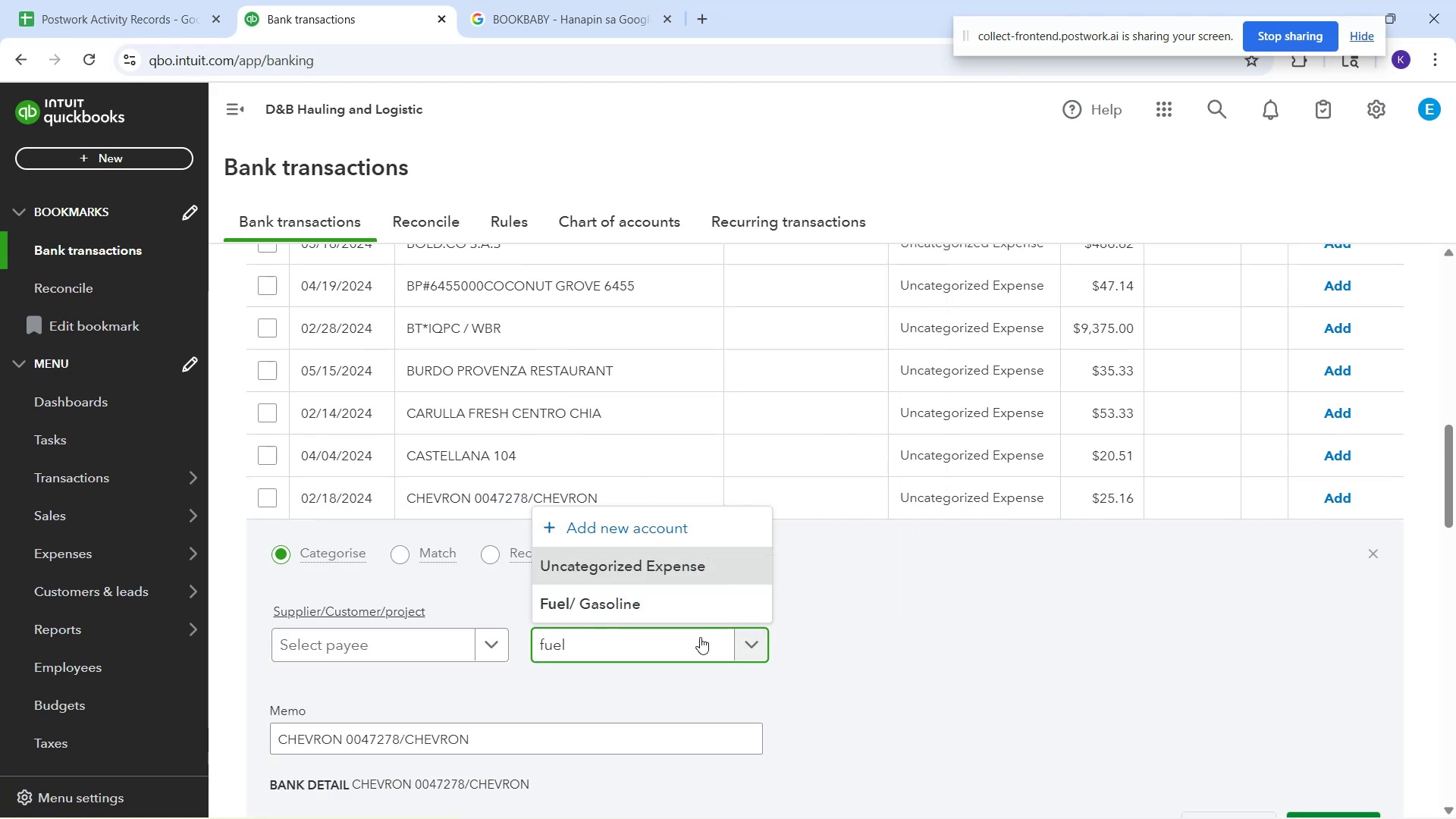 
left_click([680, 607])
 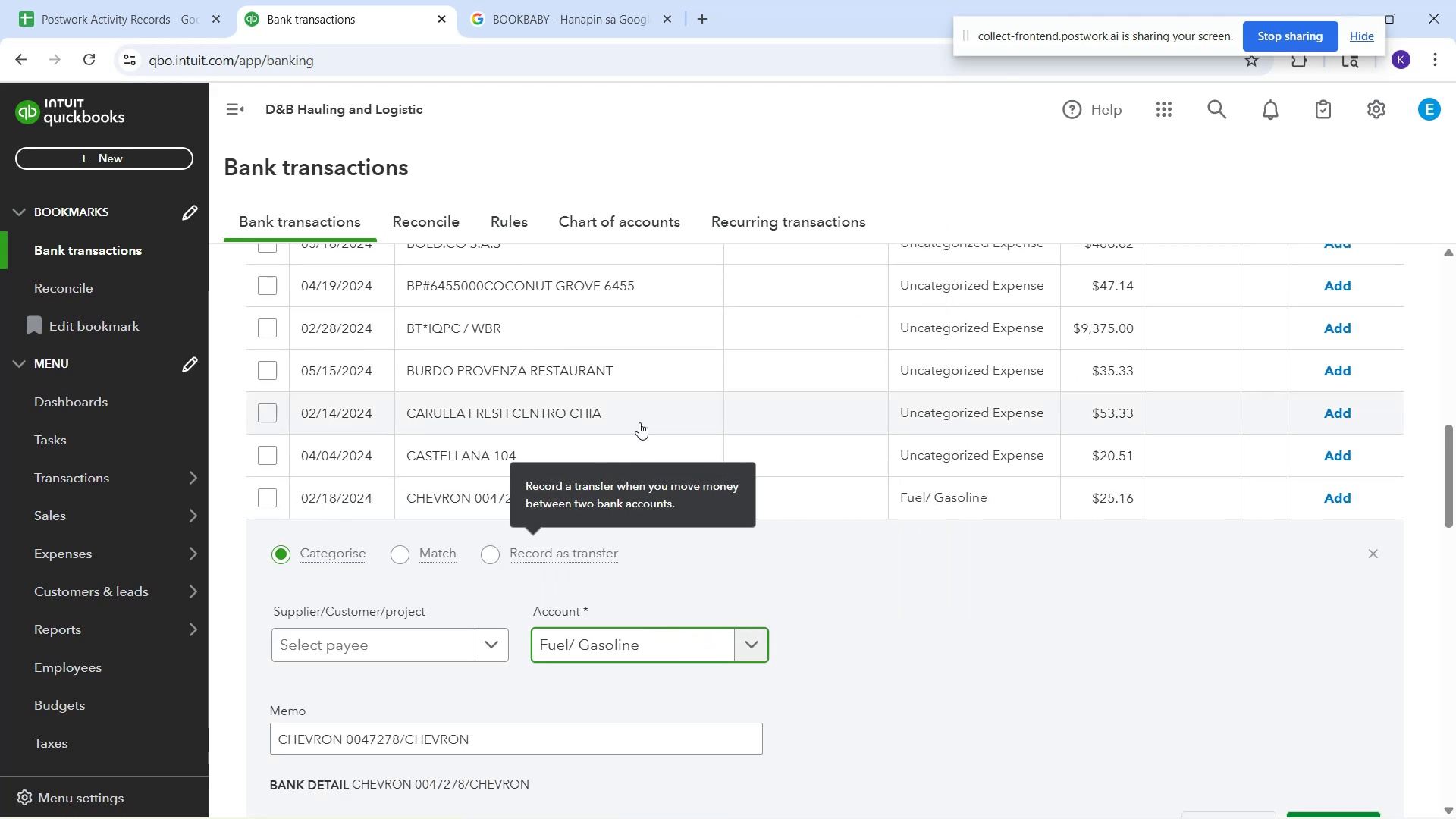 
left_click_drag(start_coordinate=[629, 494], to_coordinate=[407, 501])
 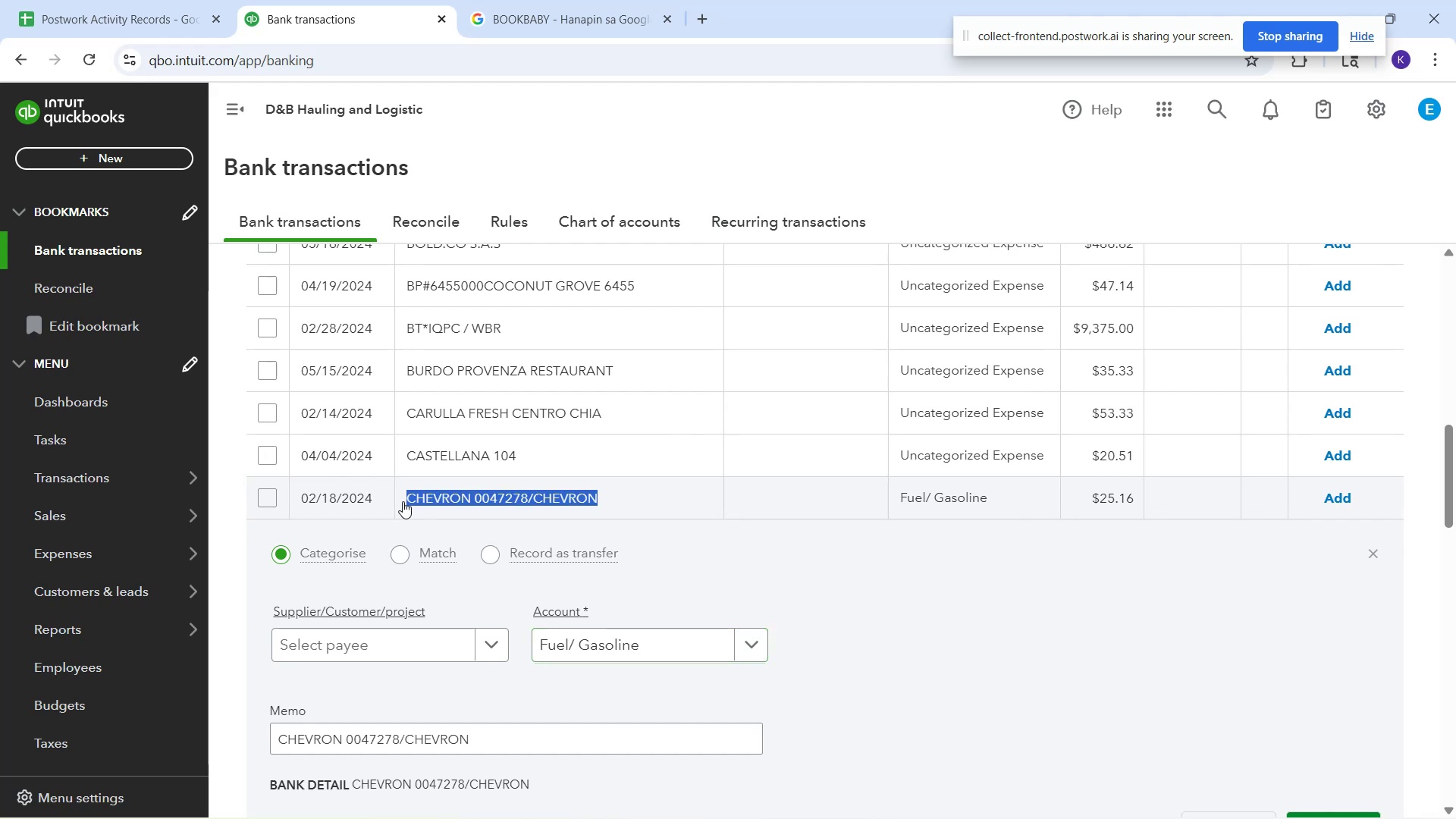 
key(Control+C)
 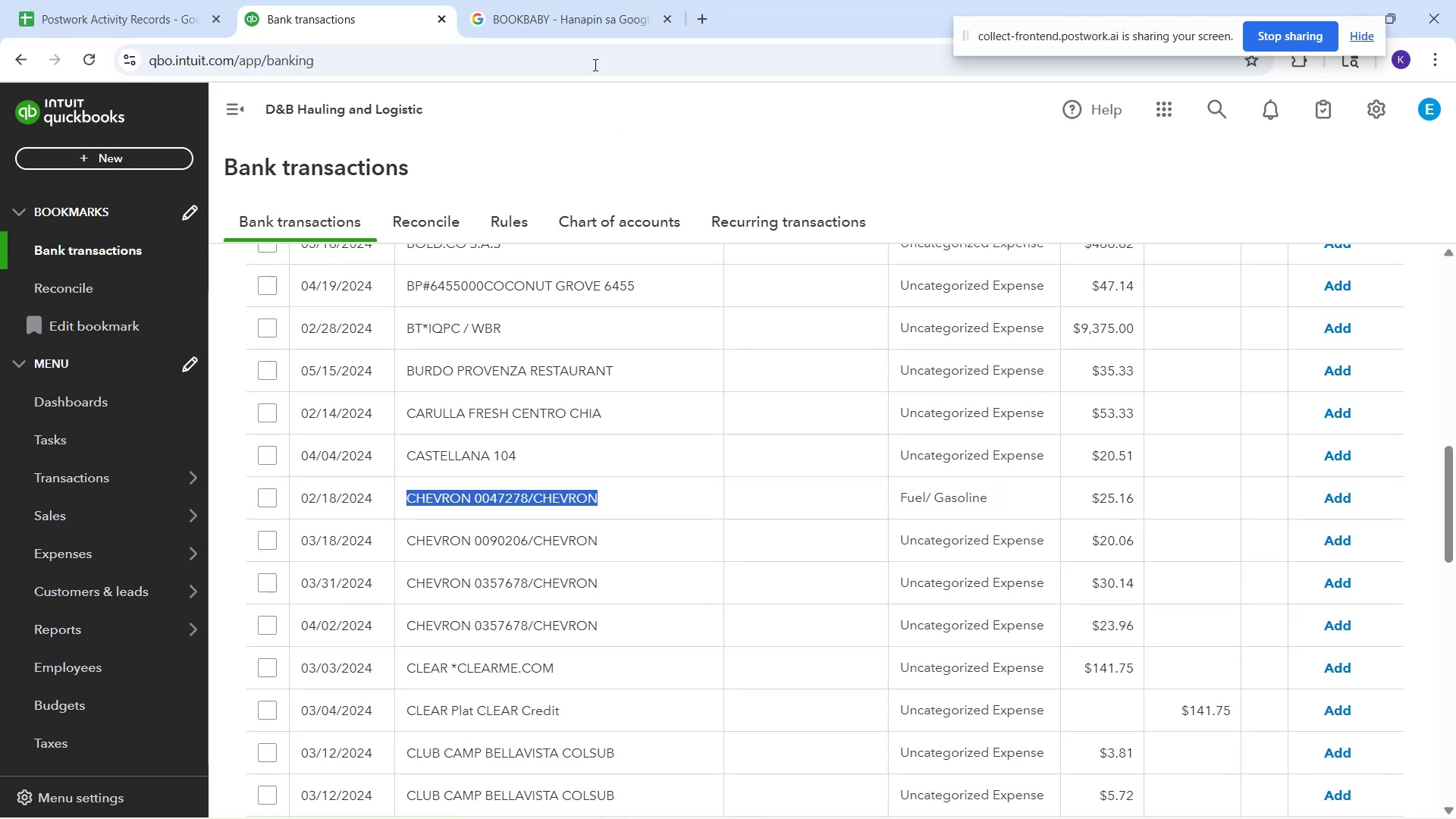 
left_click([554, 5])
 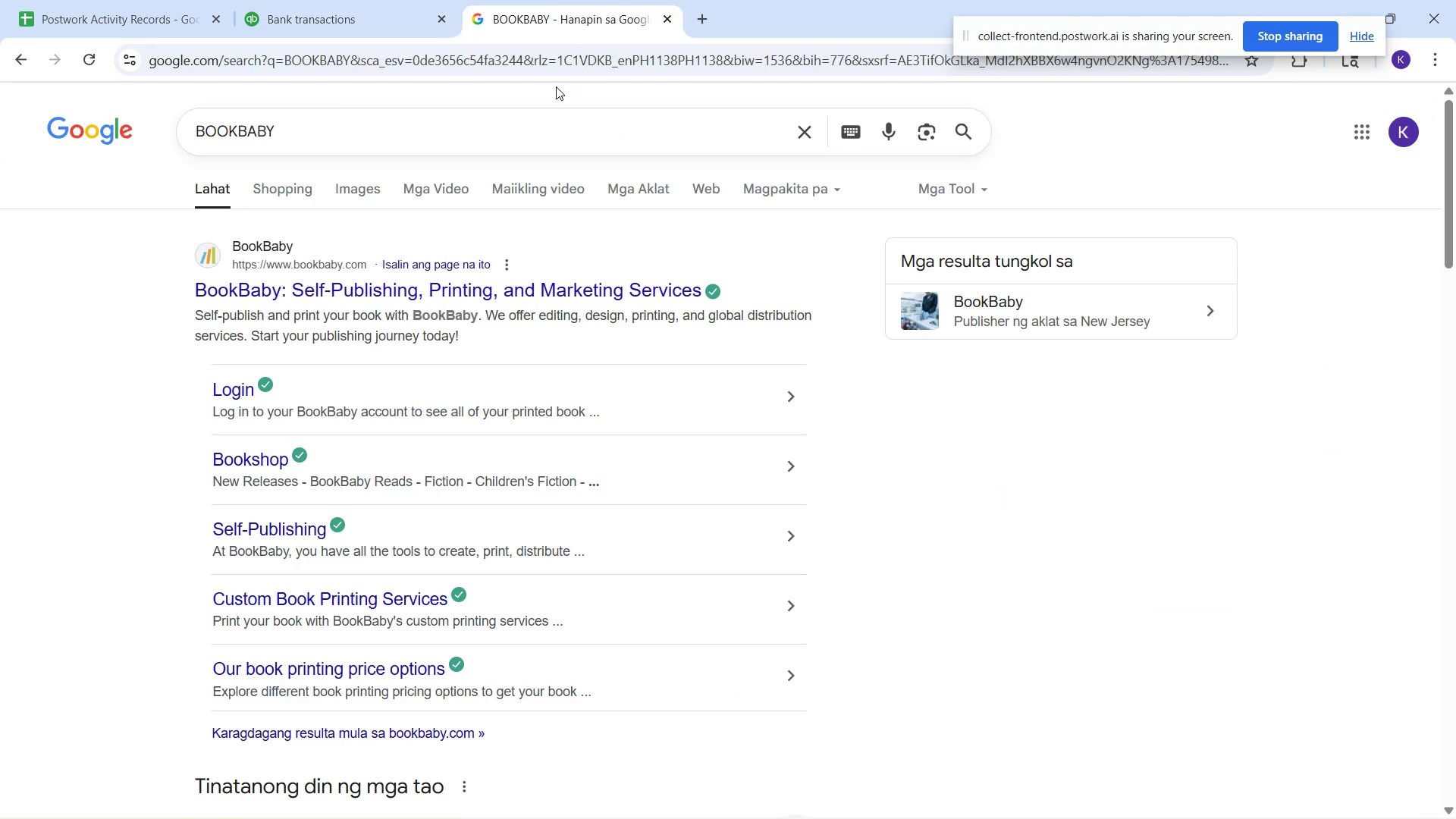 
left_click_drag(start_coordinate=[502, 125], to_coordinate=[137, 143])
 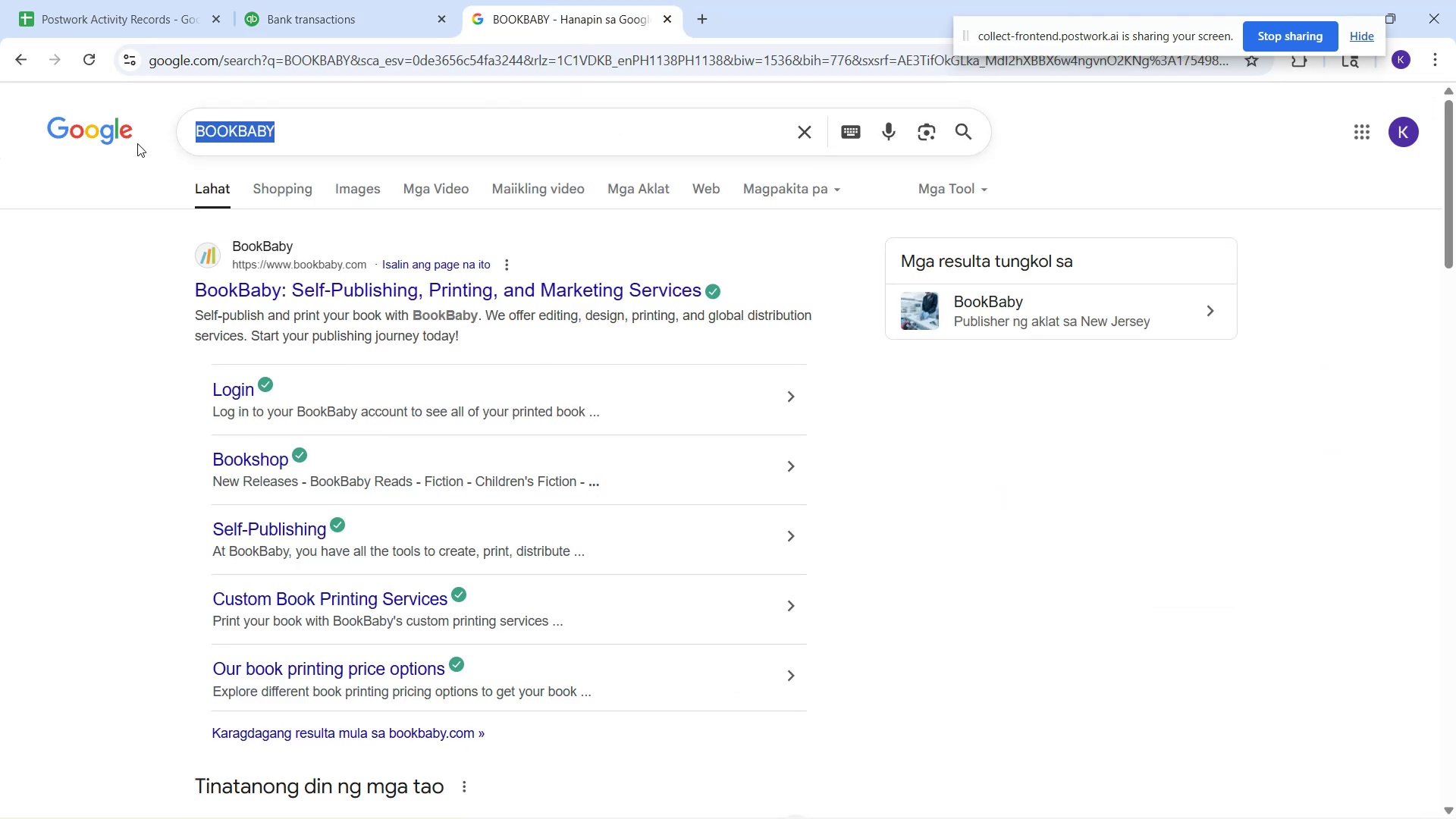 
key(Control+ControlLeft)
 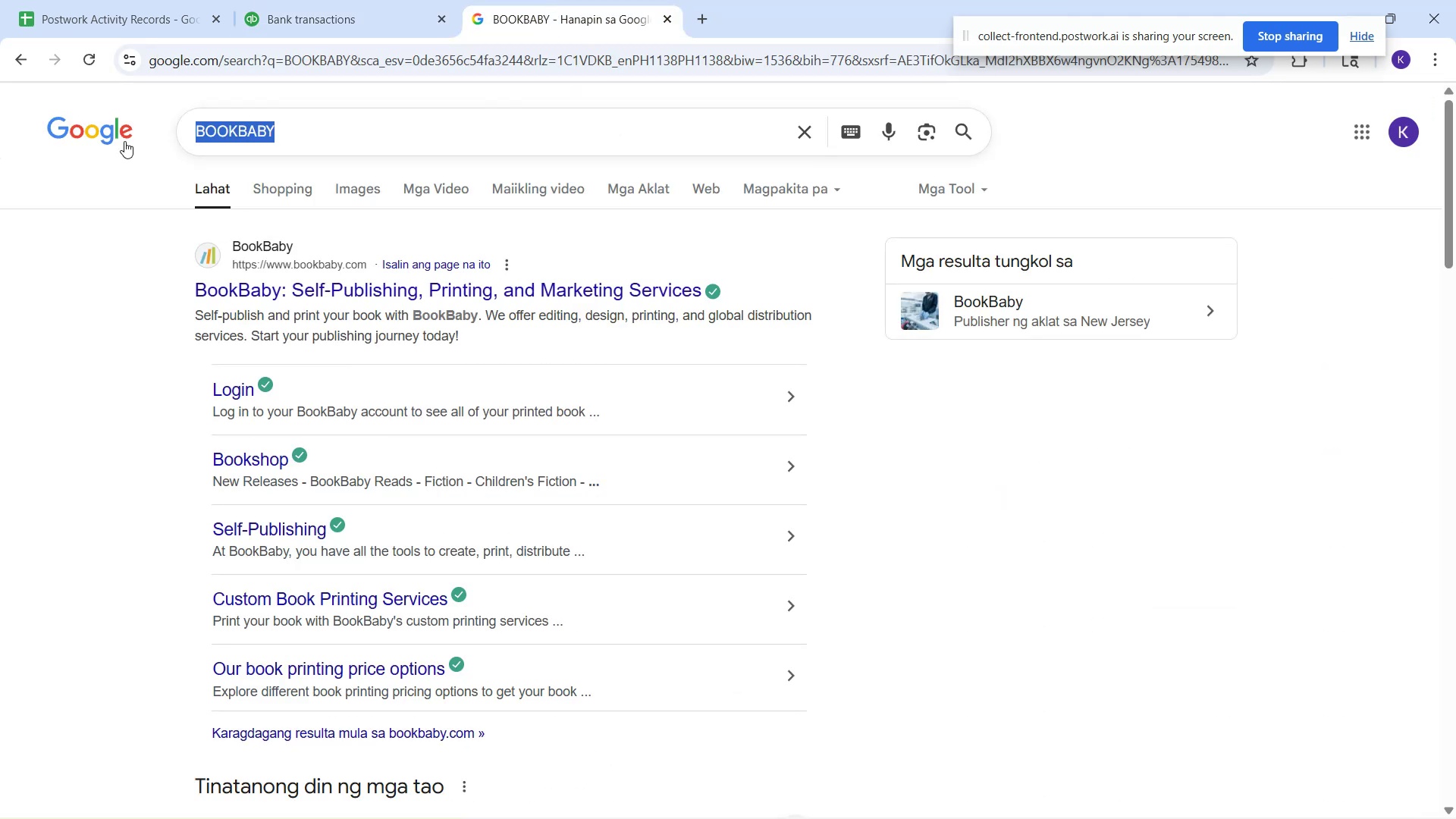 
key(Control+V)
 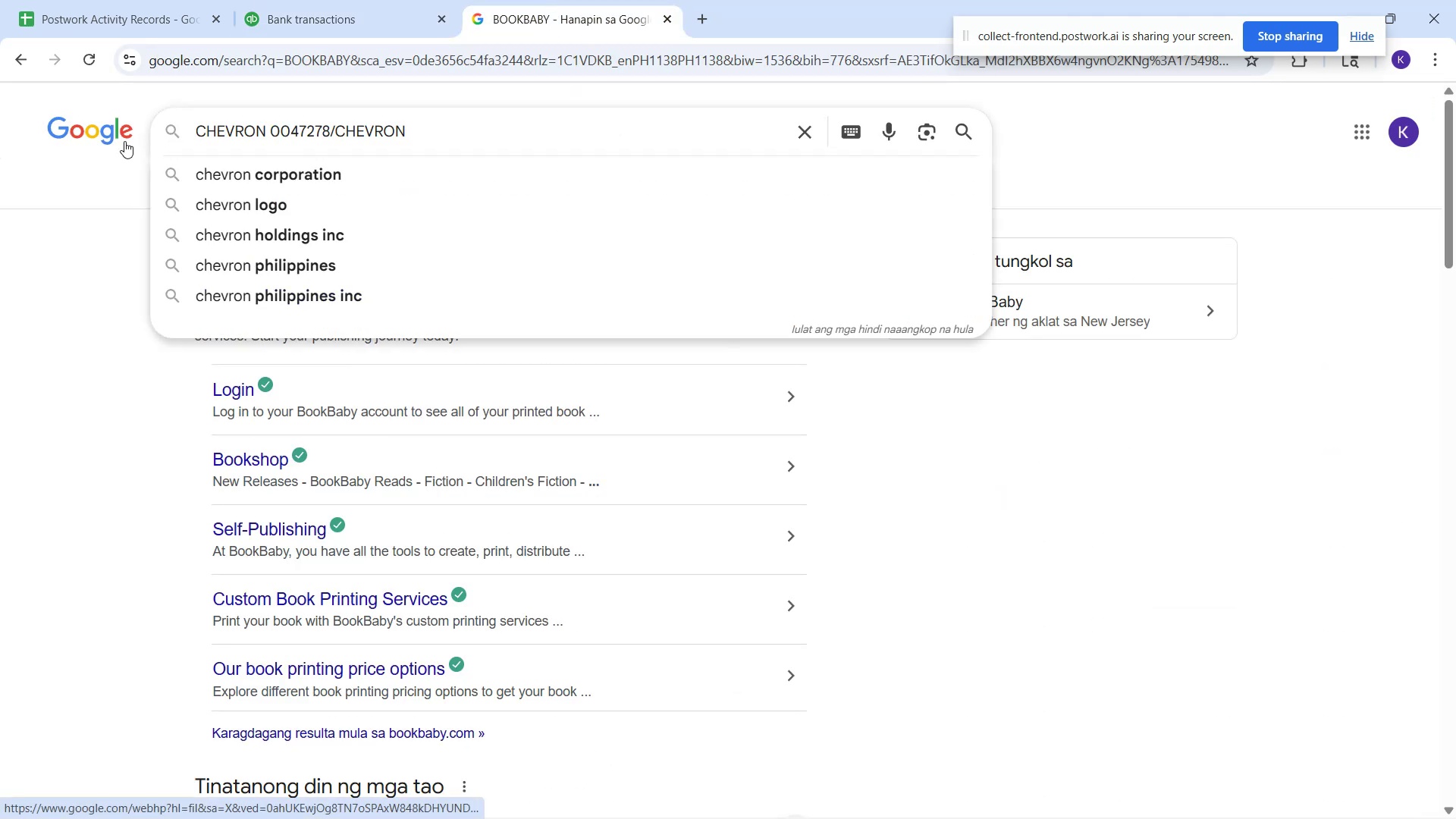 
key(NumpadEnter)
 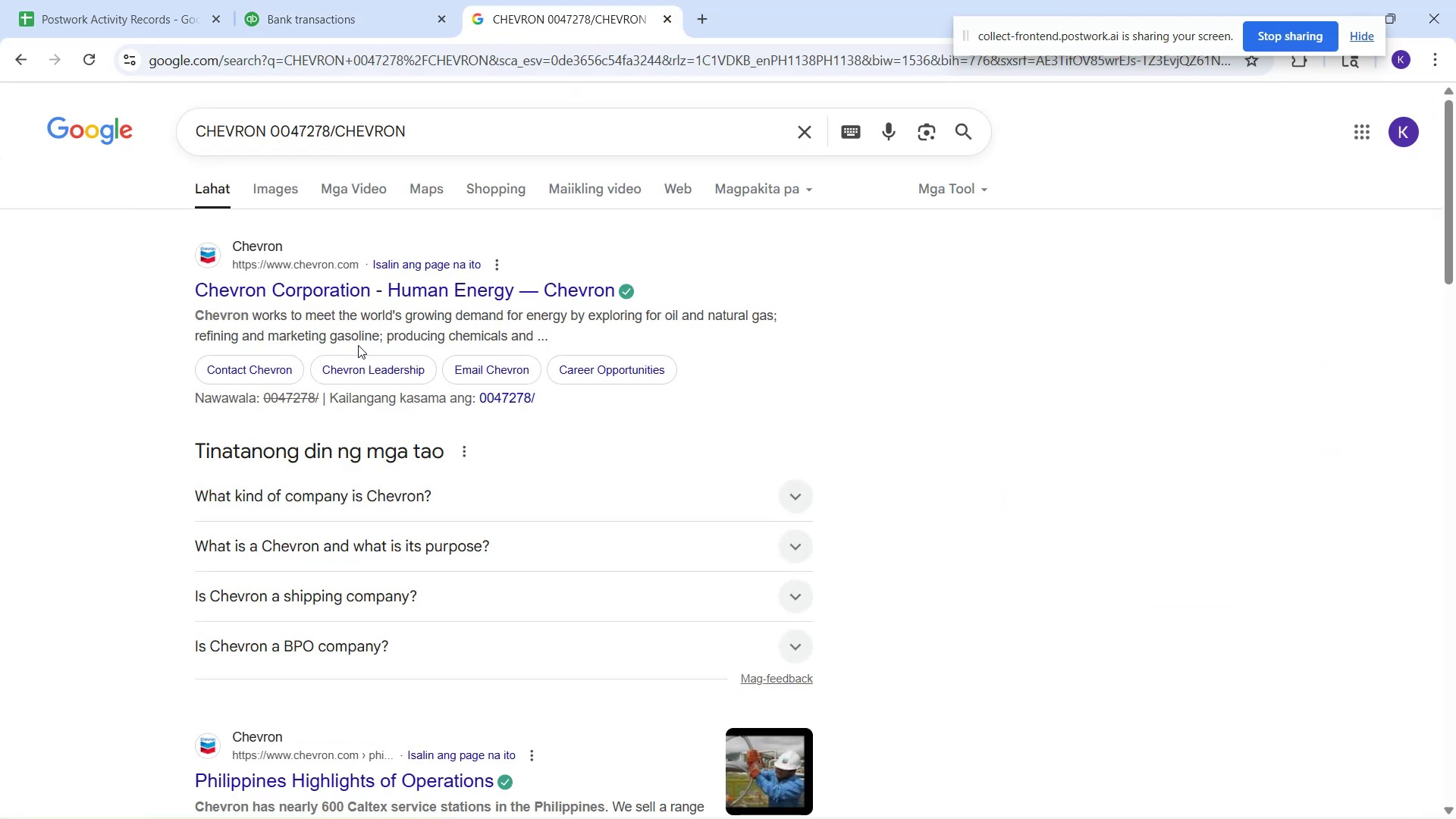 
wait(5.99)
 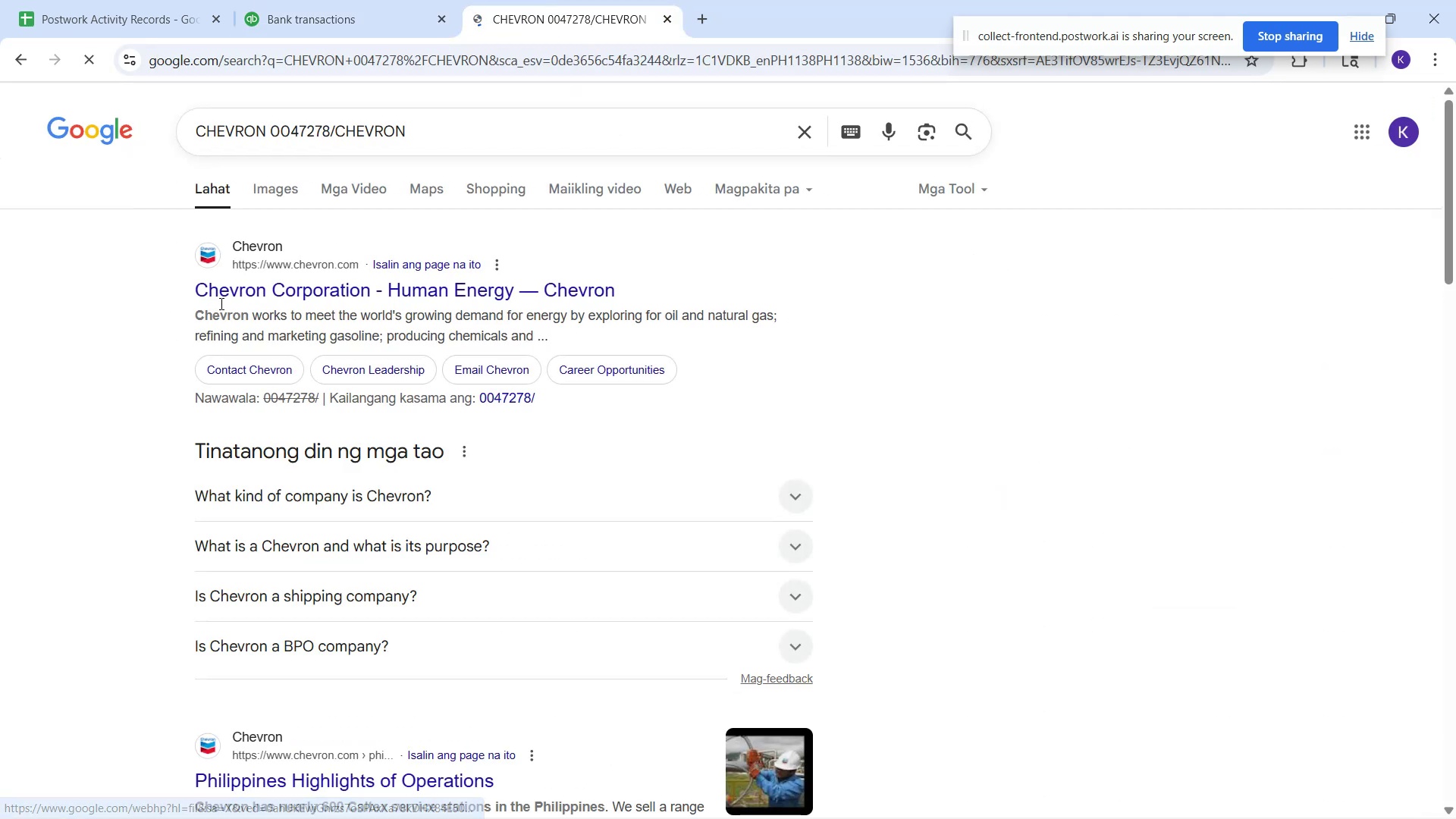 
left_click([297, 183])
 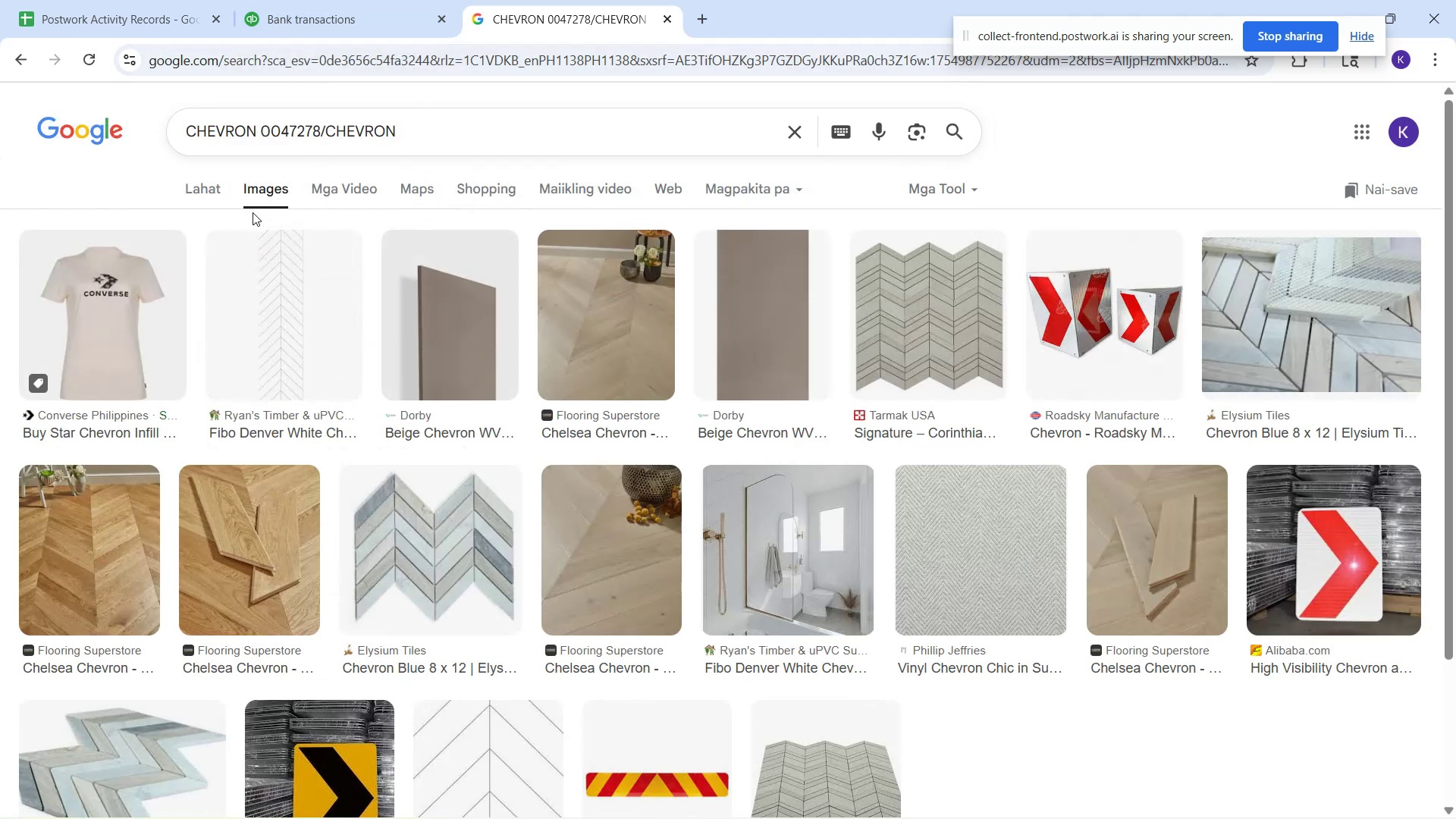 
left_click([201, 191])
 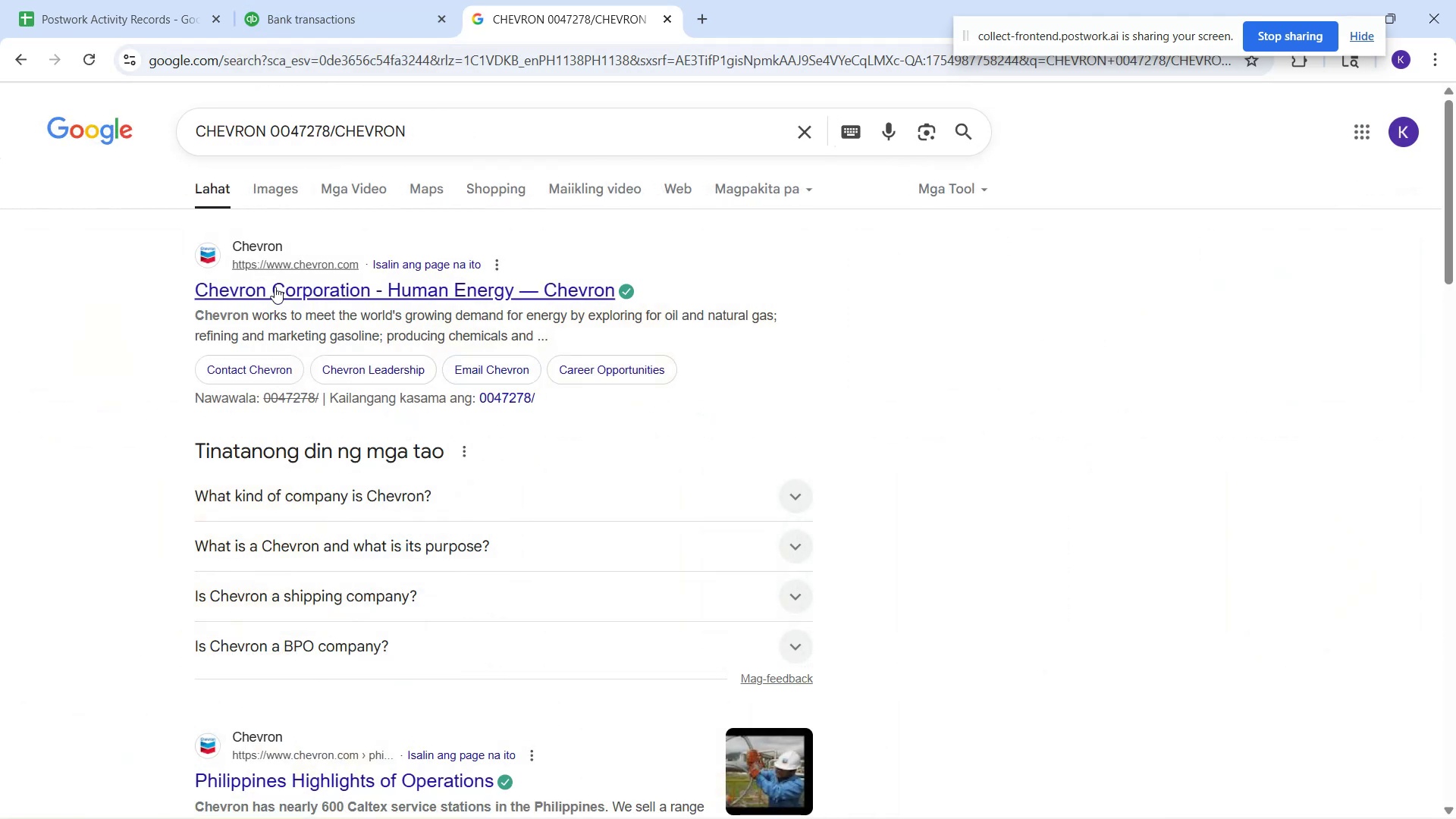 
left_click([403, 0])
 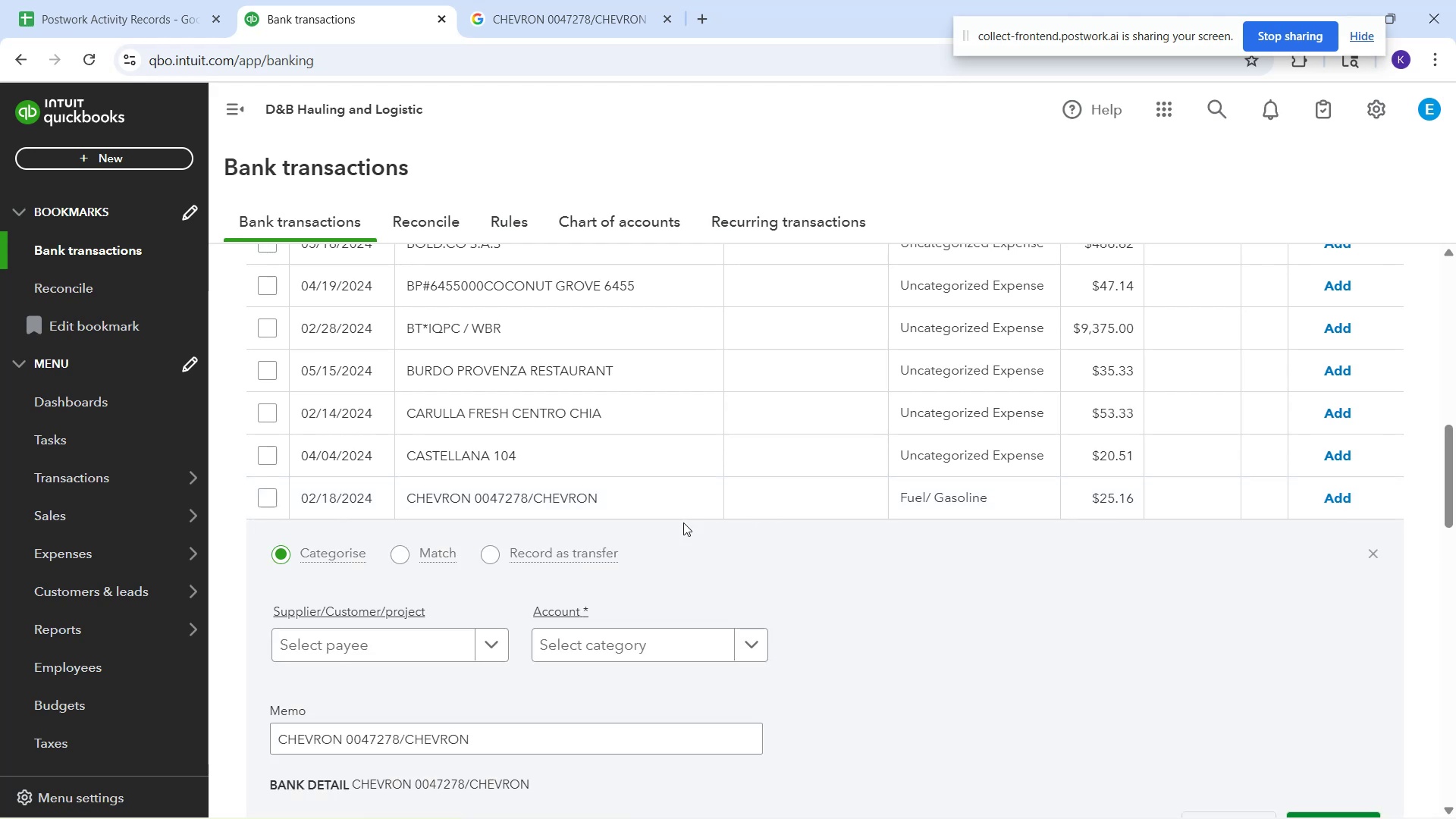 
left_click_drag(start_coordinate=[402, 648], to_coordinate=[410, 650])
 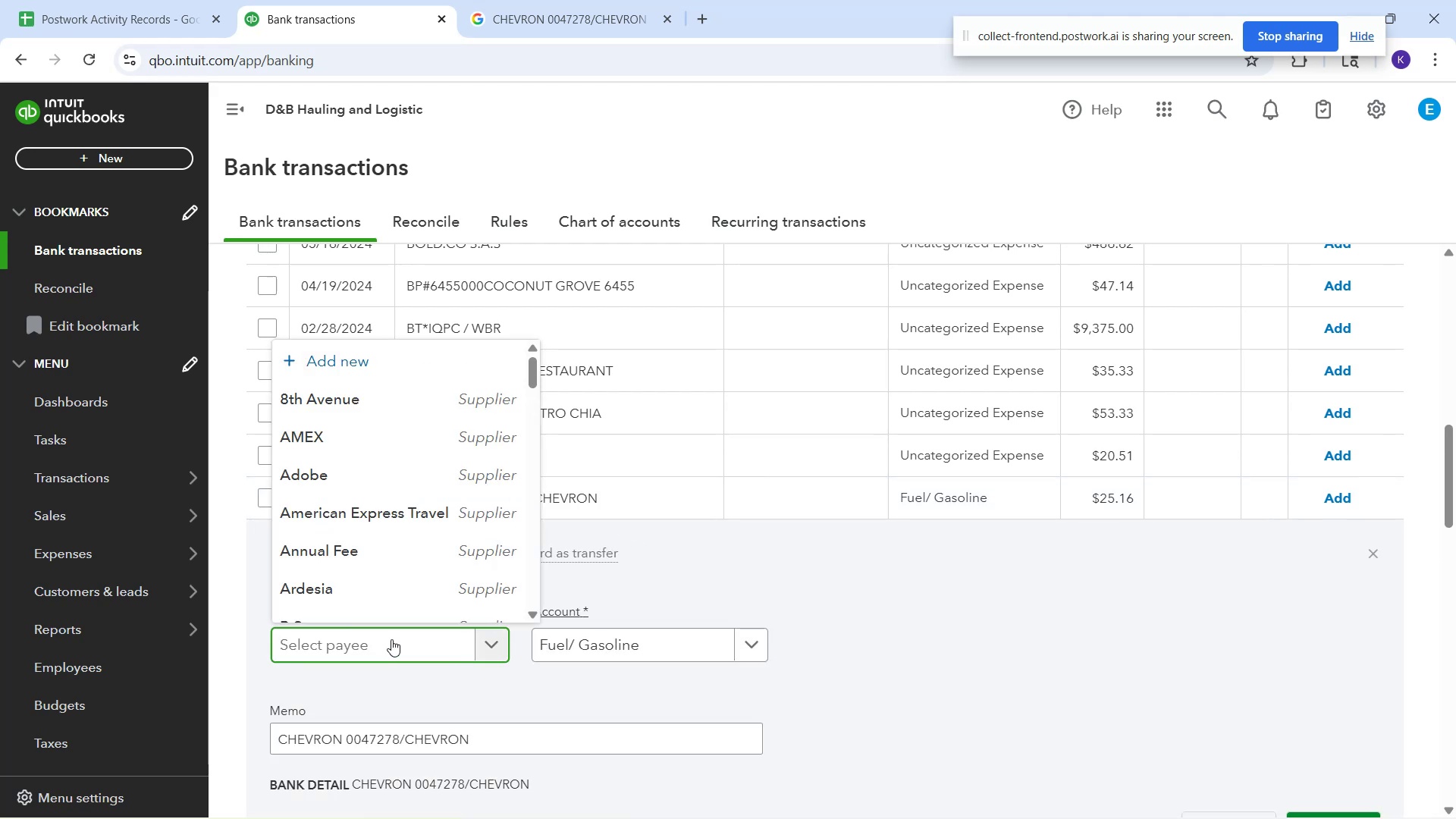 
type(Chevro)
 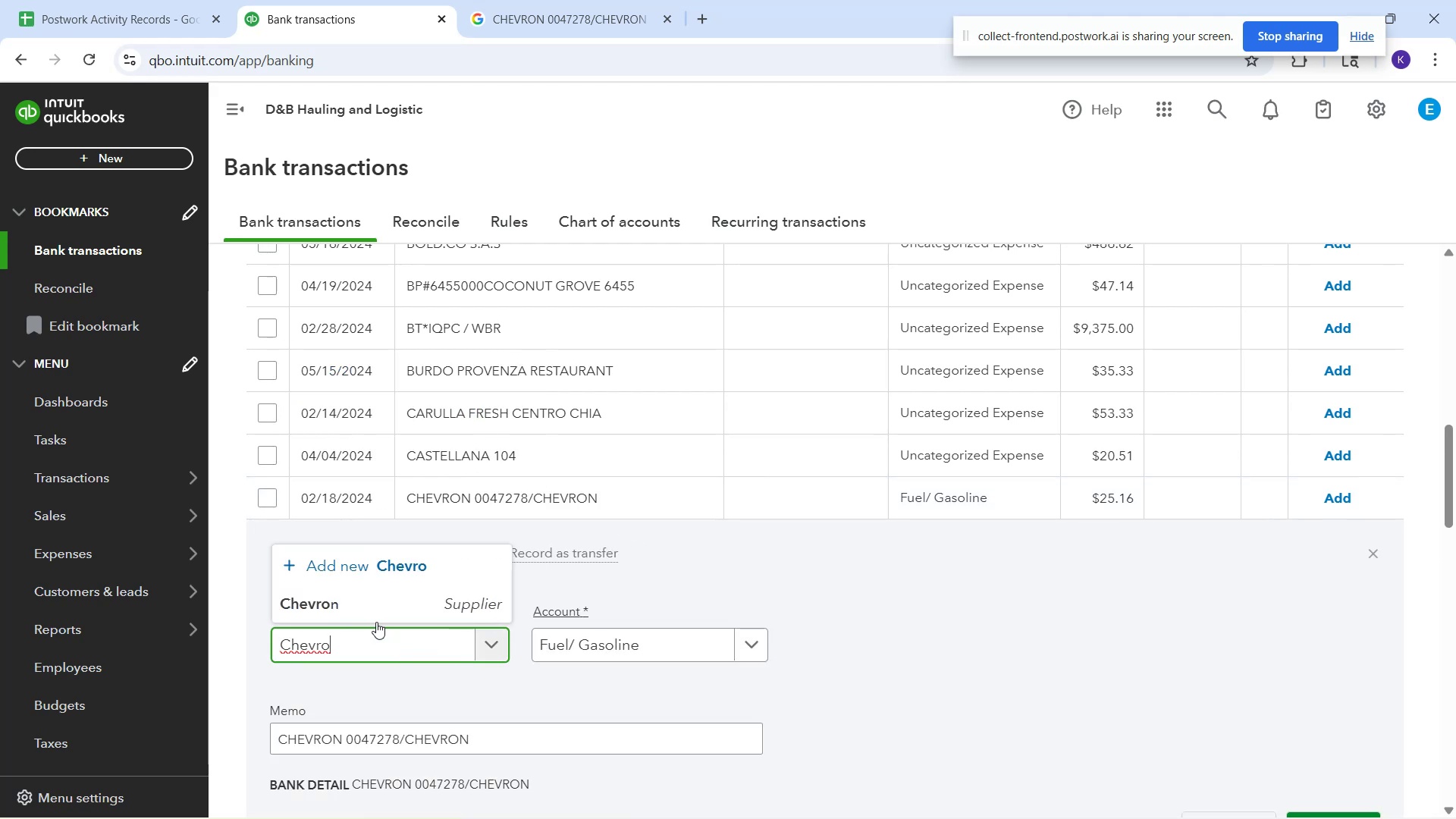 
left_click([375, 587])
 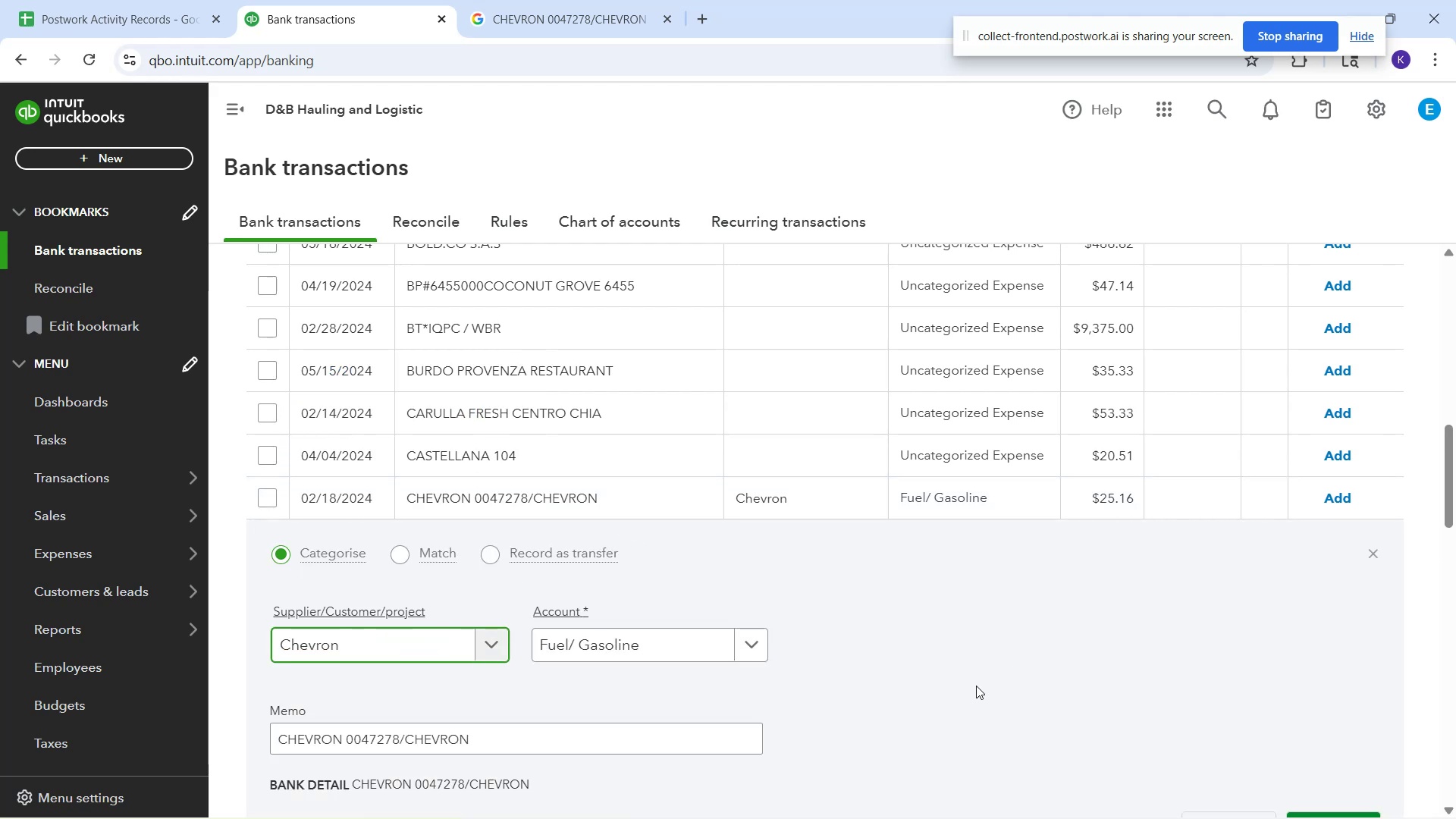 
scroll: coordinate [830, 659], scroll_direction: down, amount: 1.0
 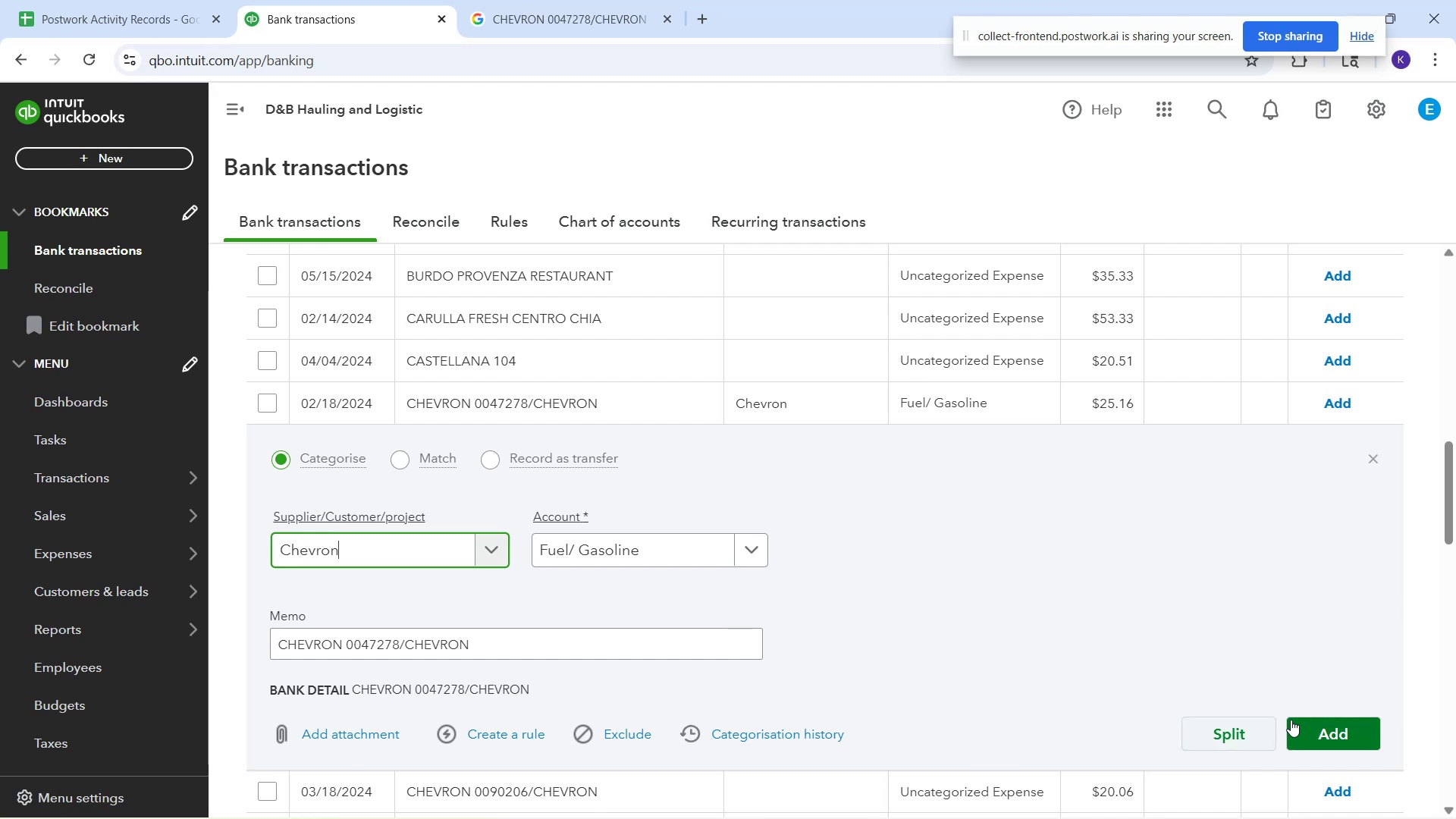 
left_click([1320, 727])
 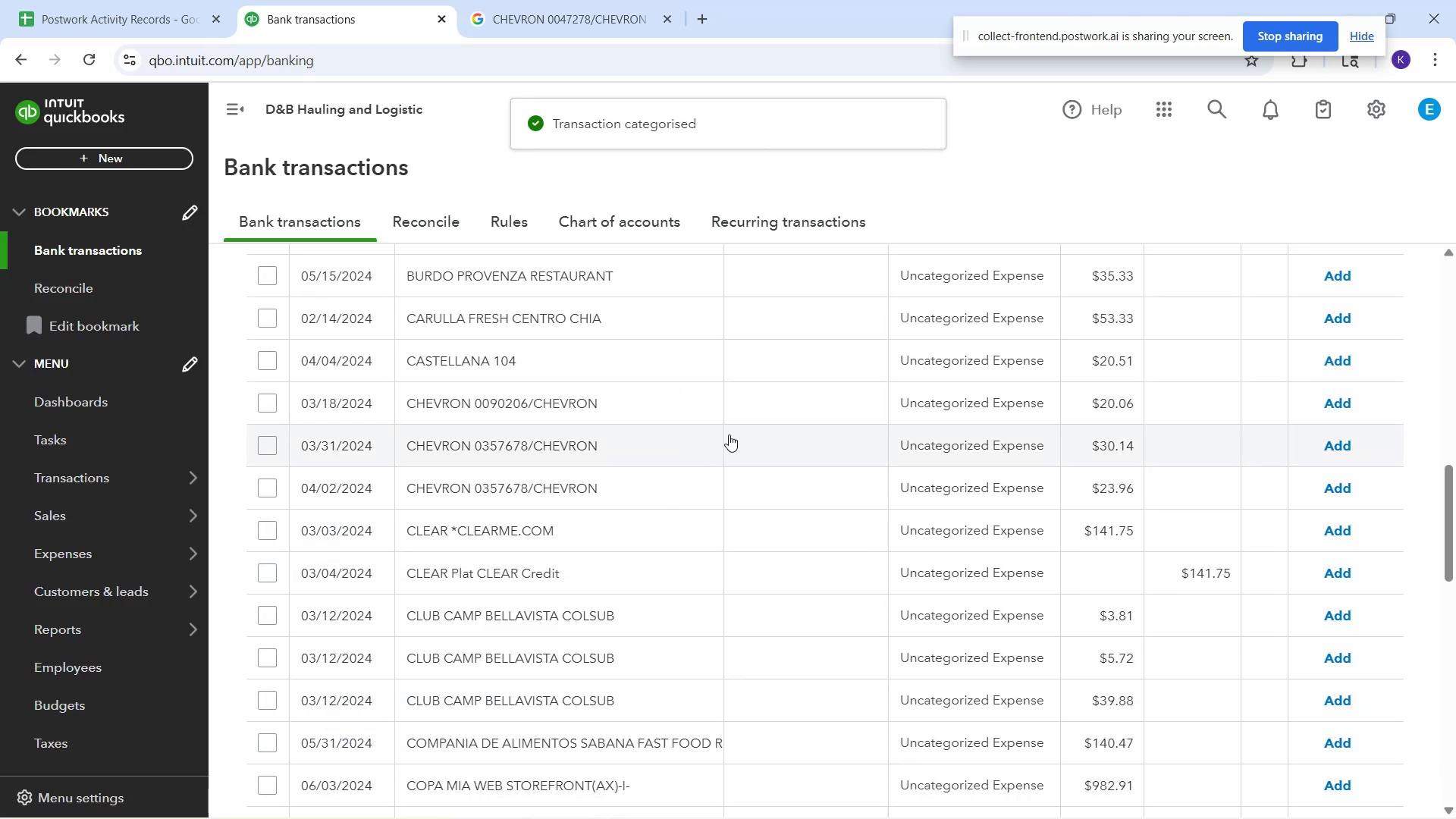 
left_click([760, 410])
 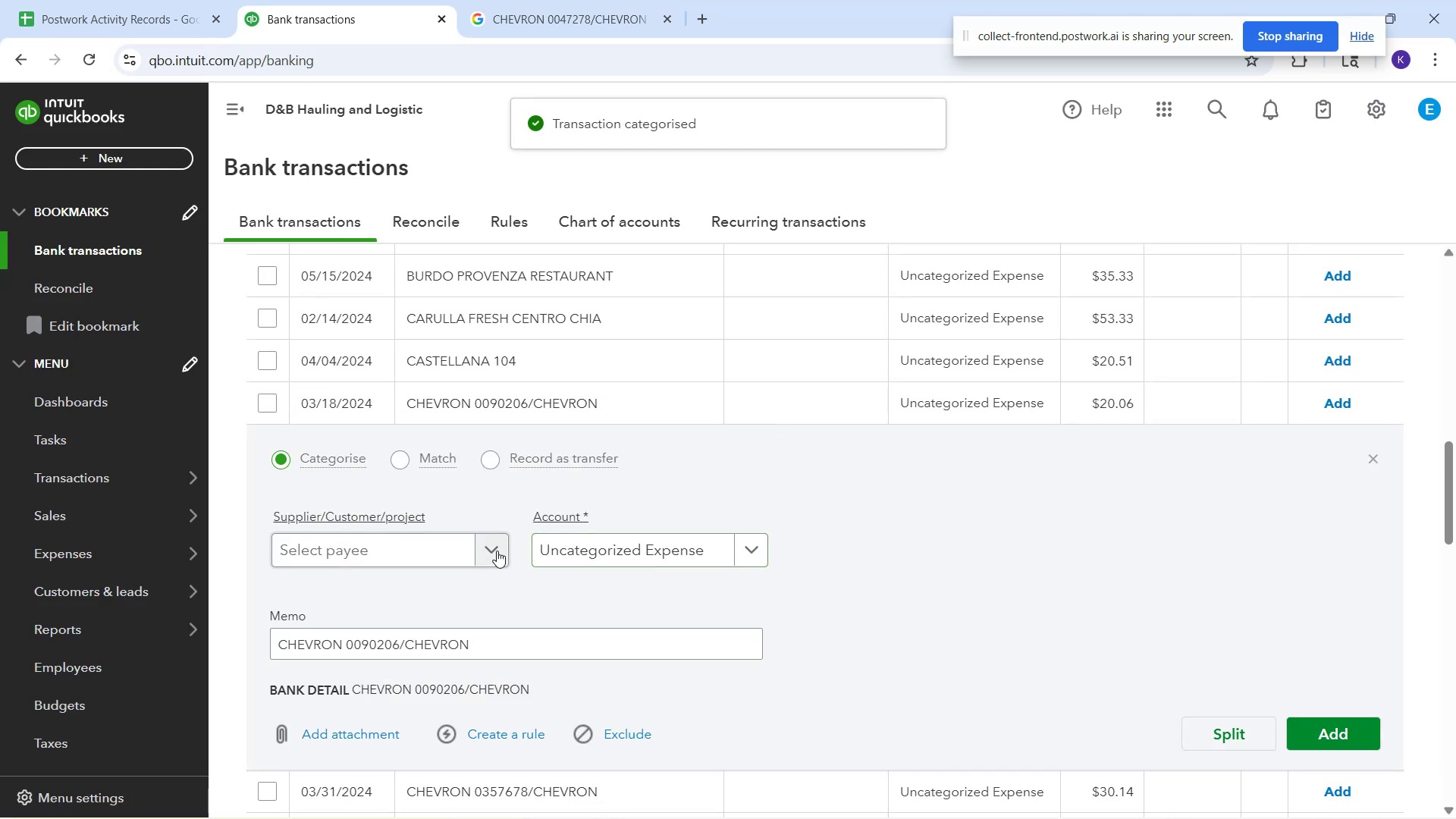 
left_click([456, 549])
 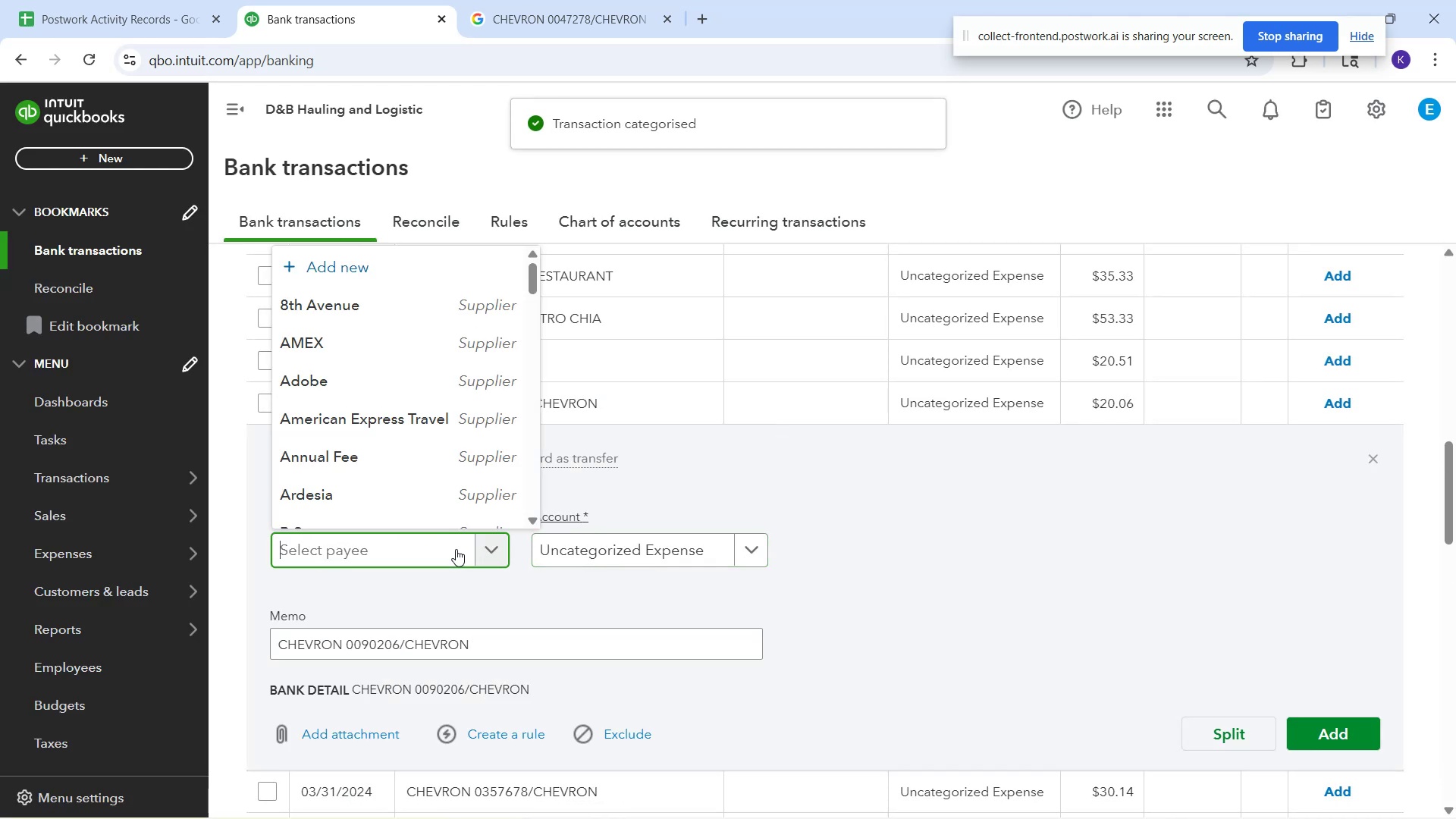 
type(cheb)
key(Backspace)
type(v)
 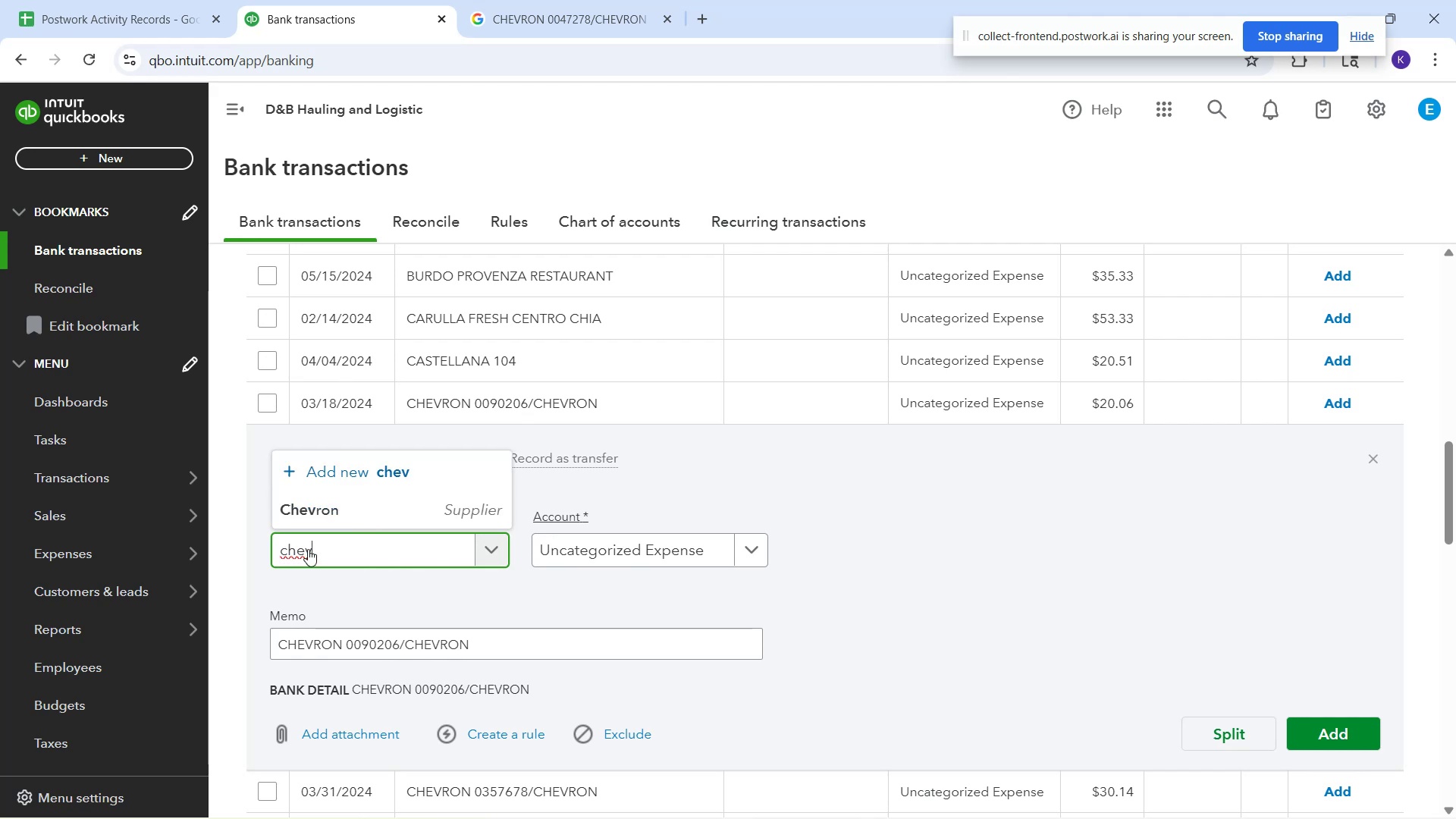 
left_click([314, 498])
 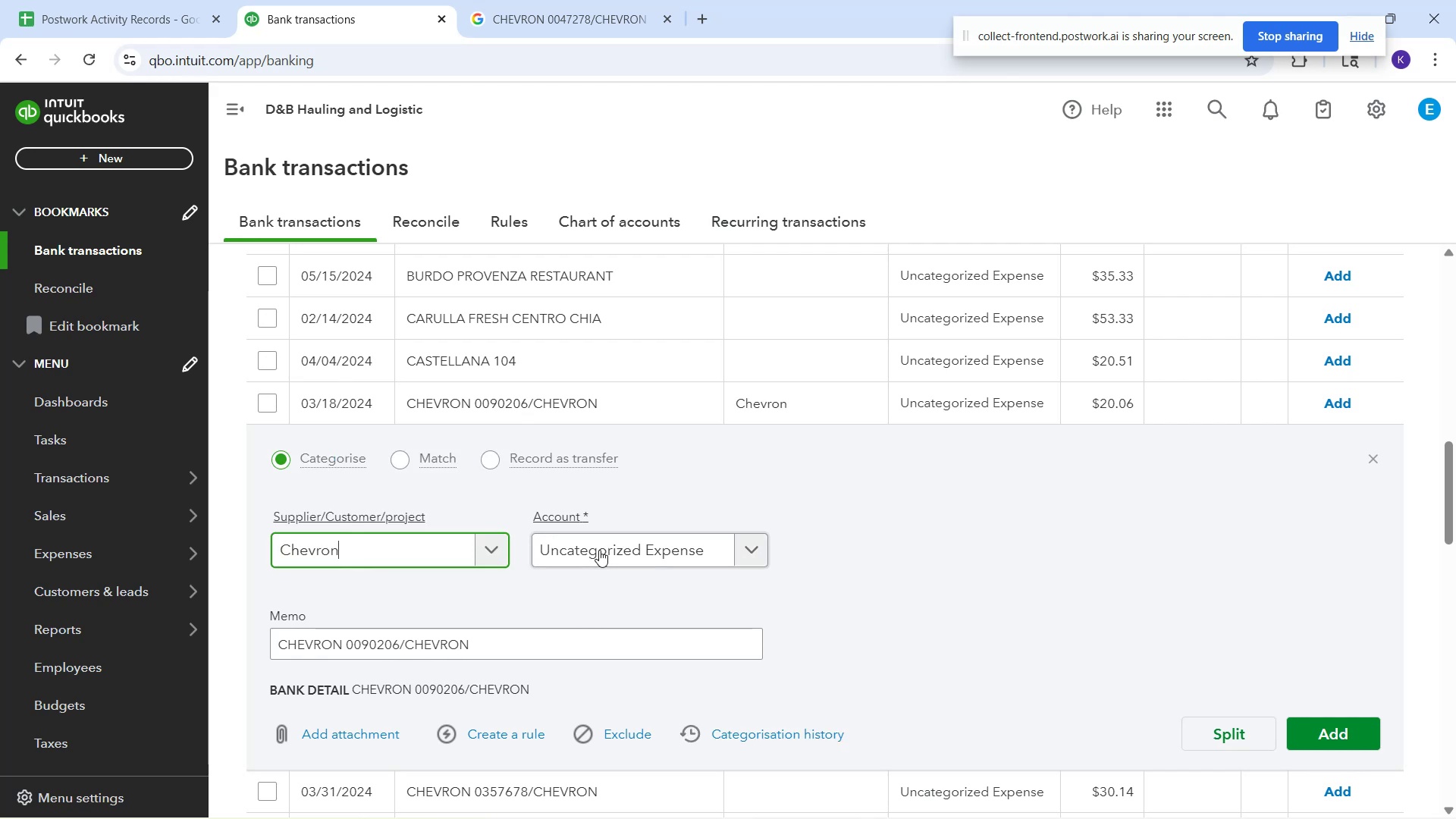 
left_click([600, 550])
 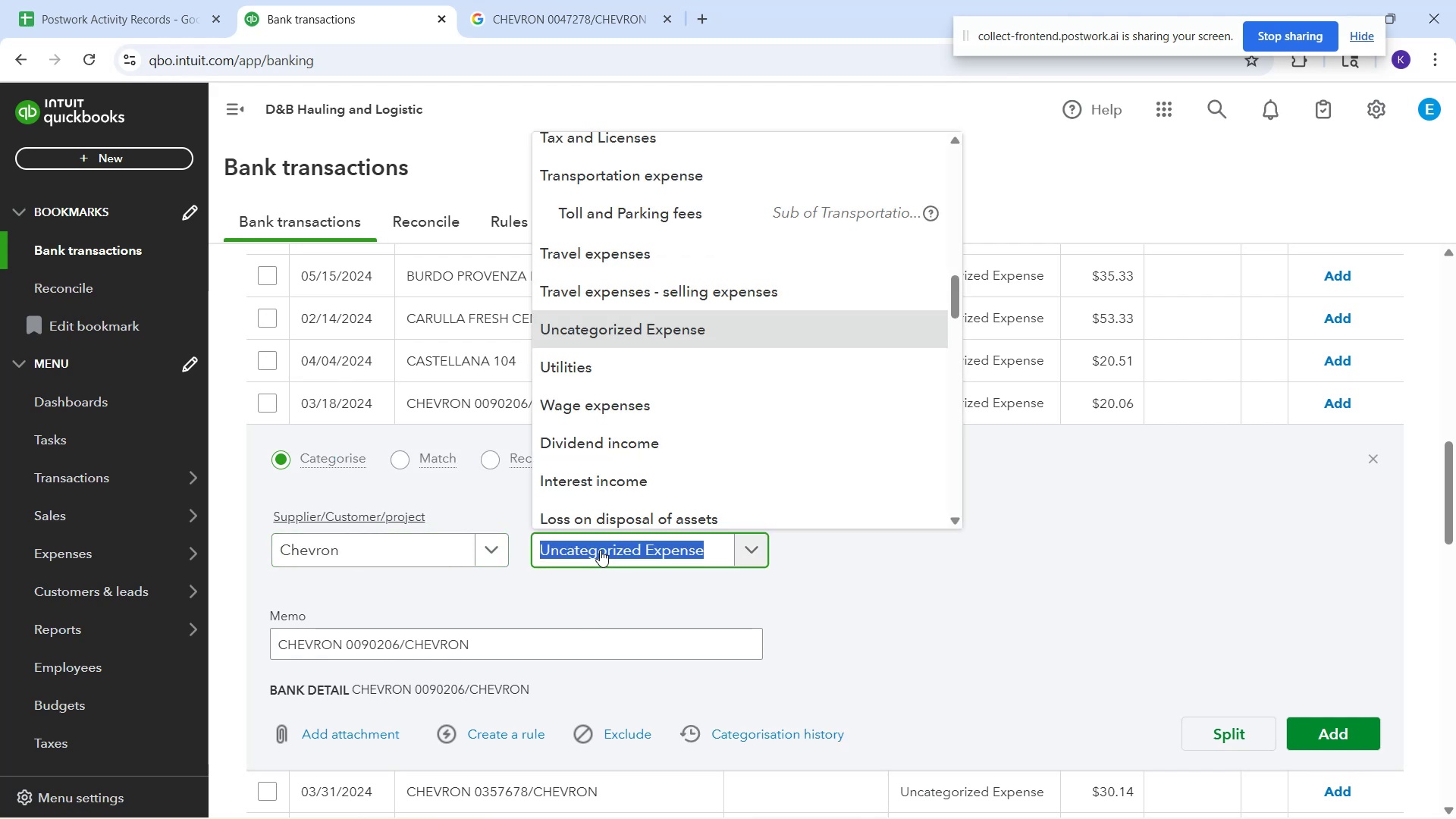 
type(fu)
 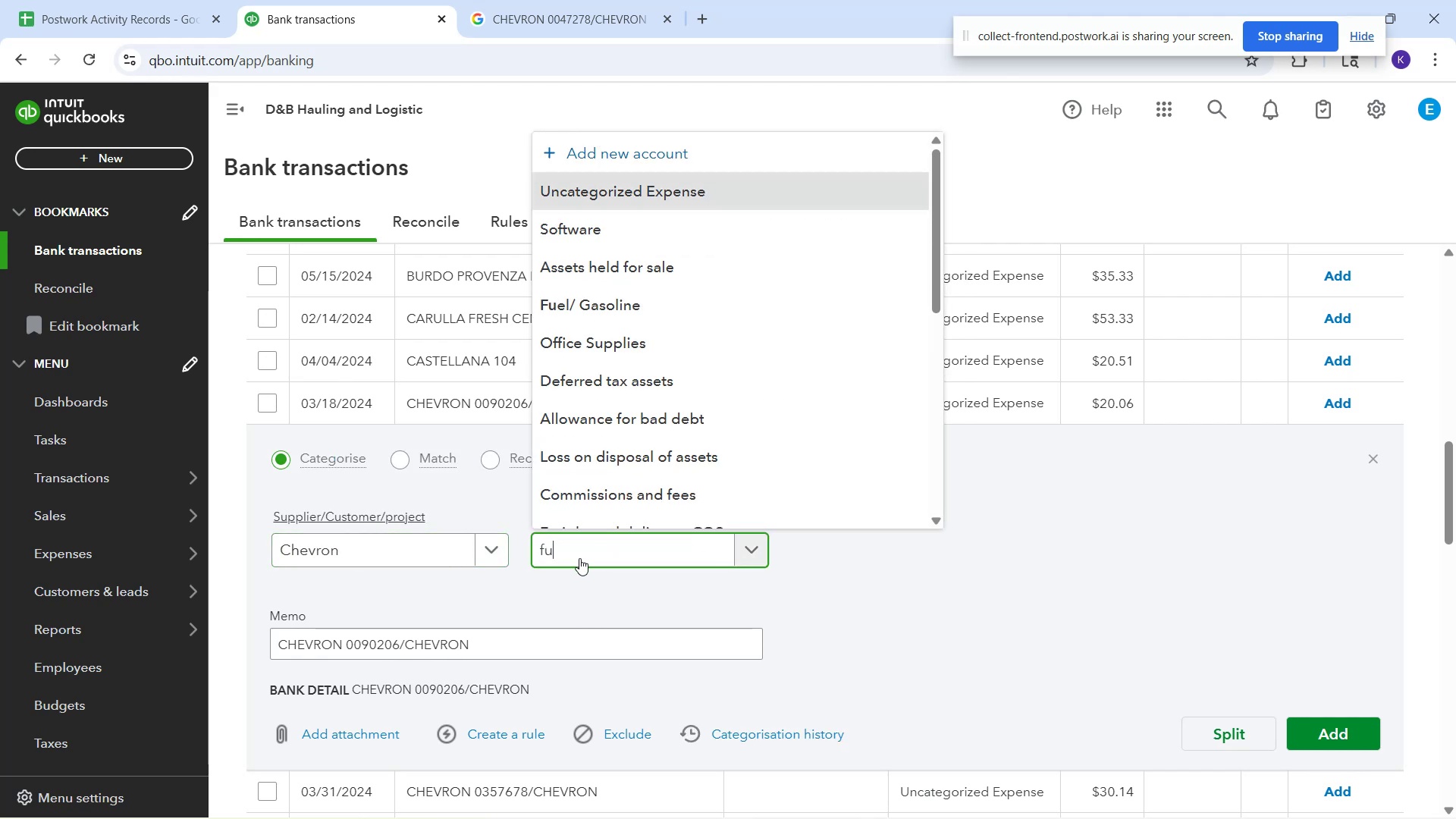 
mouse_move([591, 510])
 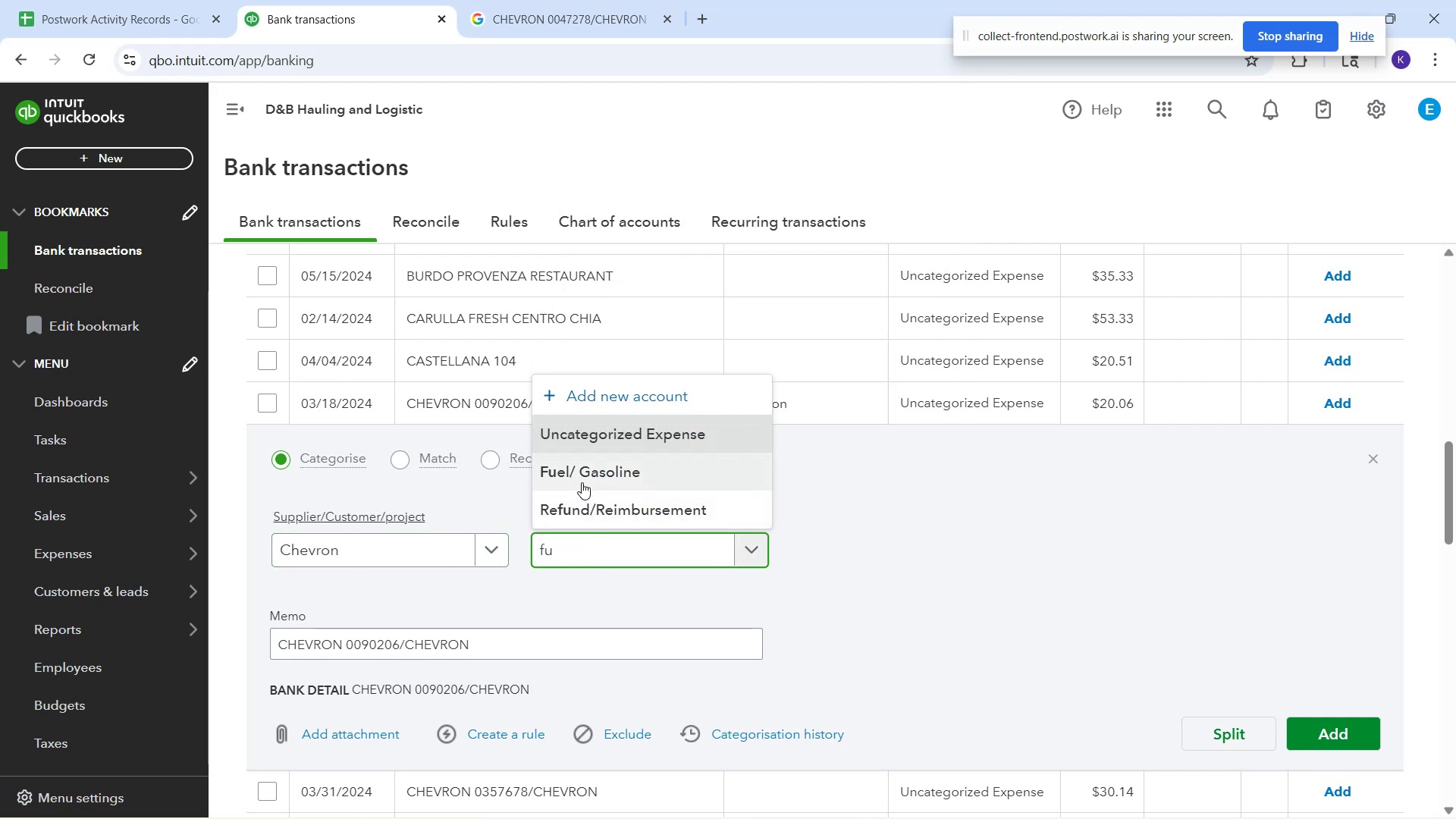 
left_click([582, 482])
 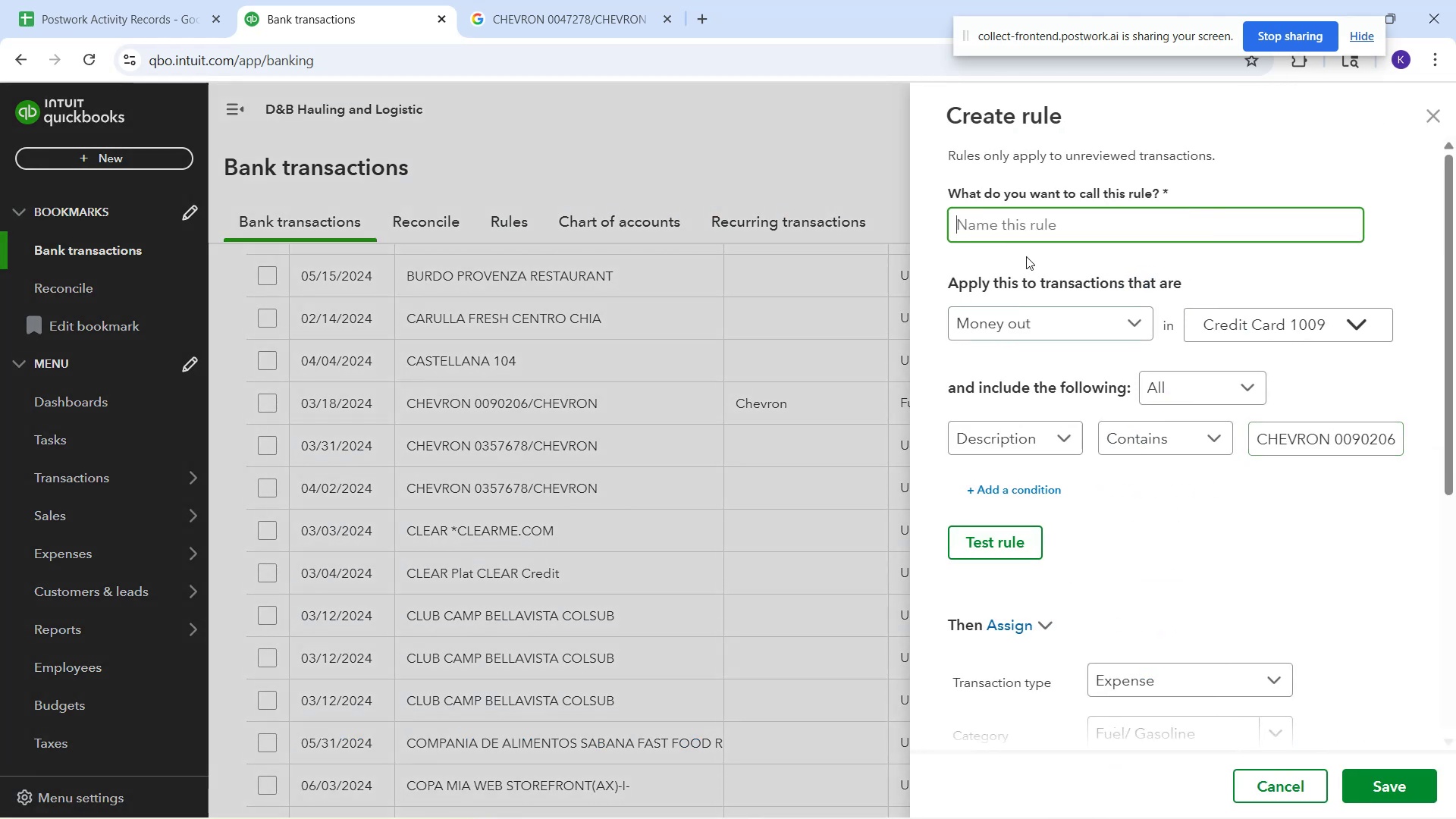 
wait(6.3)
 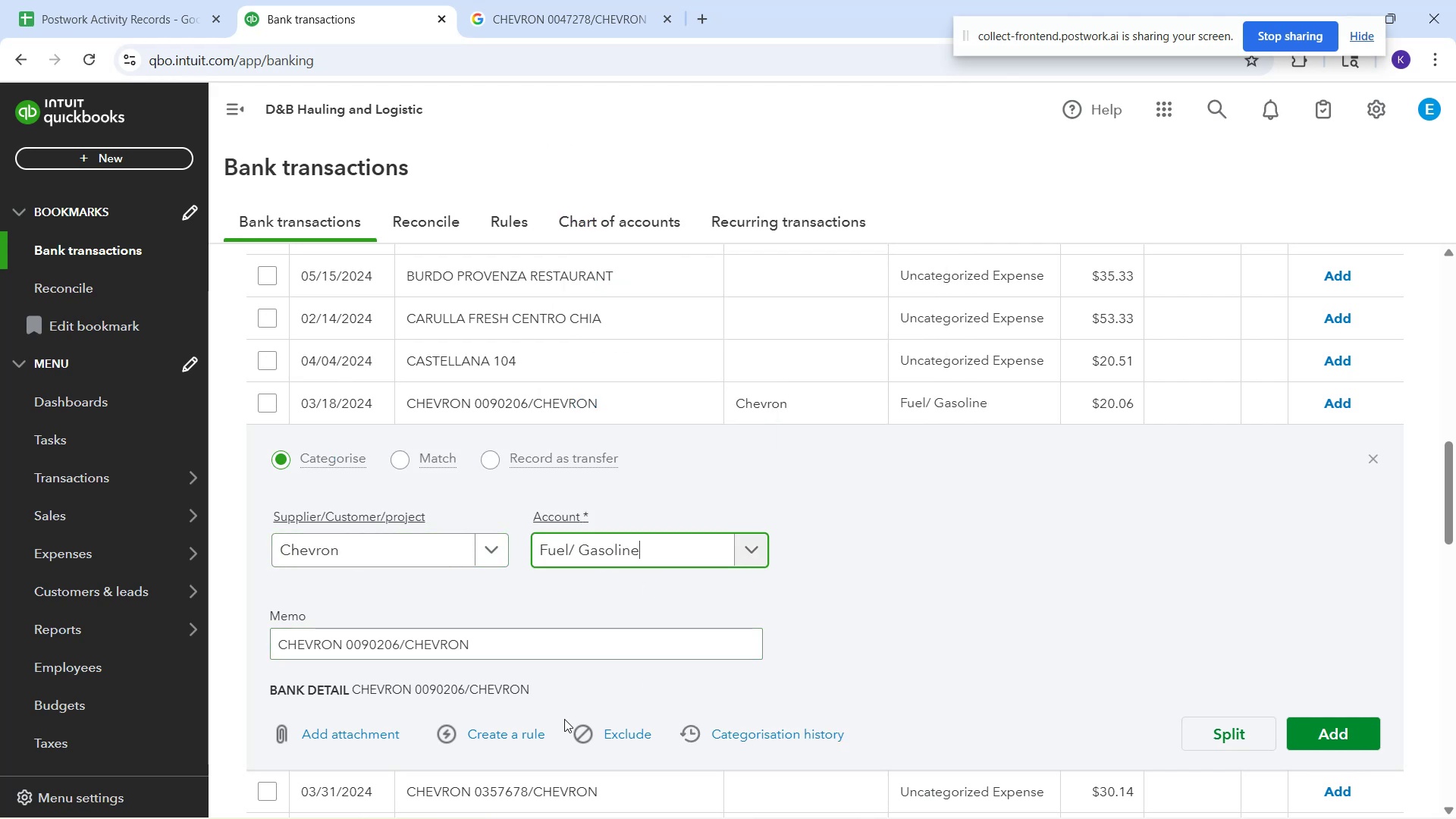 
type(Chevron)
 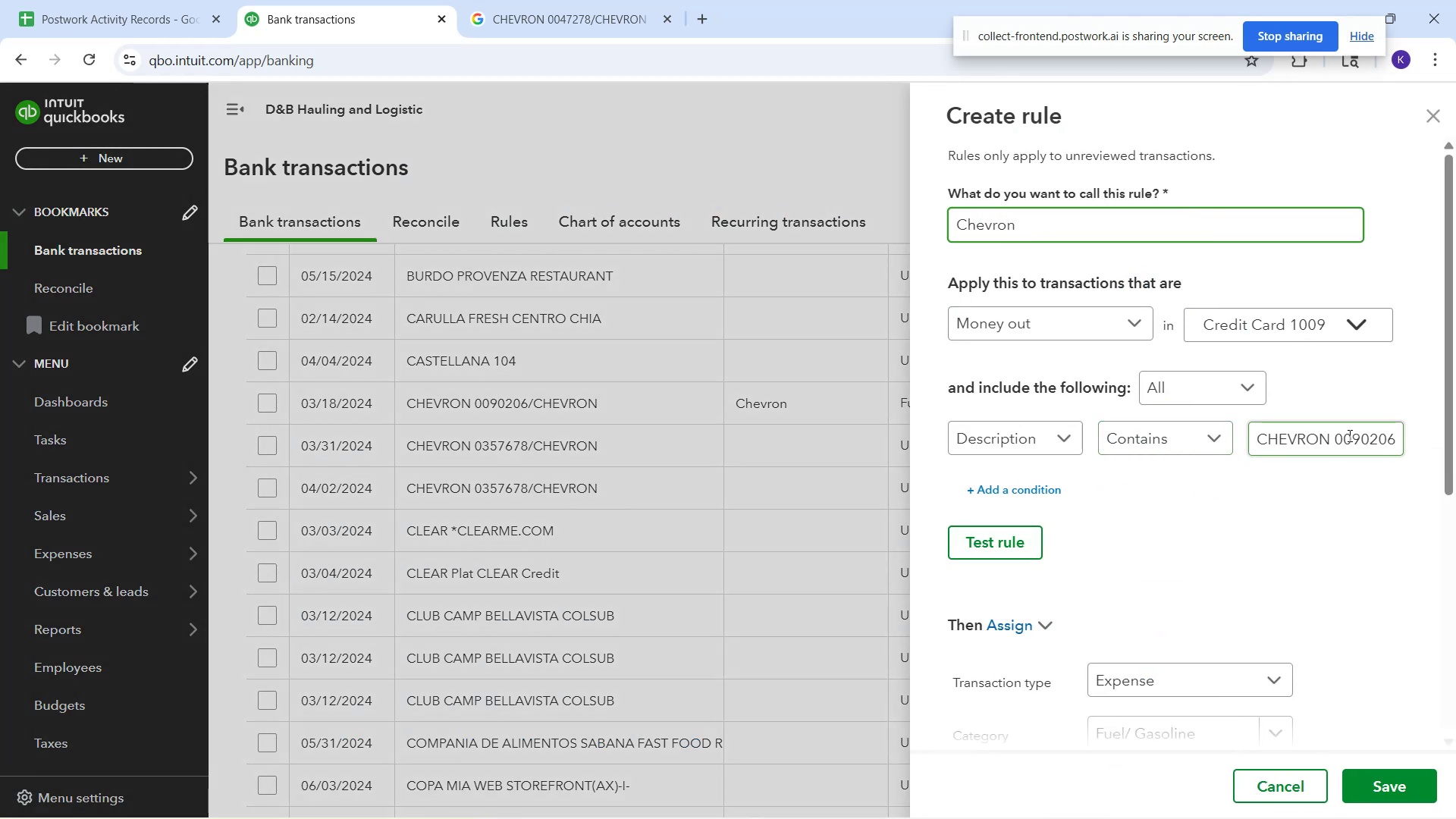 
left_click_drag(start_coordinate=[1333, 441], to_coordinate=[1454, 375])
 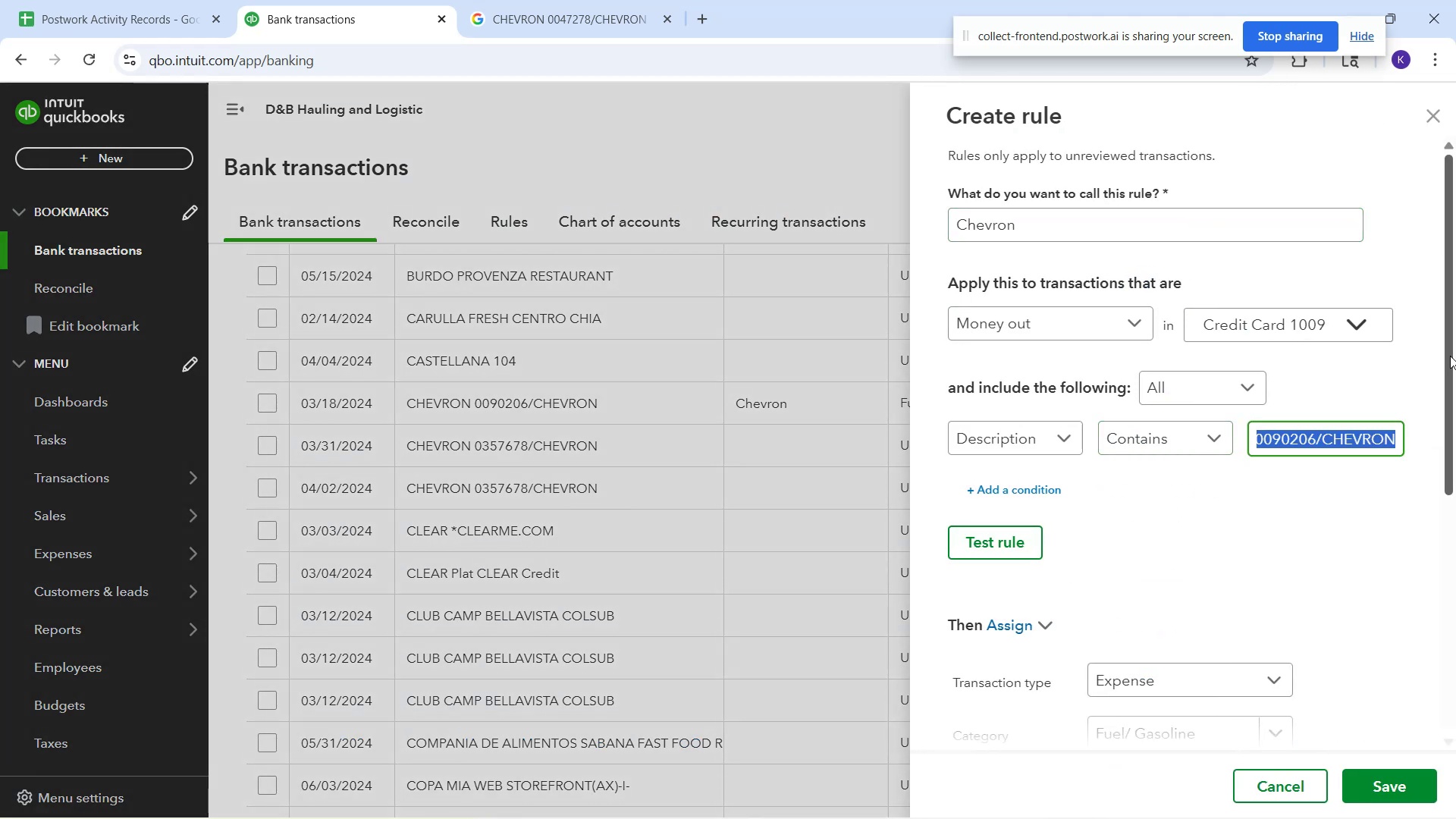 
key(Backspace)
 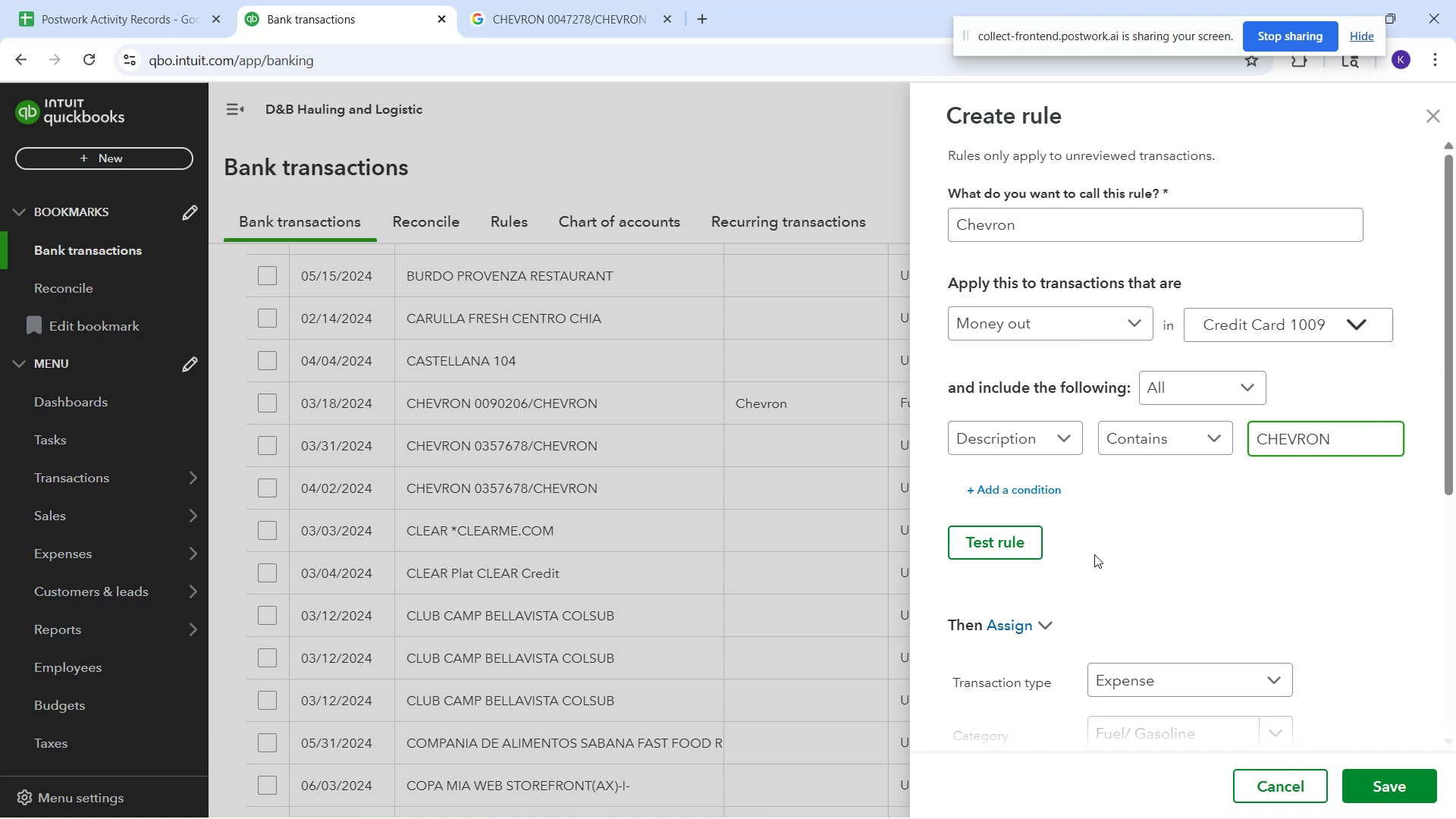 
left_click([1022, 542])
 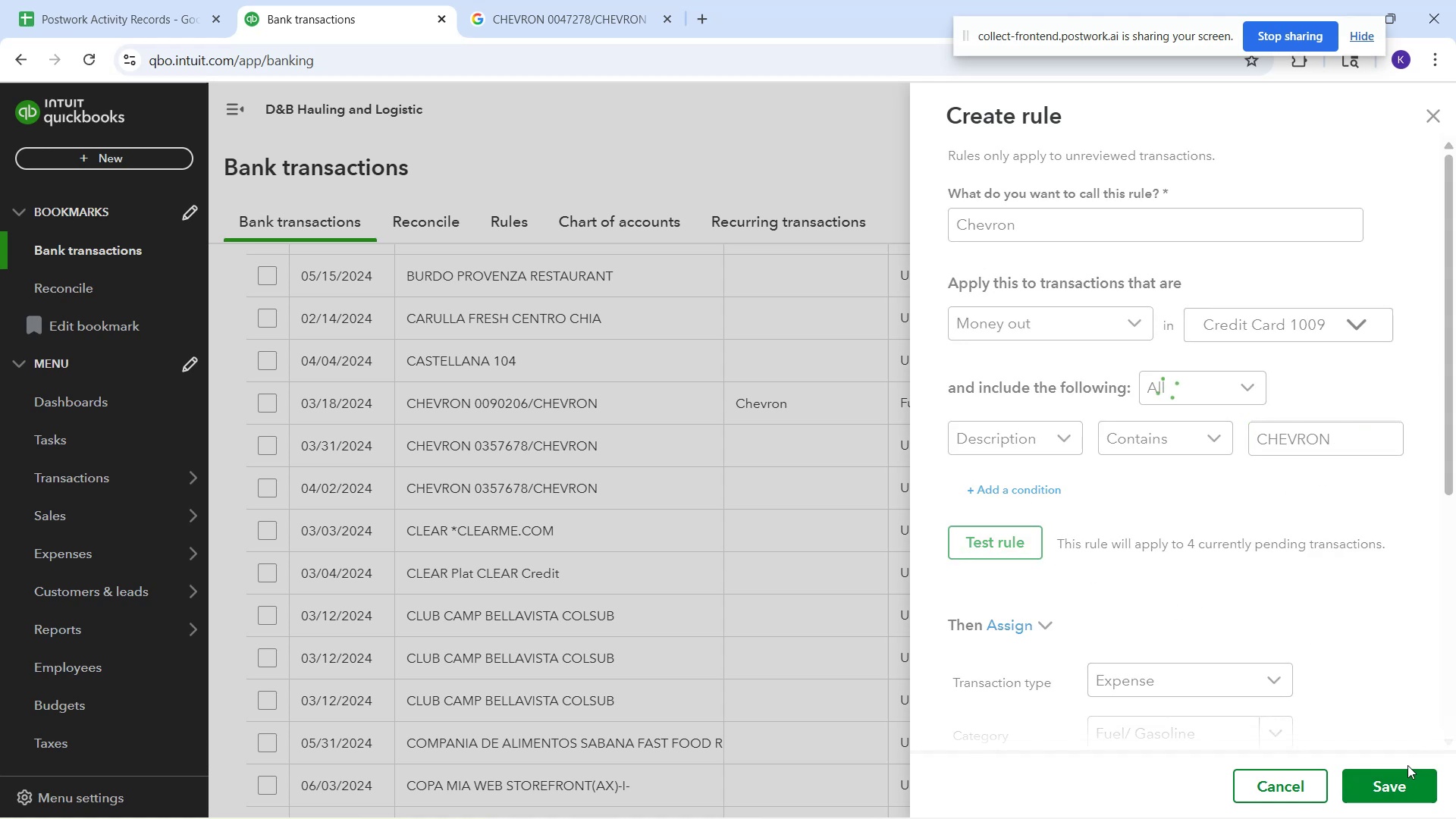 
wait(5.38)
 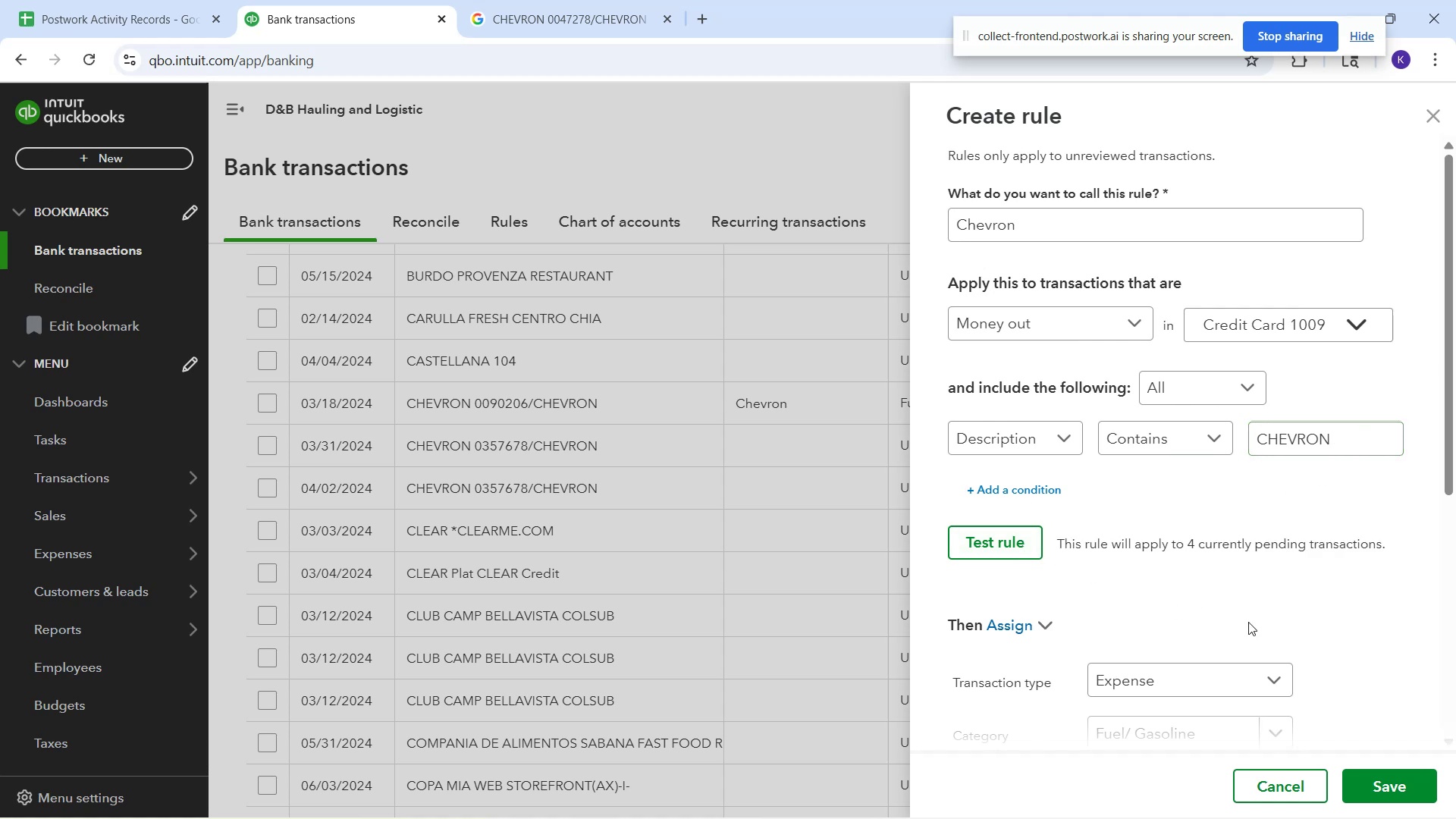 
mouse_move([1277, 754])
 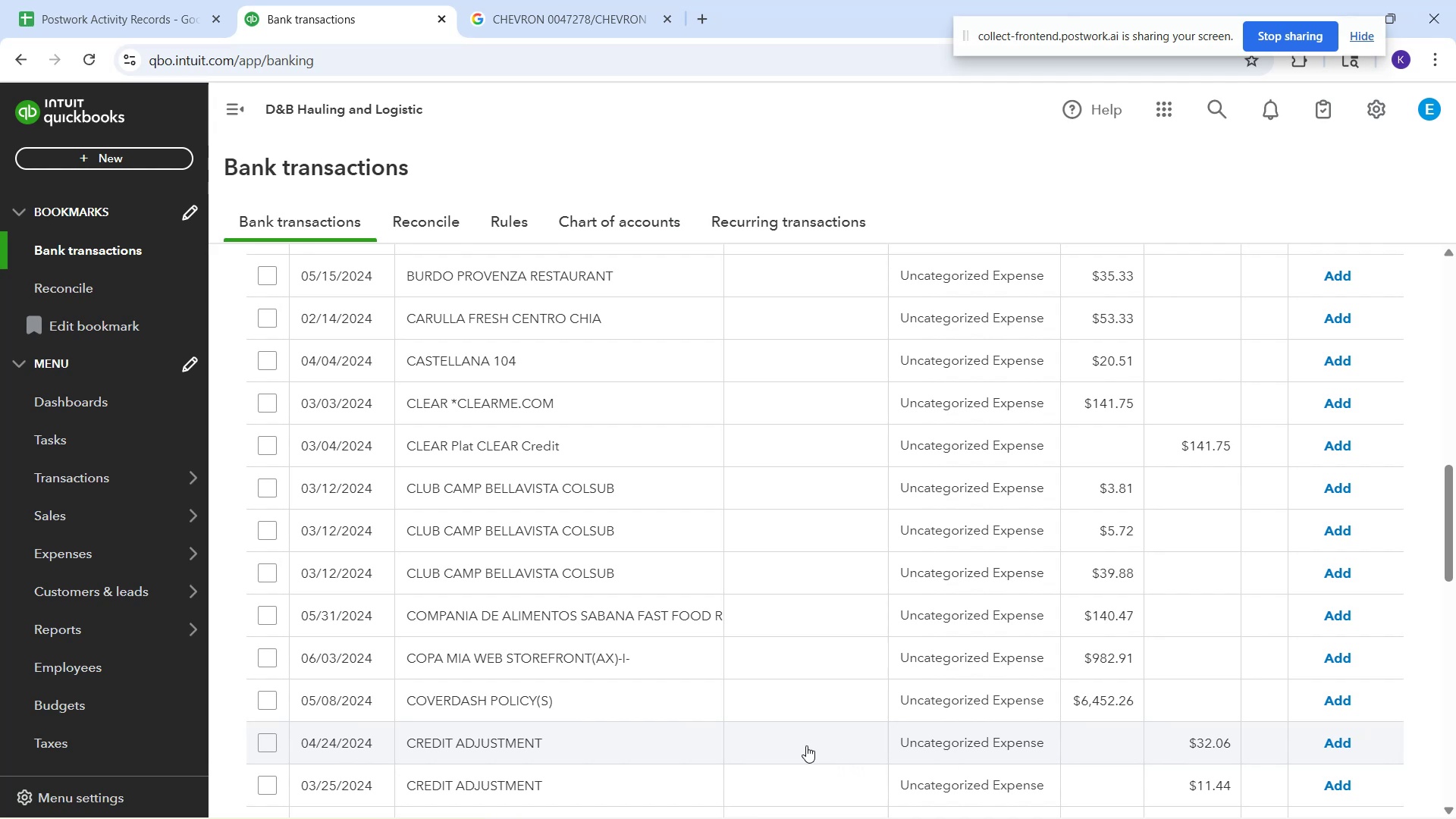 
scroll: coordinate [592, 747], scroll_direction: down, amount: 2.0
 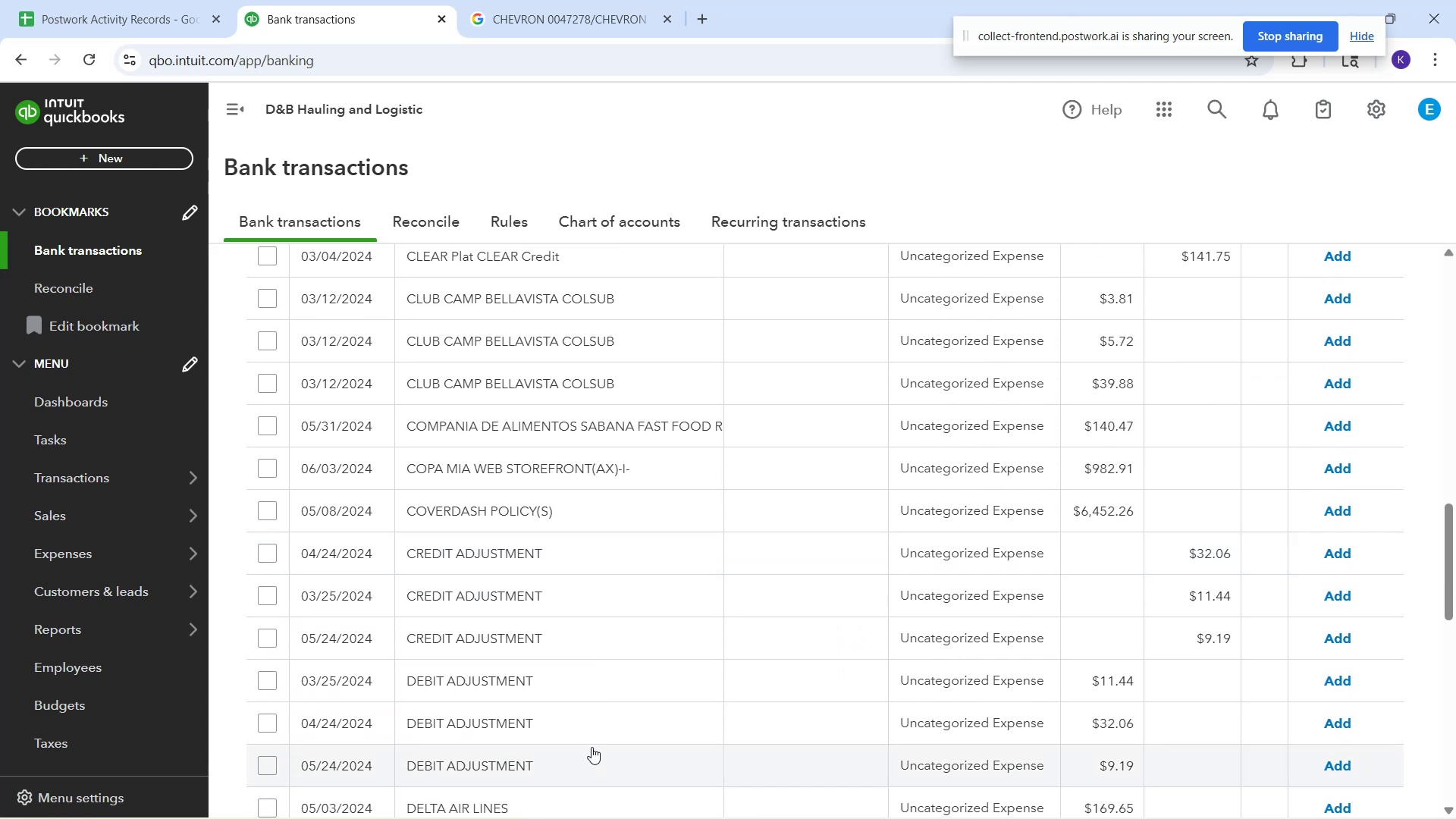 
scroll: coordinate [592, 747], scroll_direction: none, amount: 0.0
 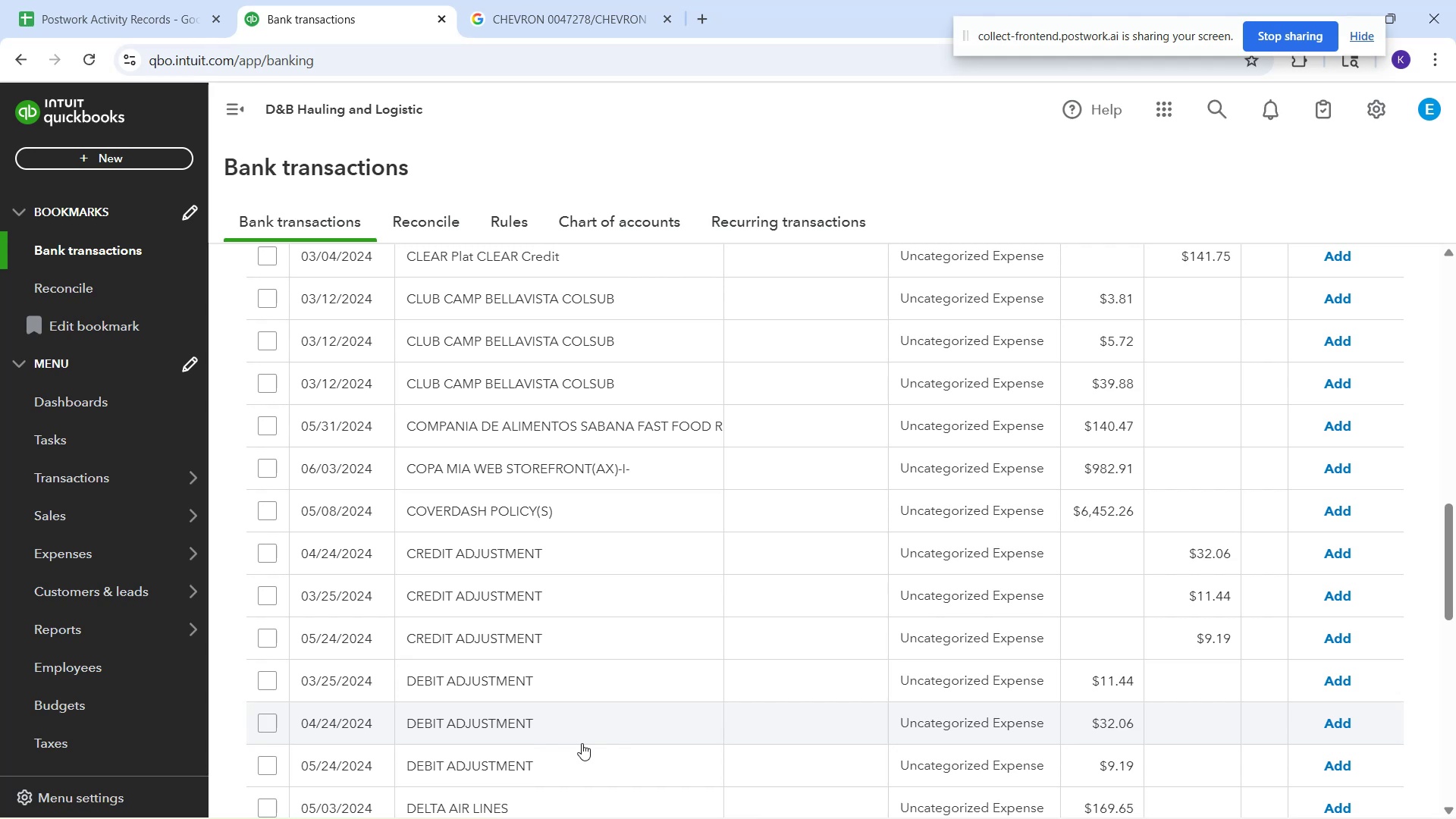 
wait(33.92)
 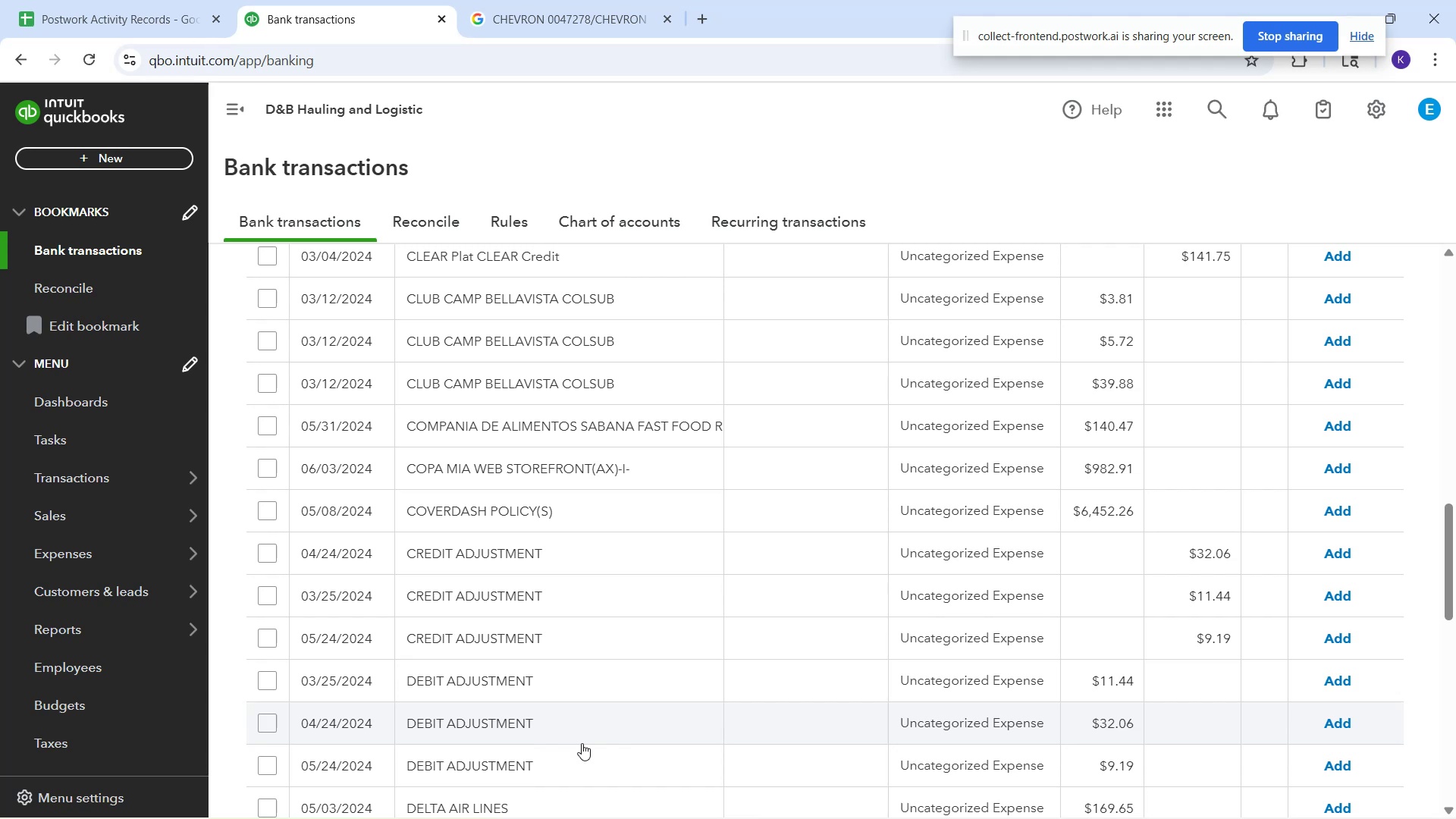 
scroll: coordinate [696, 568], scroll_direction: down, amount: 3.0
 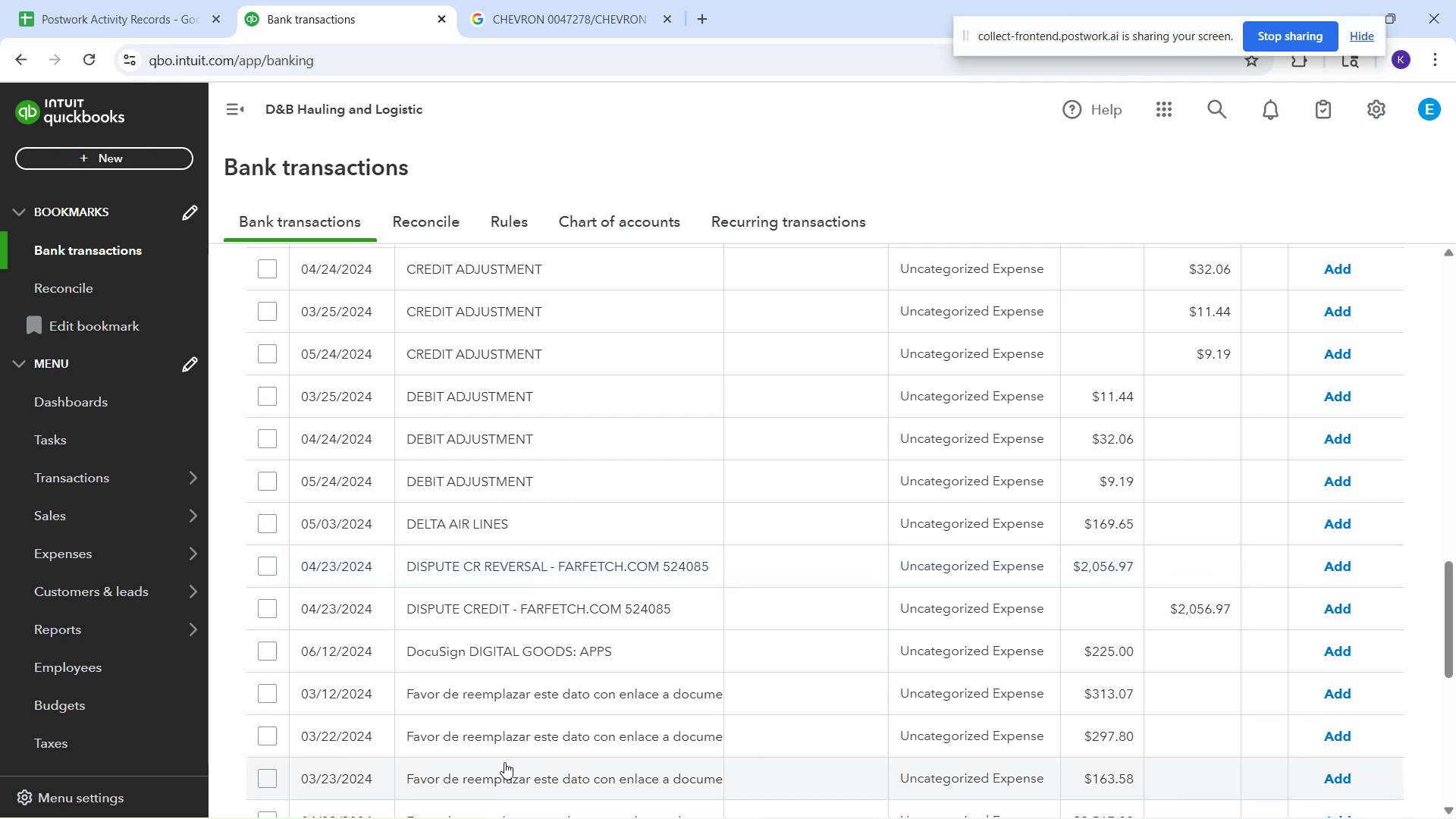 
wait(12.16)
 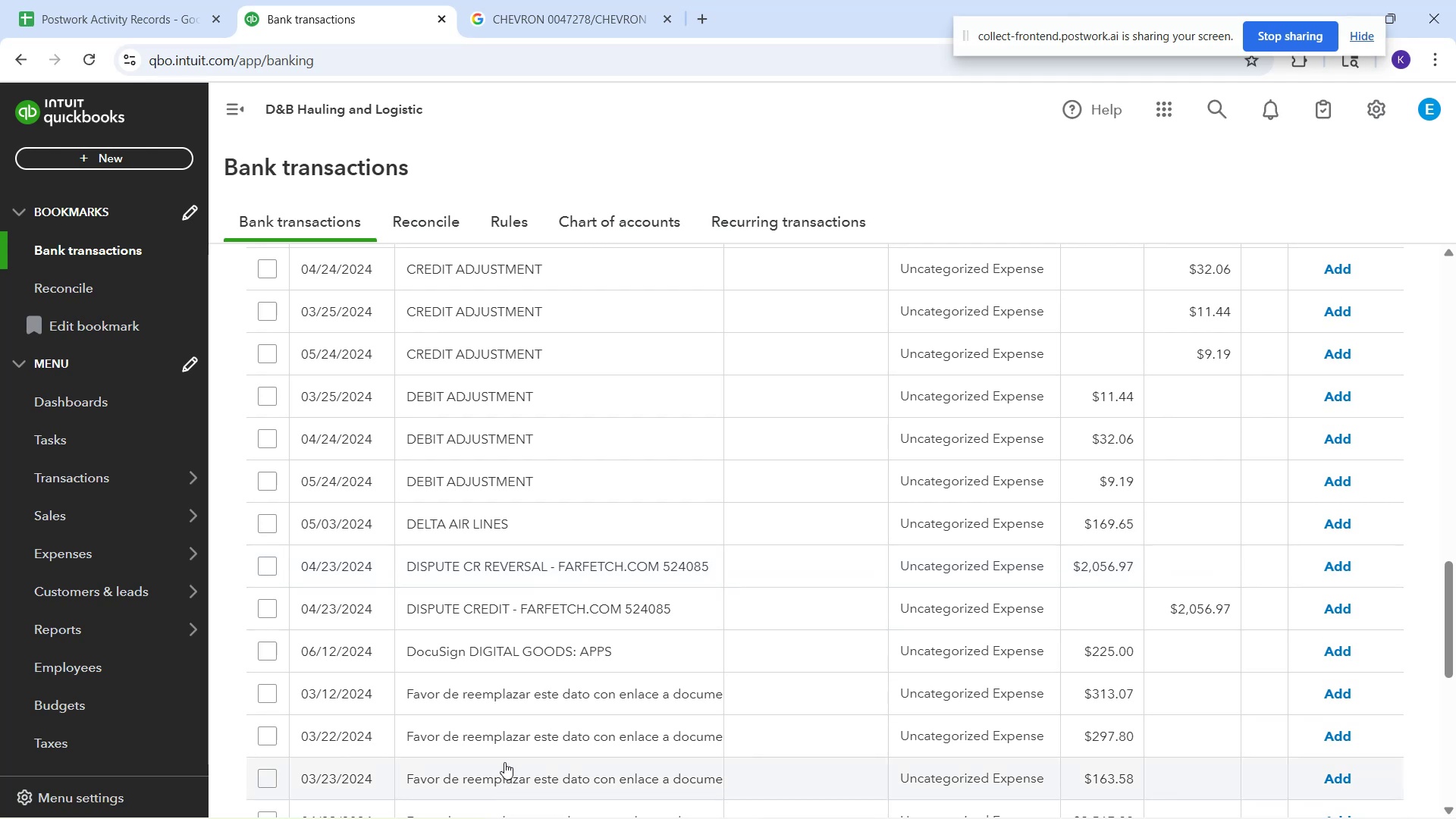 
left_click([603, 752])
 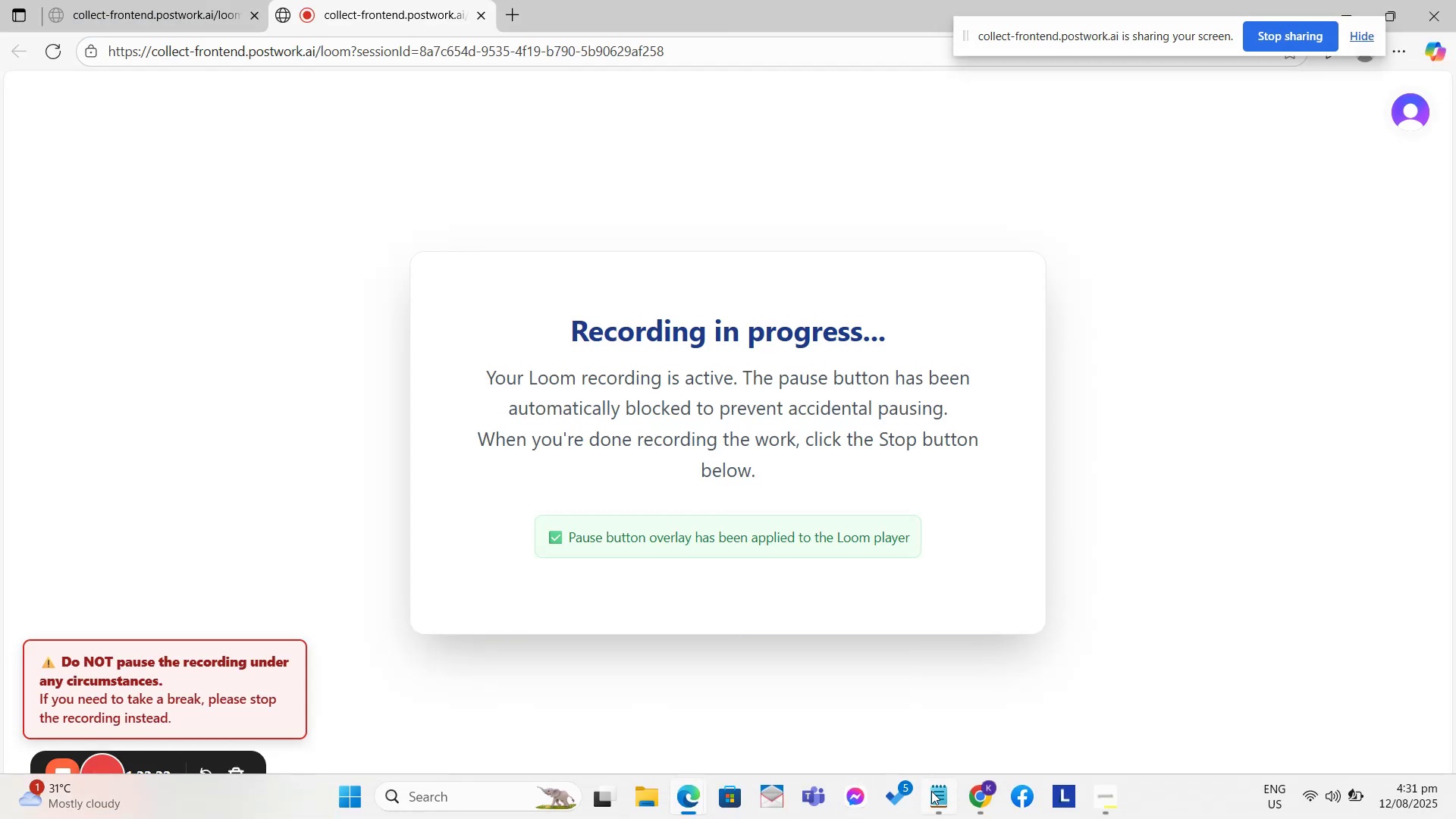 
left_click([968, 796])
 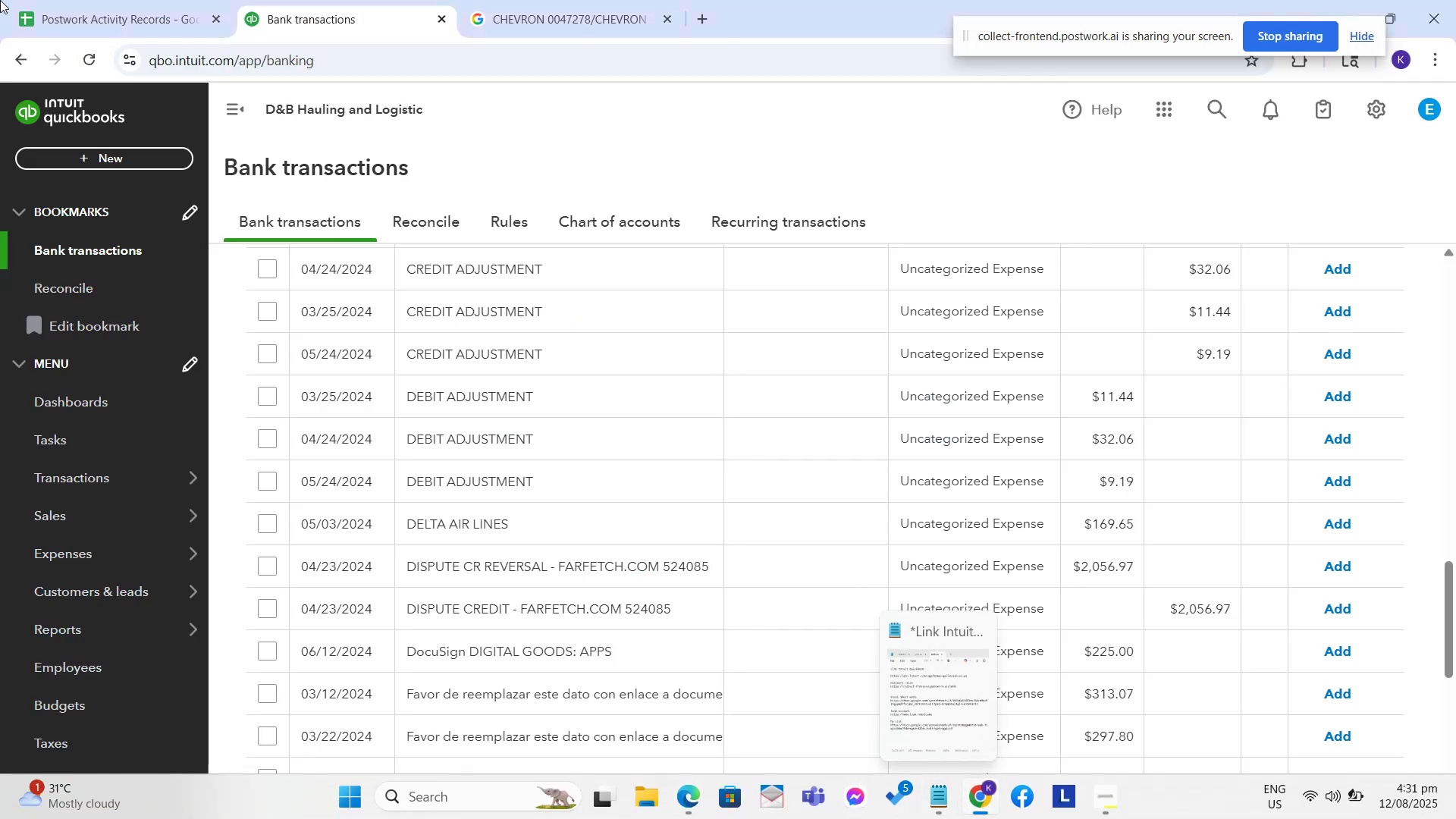 
left_click([52, 2])
 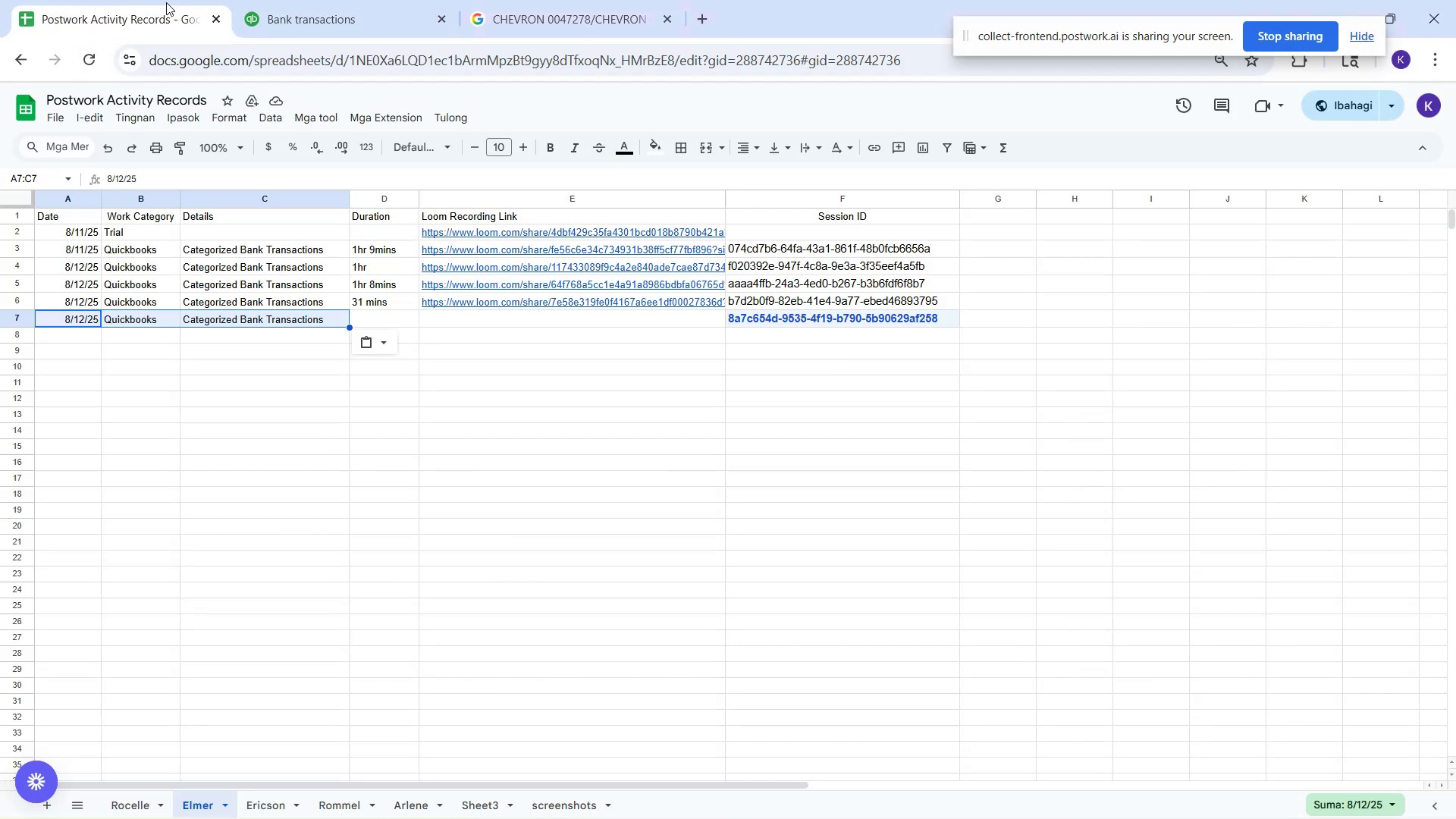 
left_click([243, 16])
 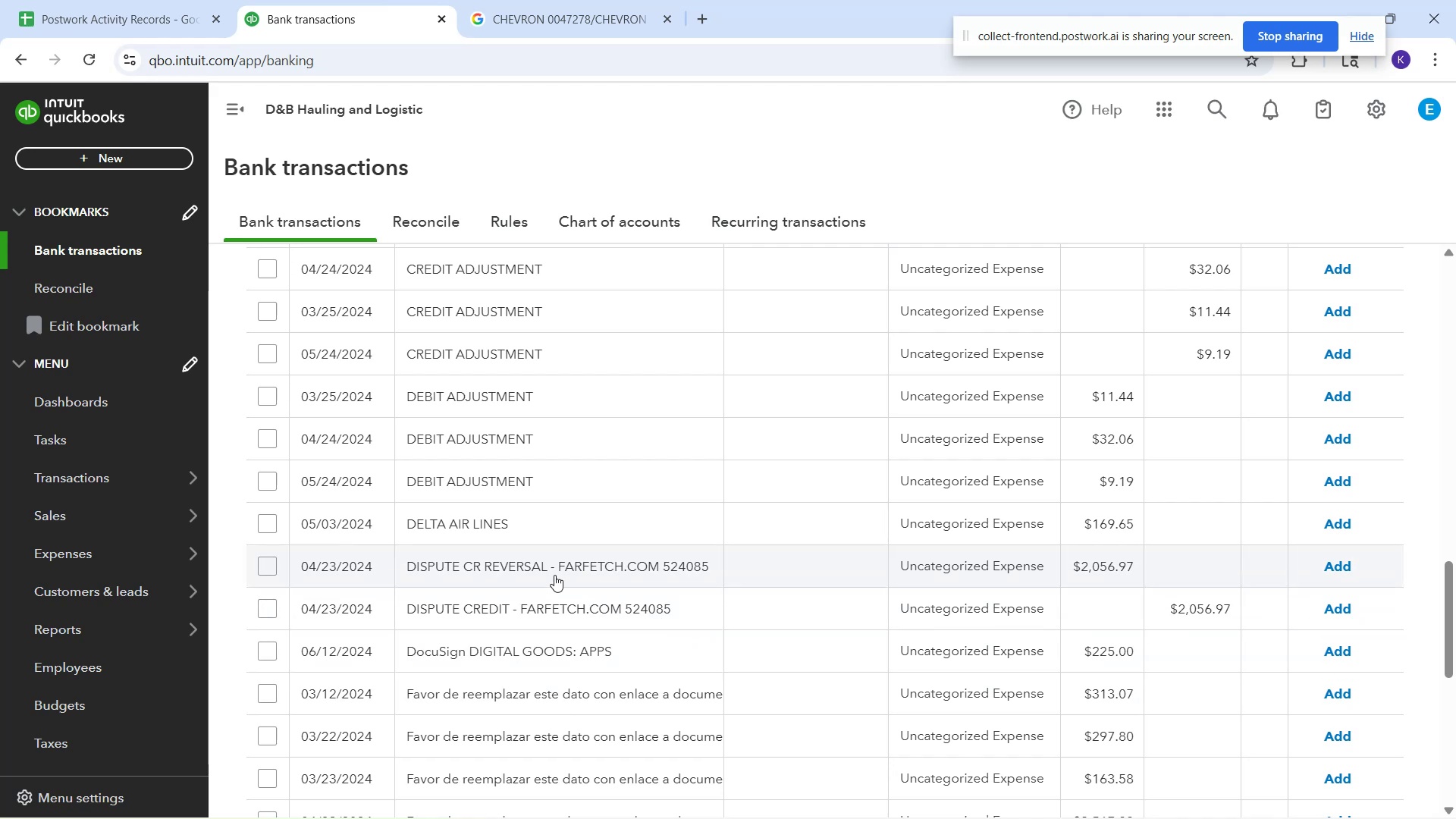 
wait(7.56)
 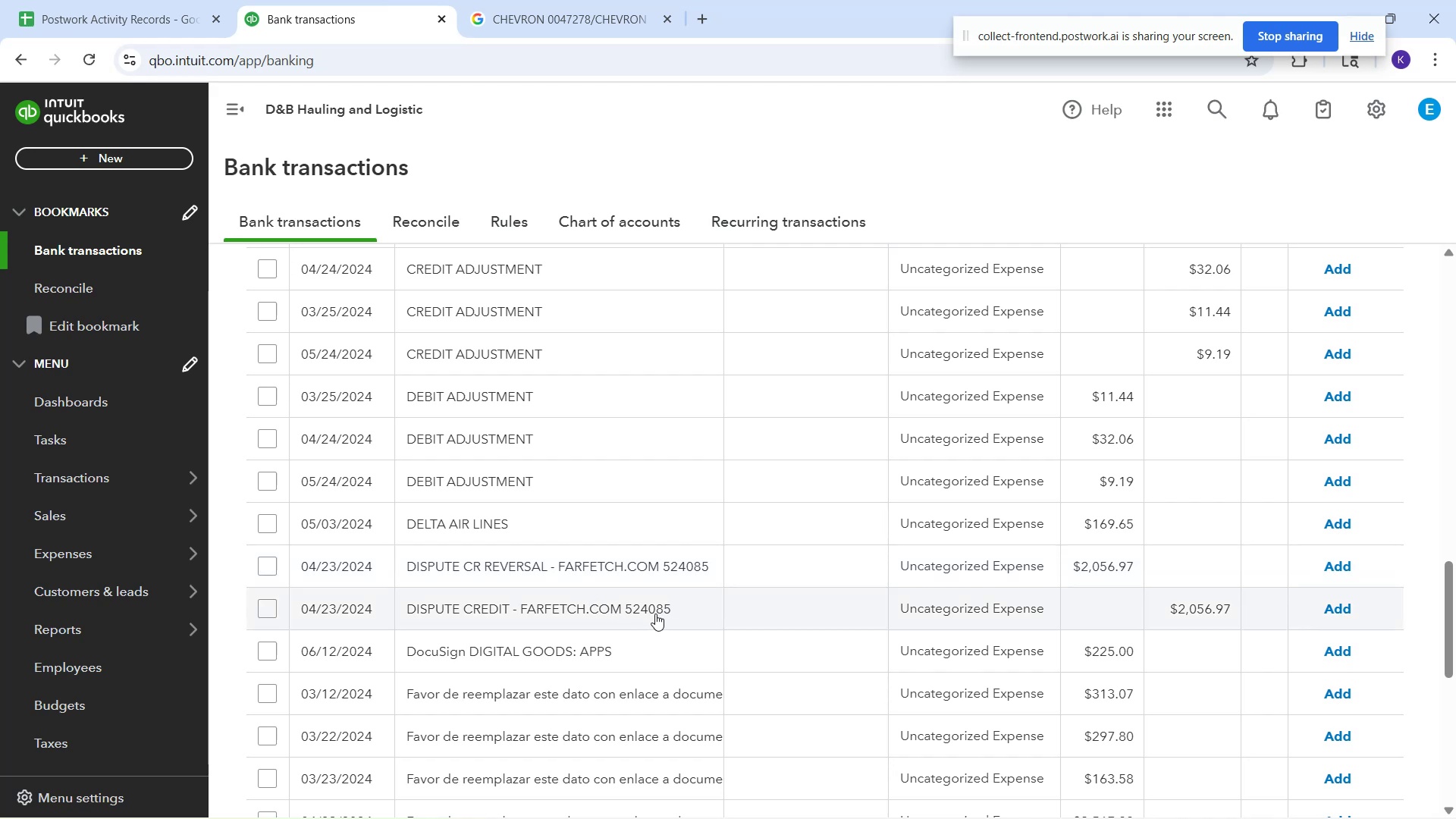 
scroll: coordinate [616, 684], scroll_direction: down, amount: 10.0
 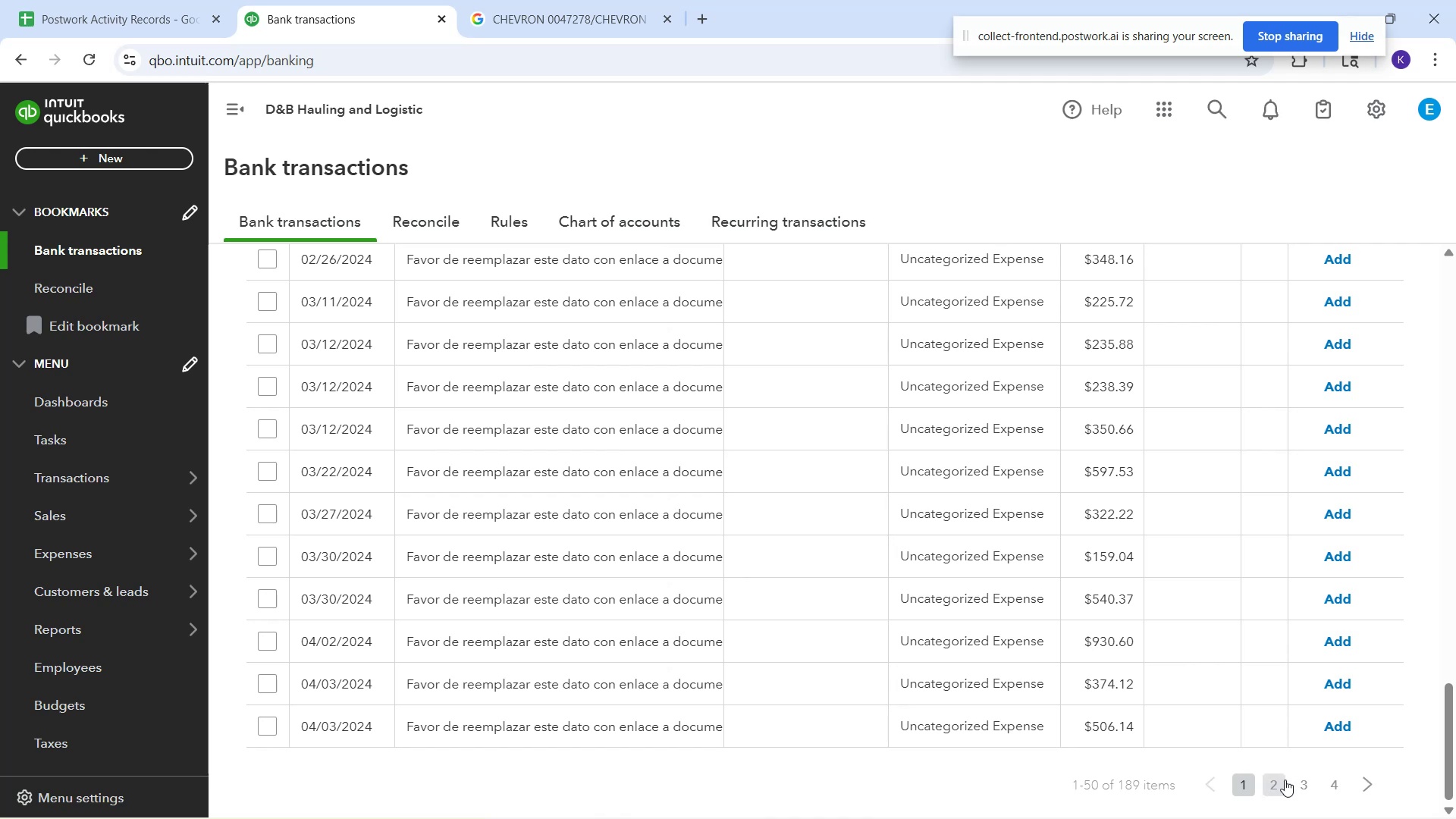 
left_click([1282, 780])
 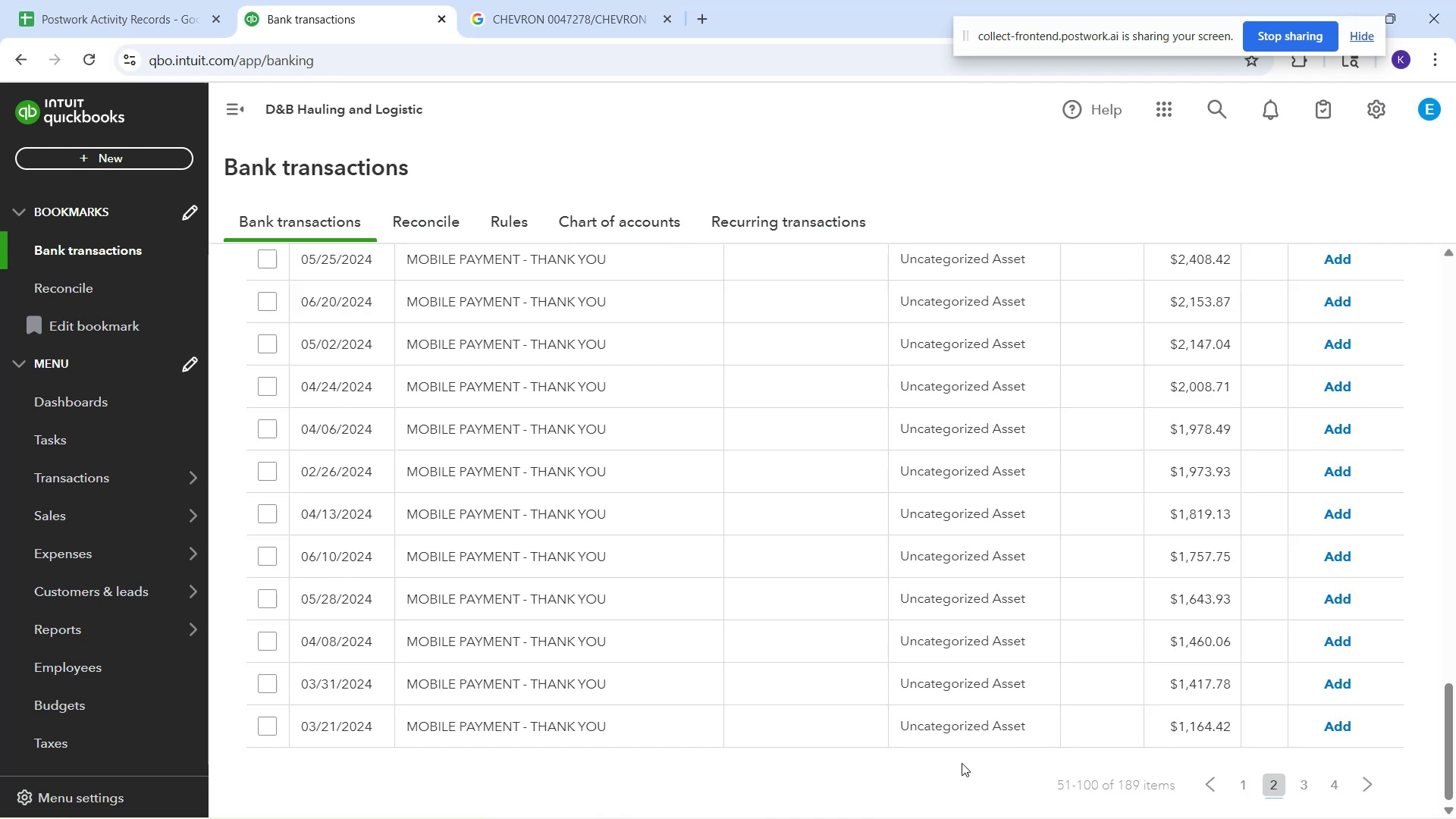 
scroll: coordinate [724, 692], scroll_direction: up, amount: 10.0
 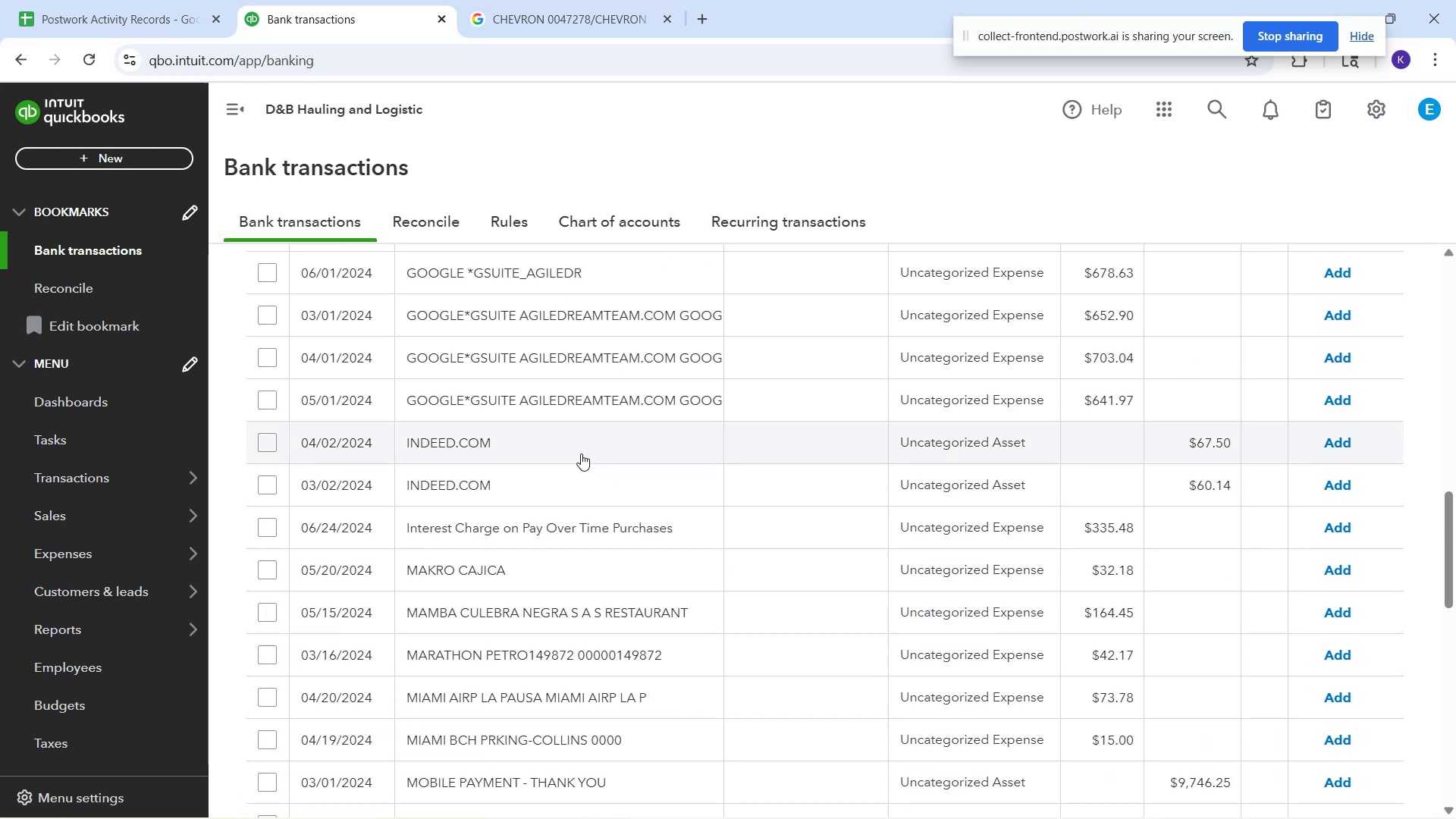 
left_click([581, 453])
 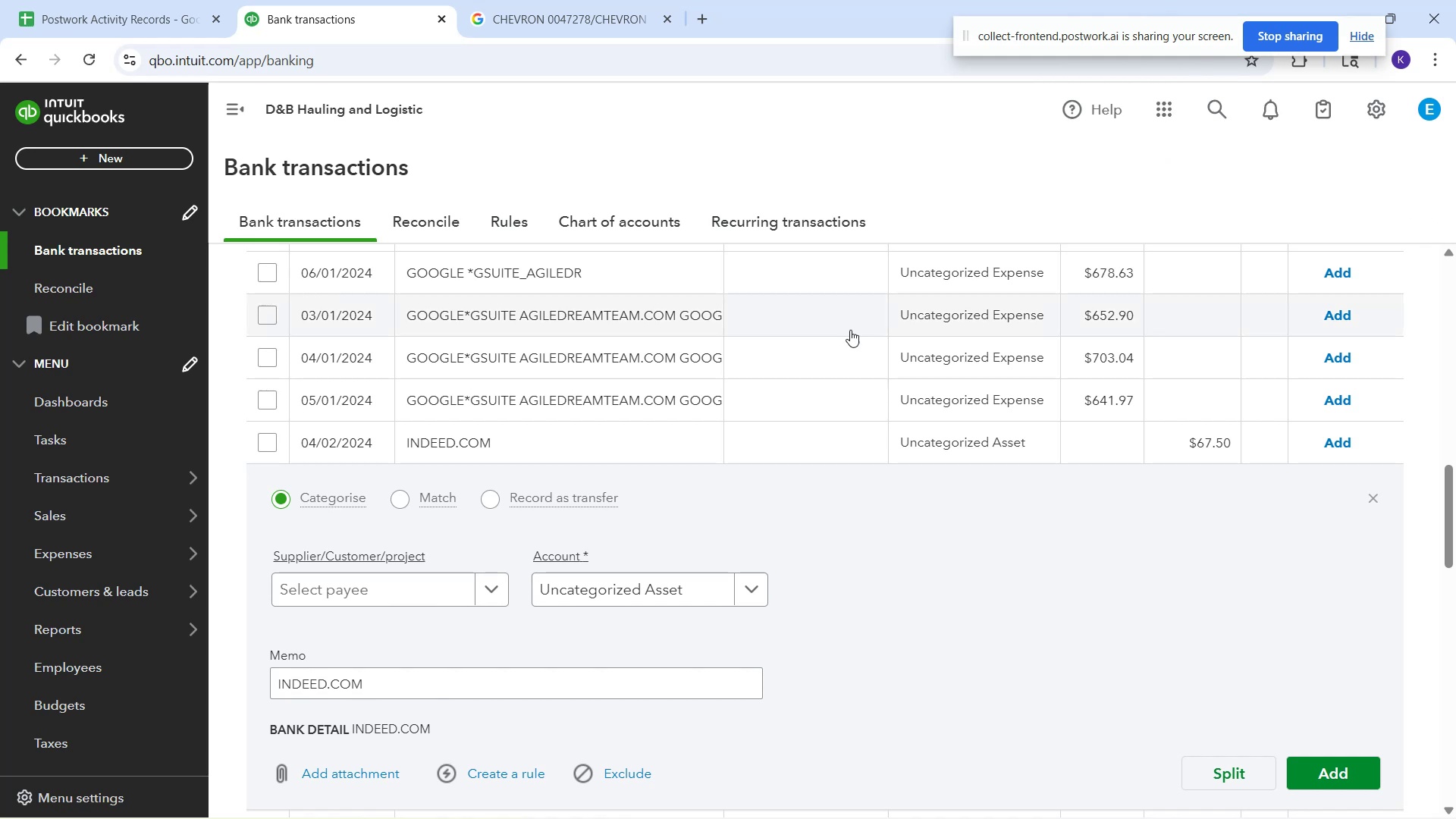 
wait(10.02)
 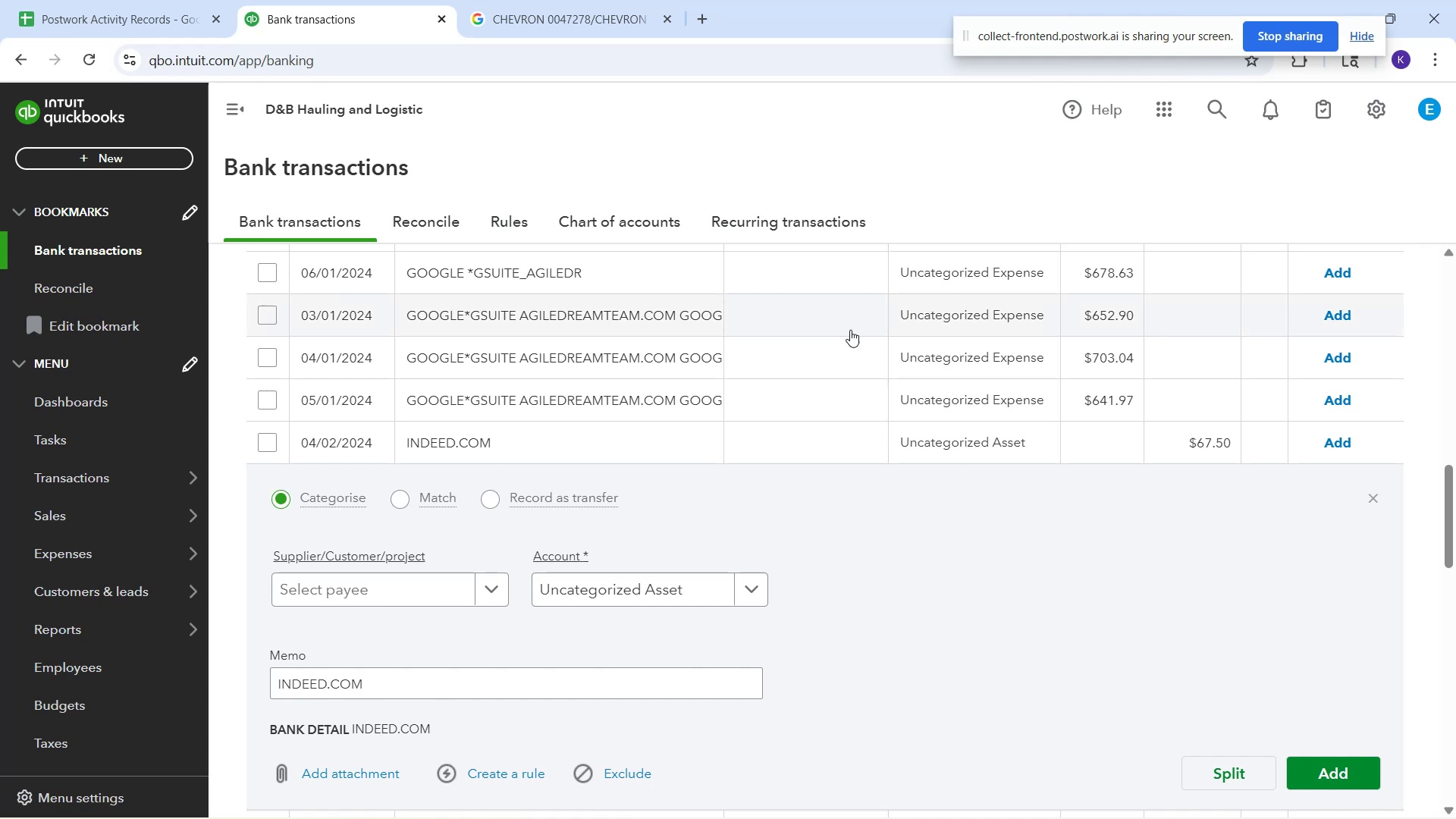 
left_click_drag(start_coordinate=[413, 687], to_coordinate=[244, 682])
 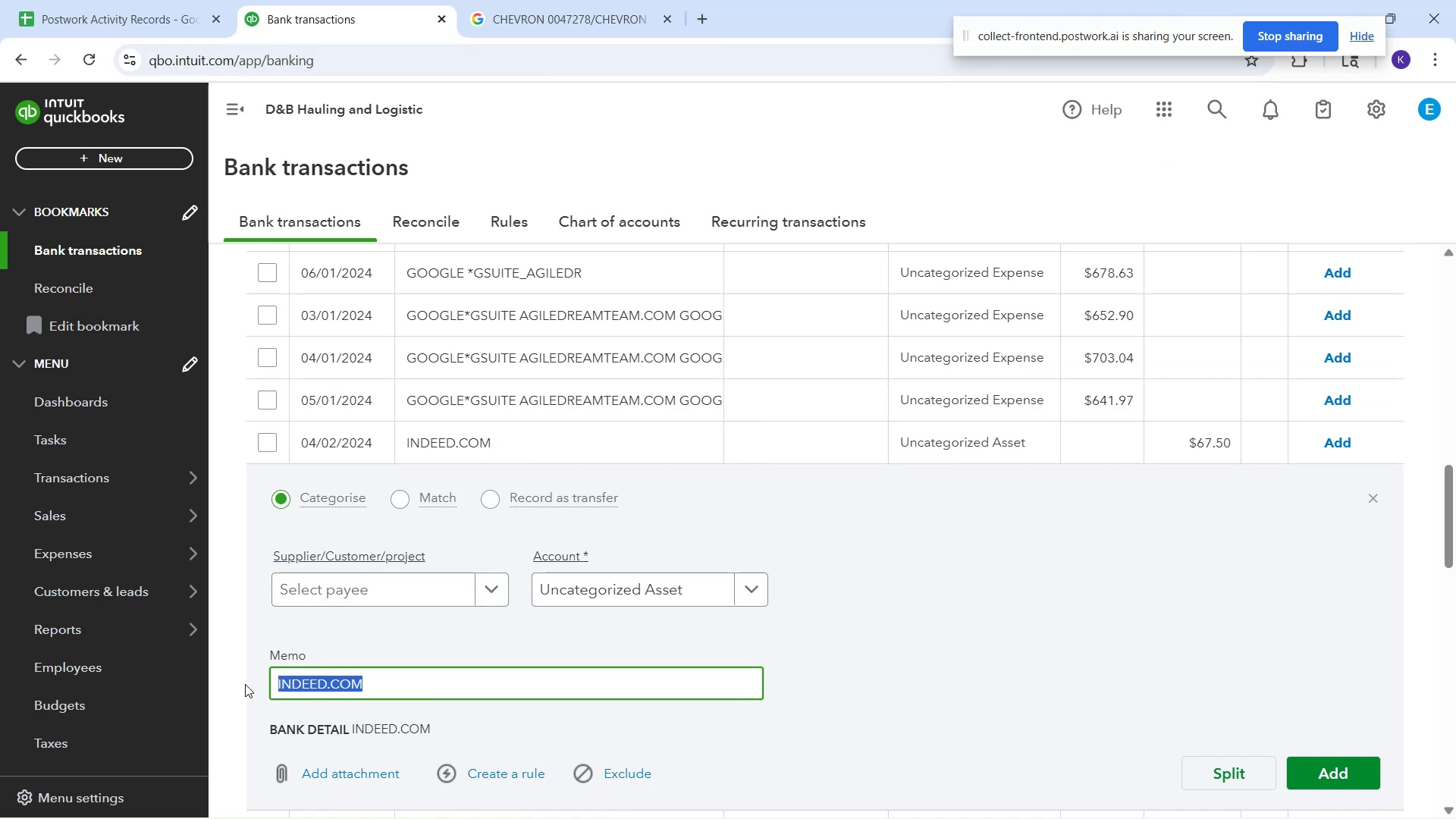 
key(Control+C)
 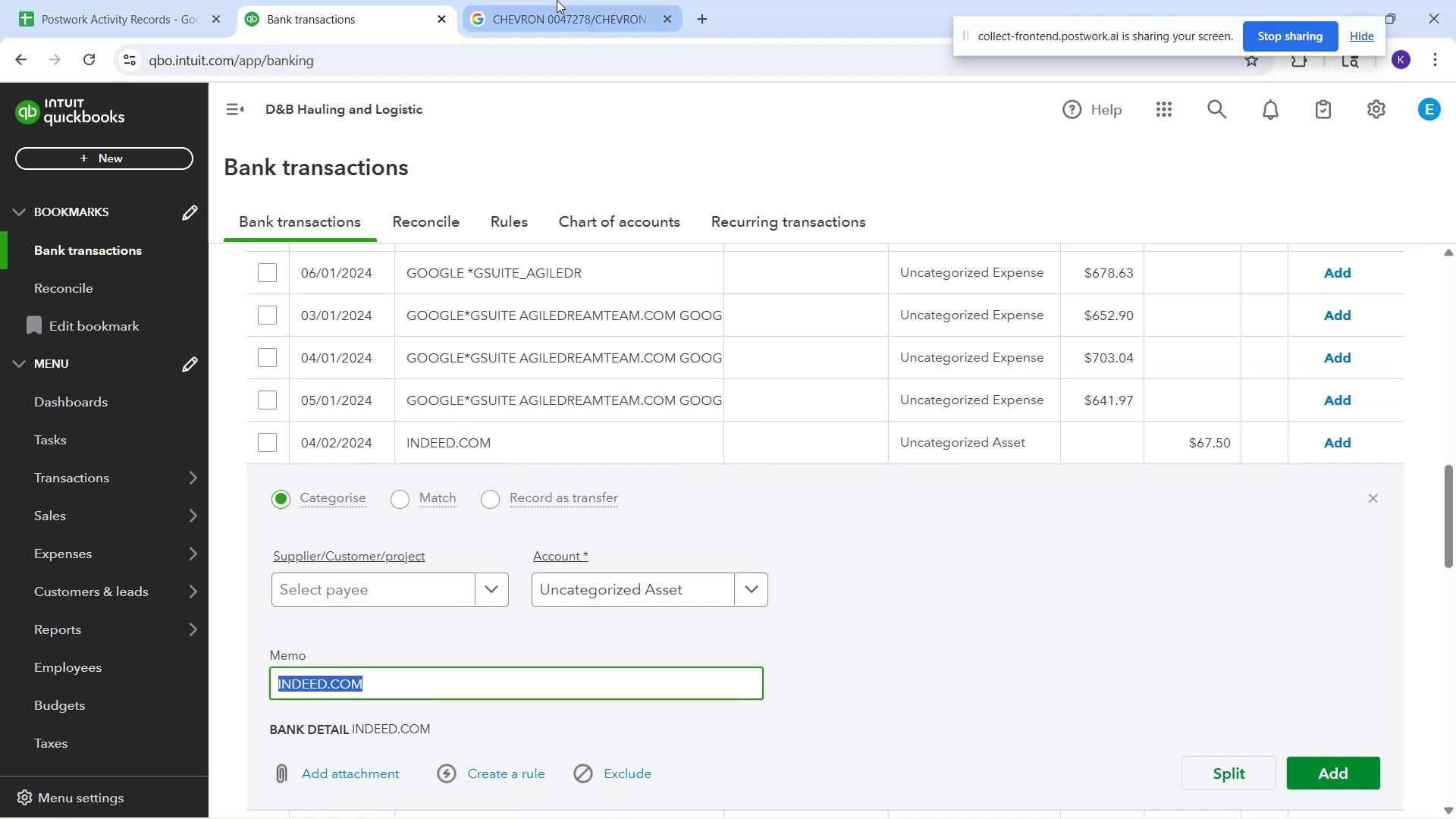 
left_click([557, 0])
 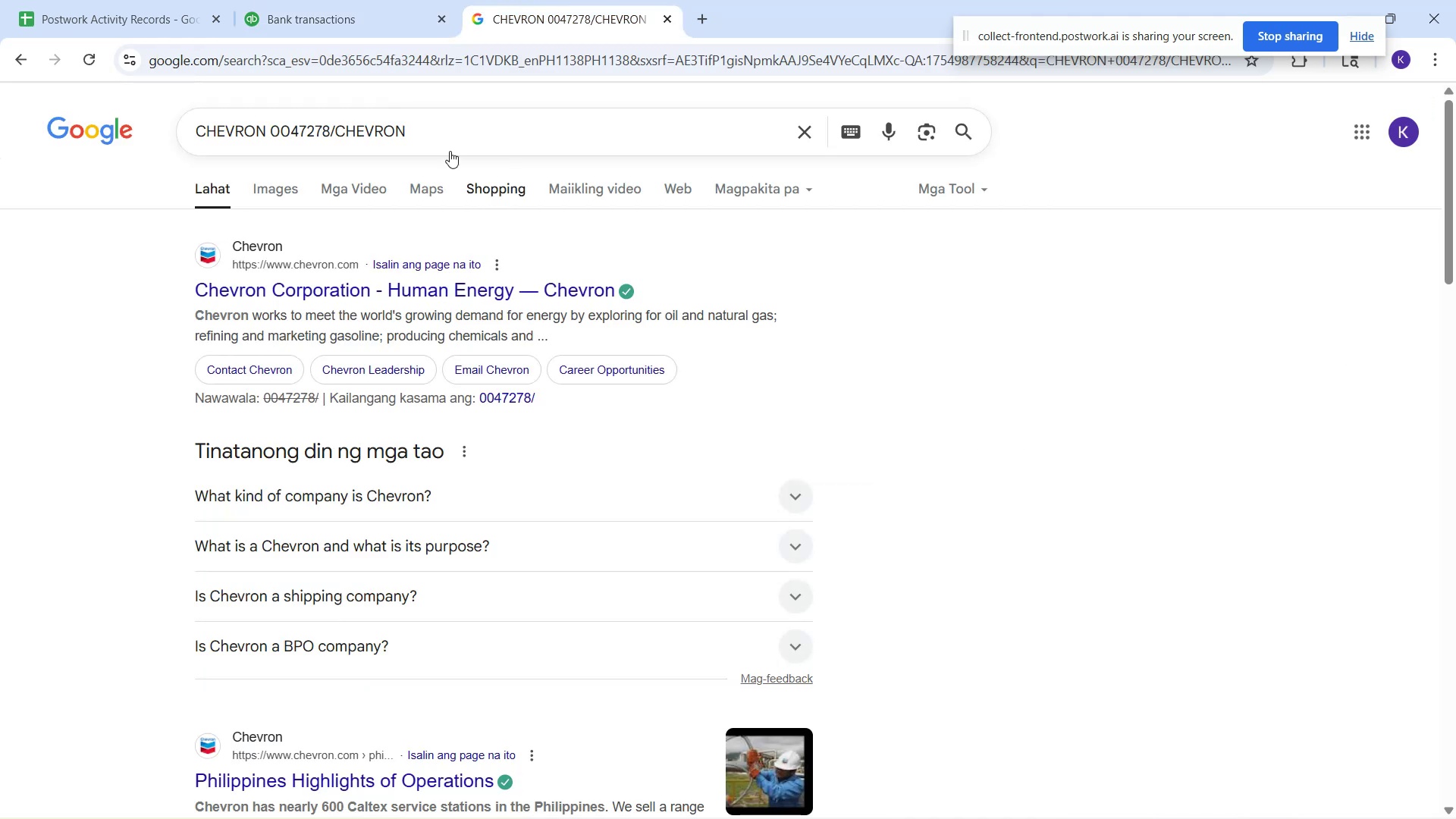 
left_click_drag(start_coordinate=[431, 125], to_coordinate=[121, 187])
 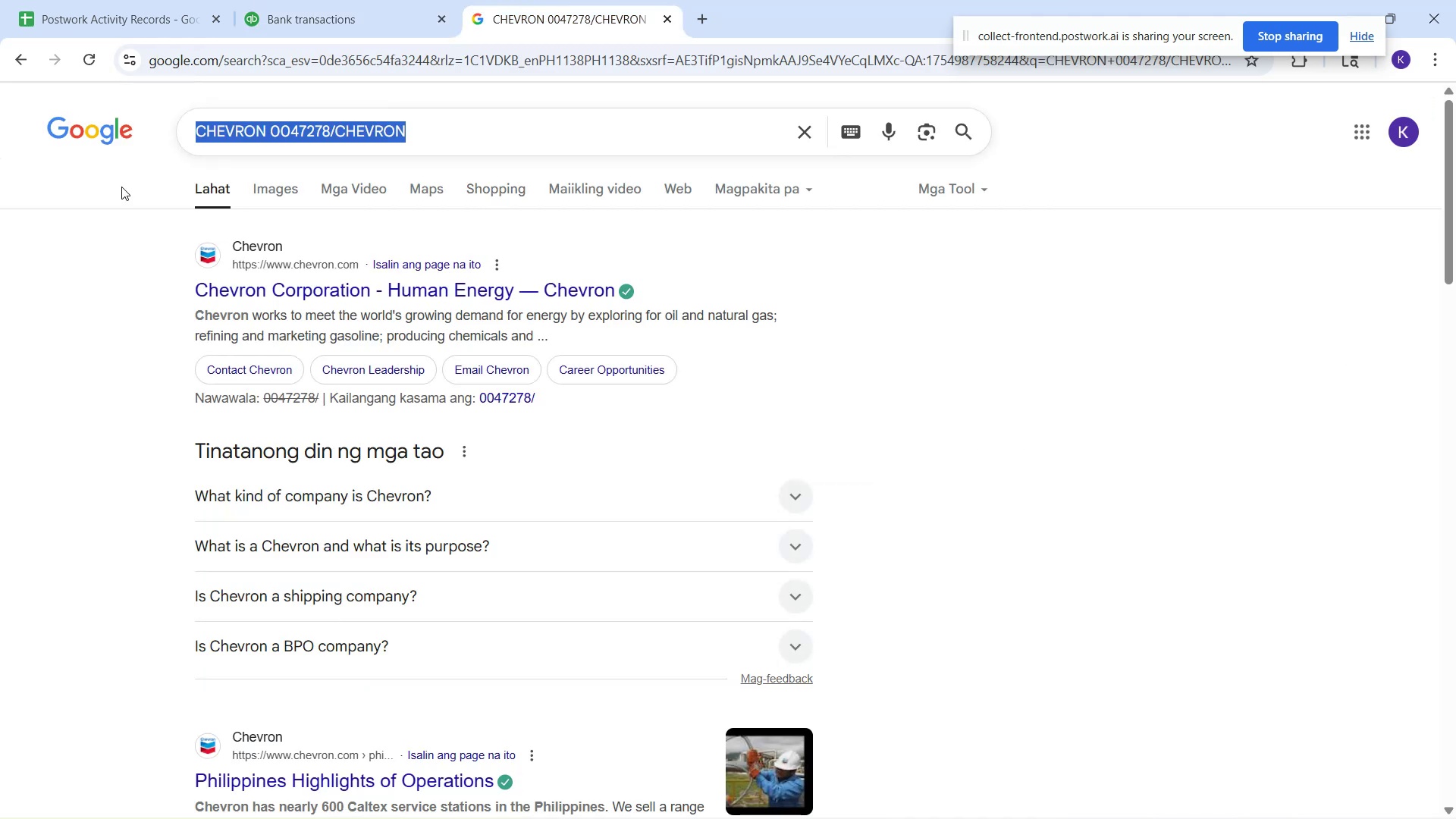 
key(Control+V)
 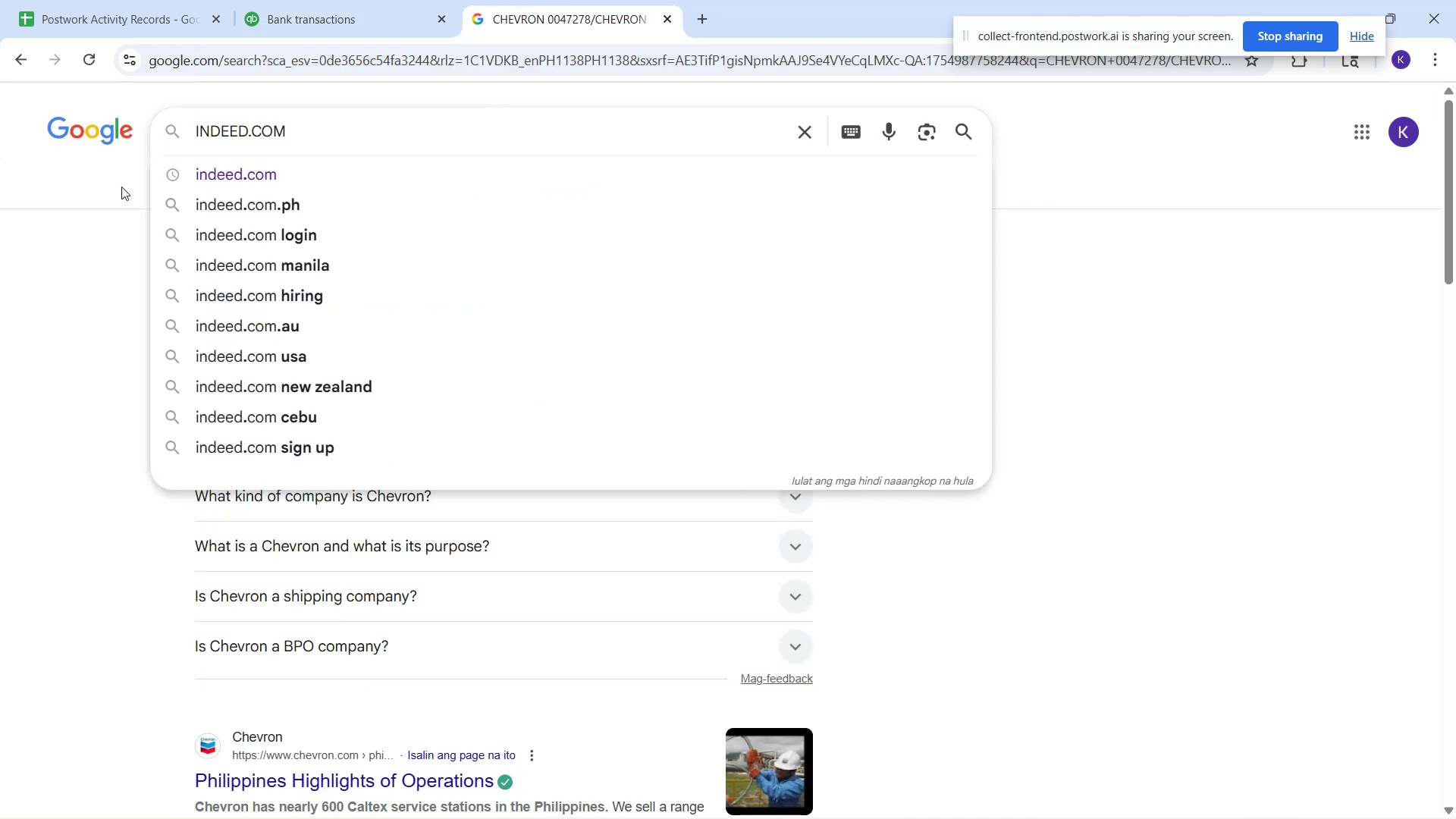 
key(Enter)
 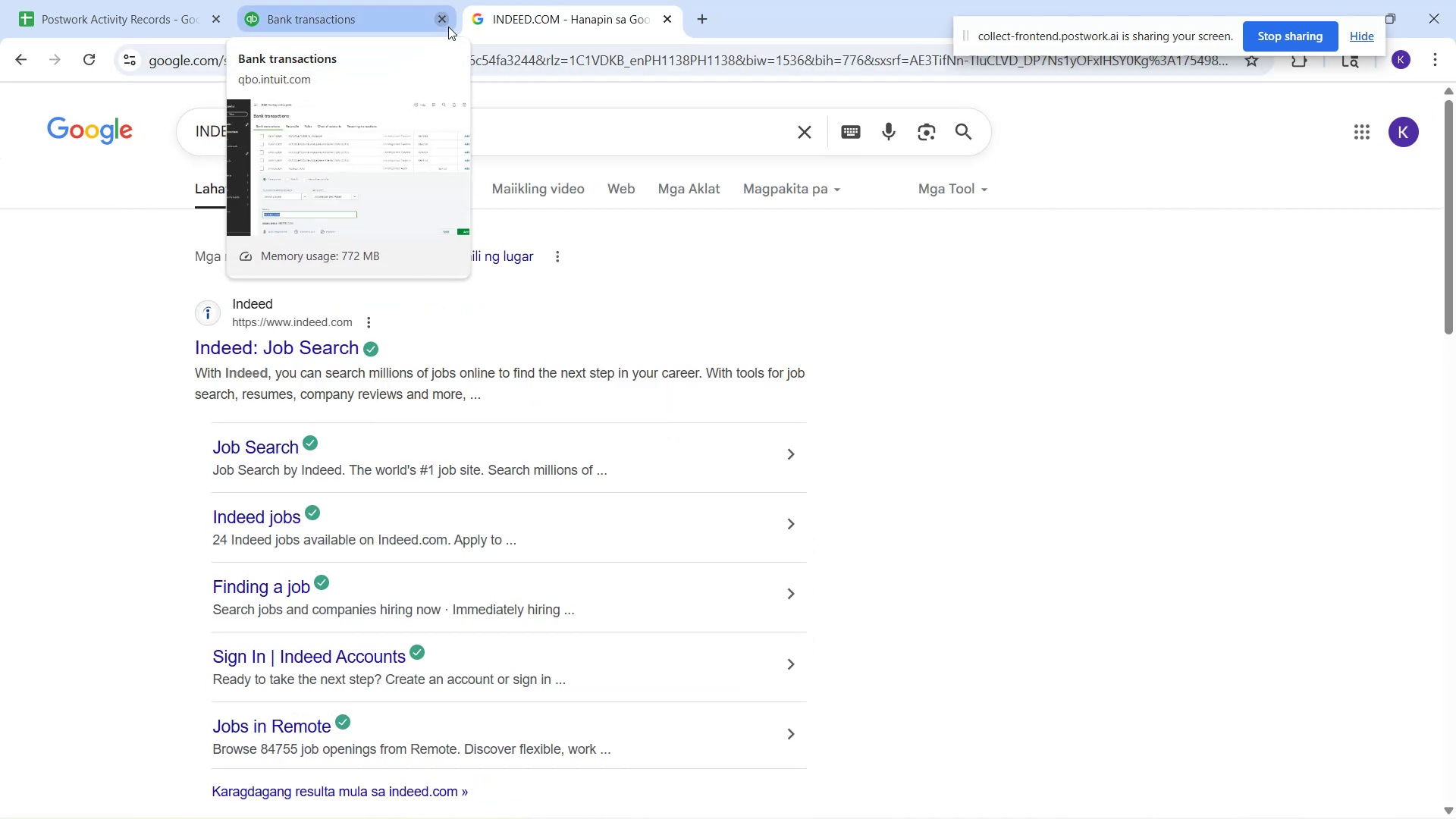 
wait(7.21)
 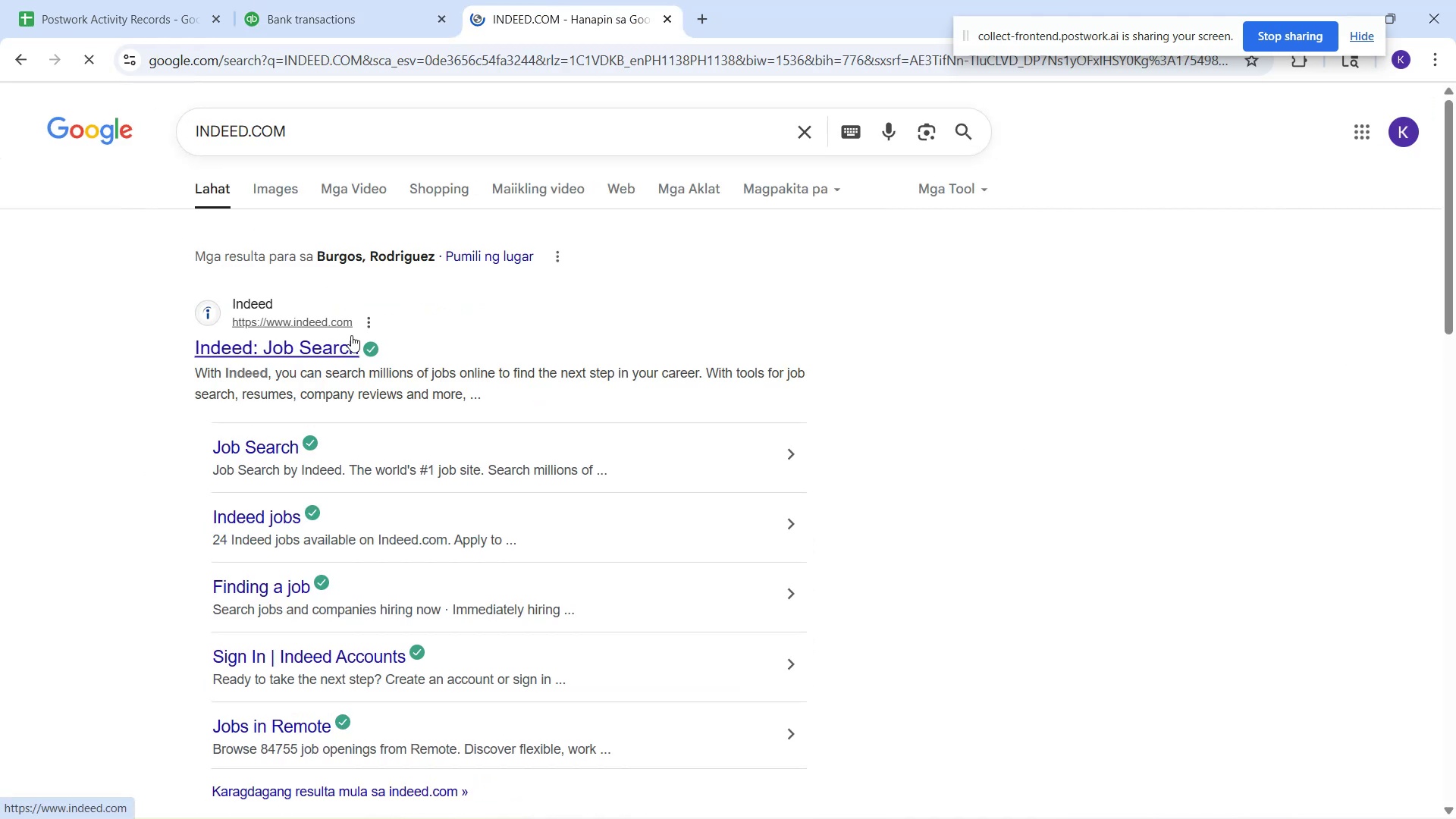 
left_click([448, 27])
 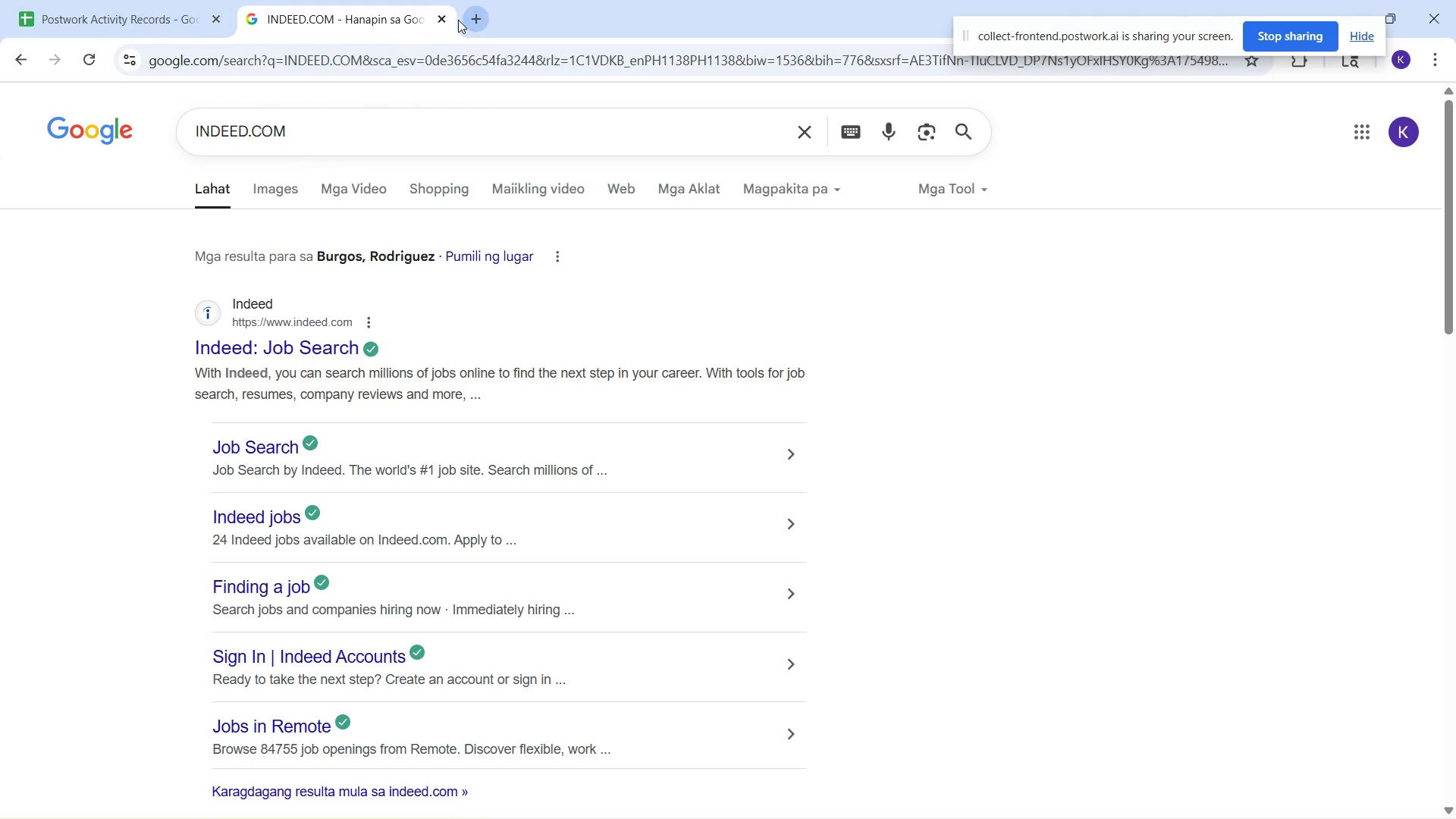 
left_click([472, 17])
 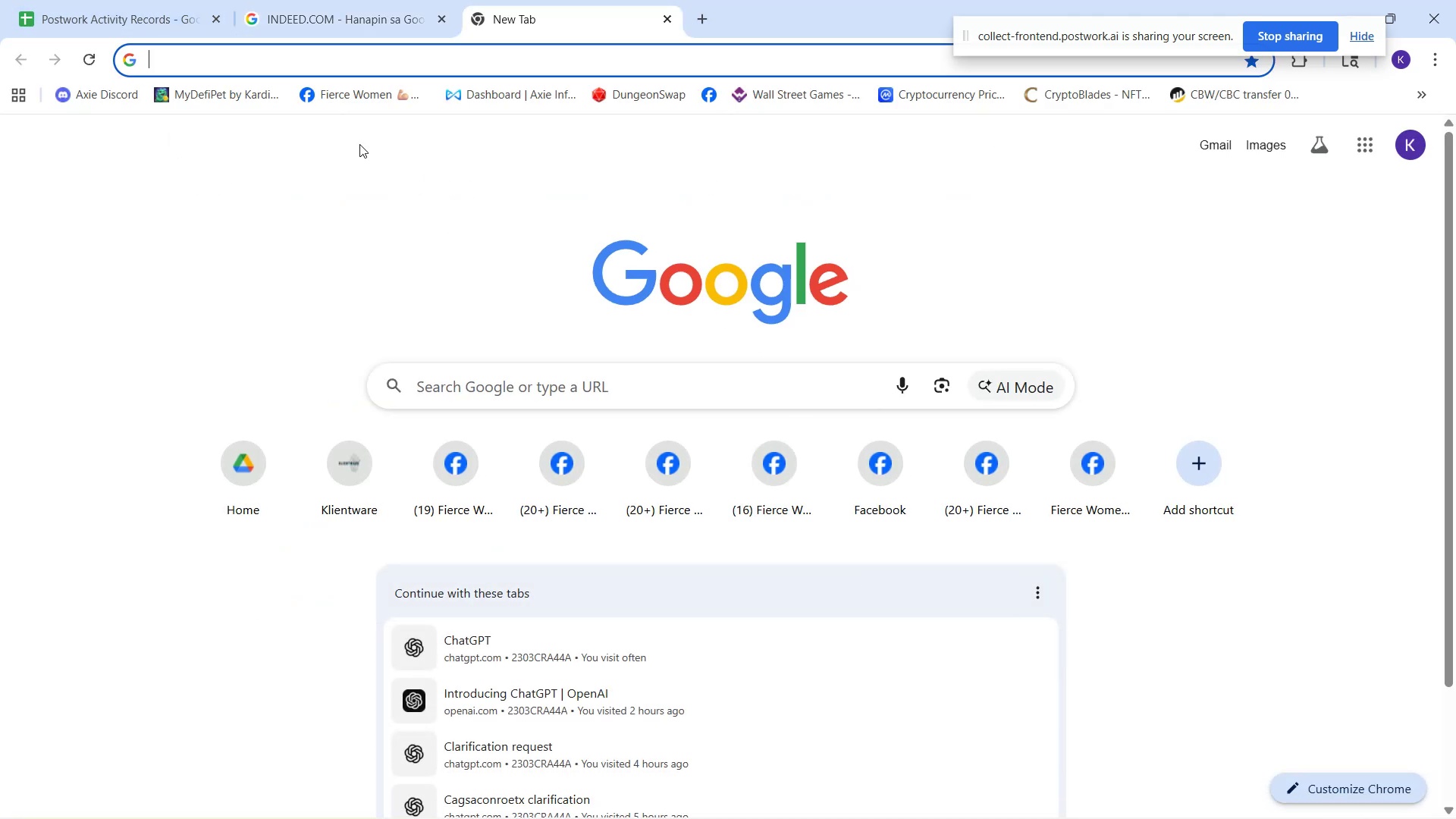 
wait(5.07)
 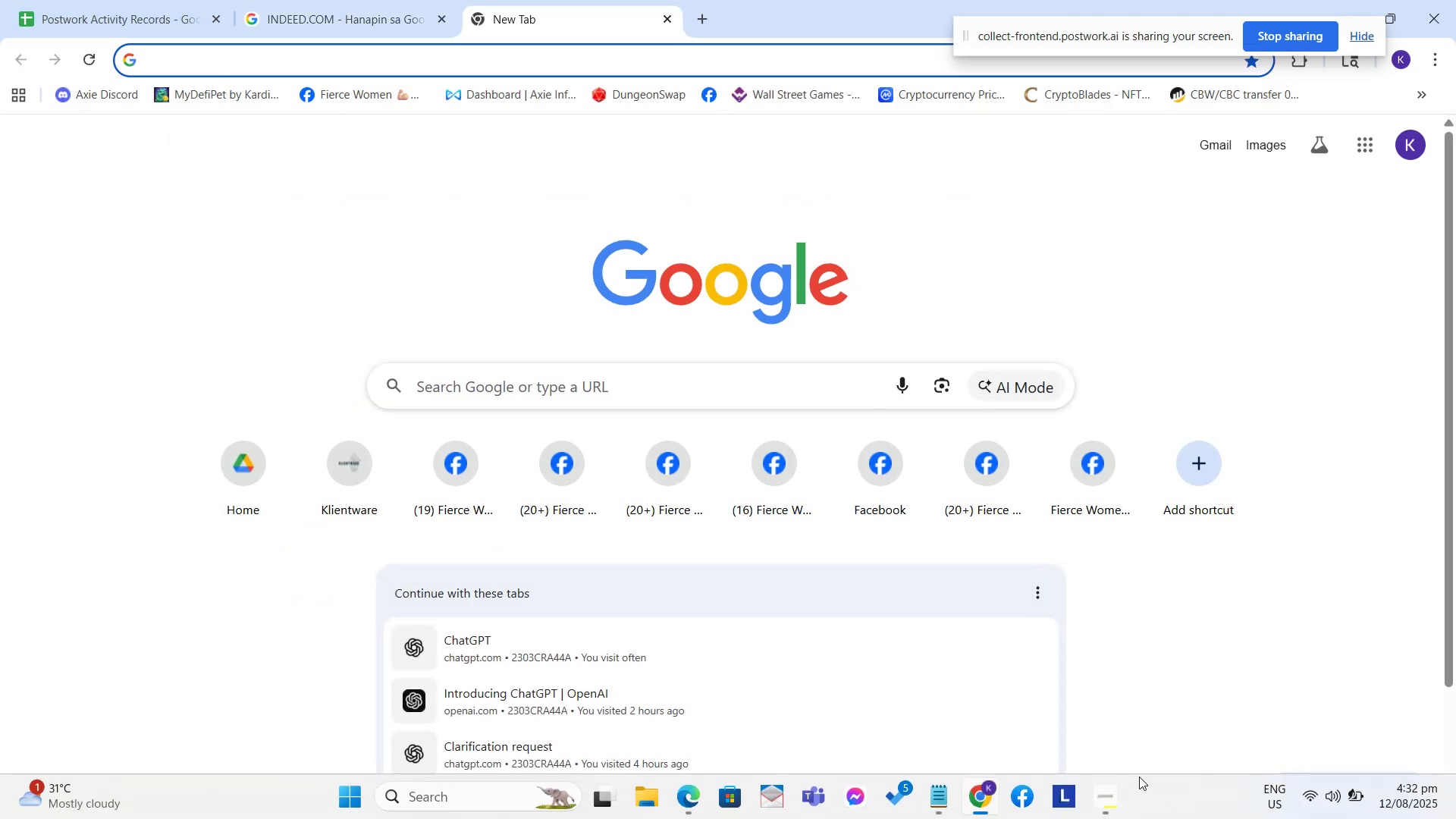 
type(intuit)
 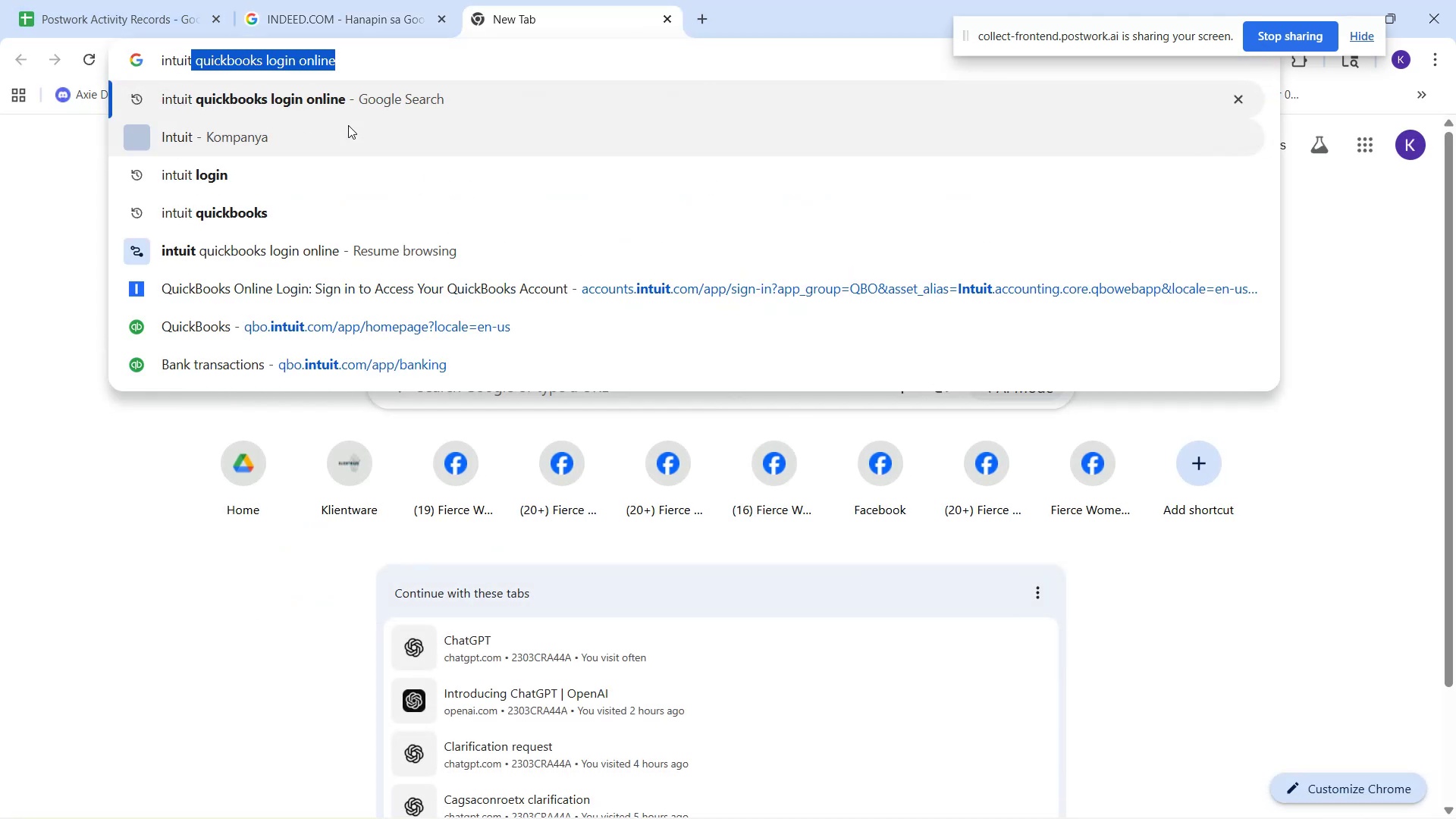 
key(Enter)
 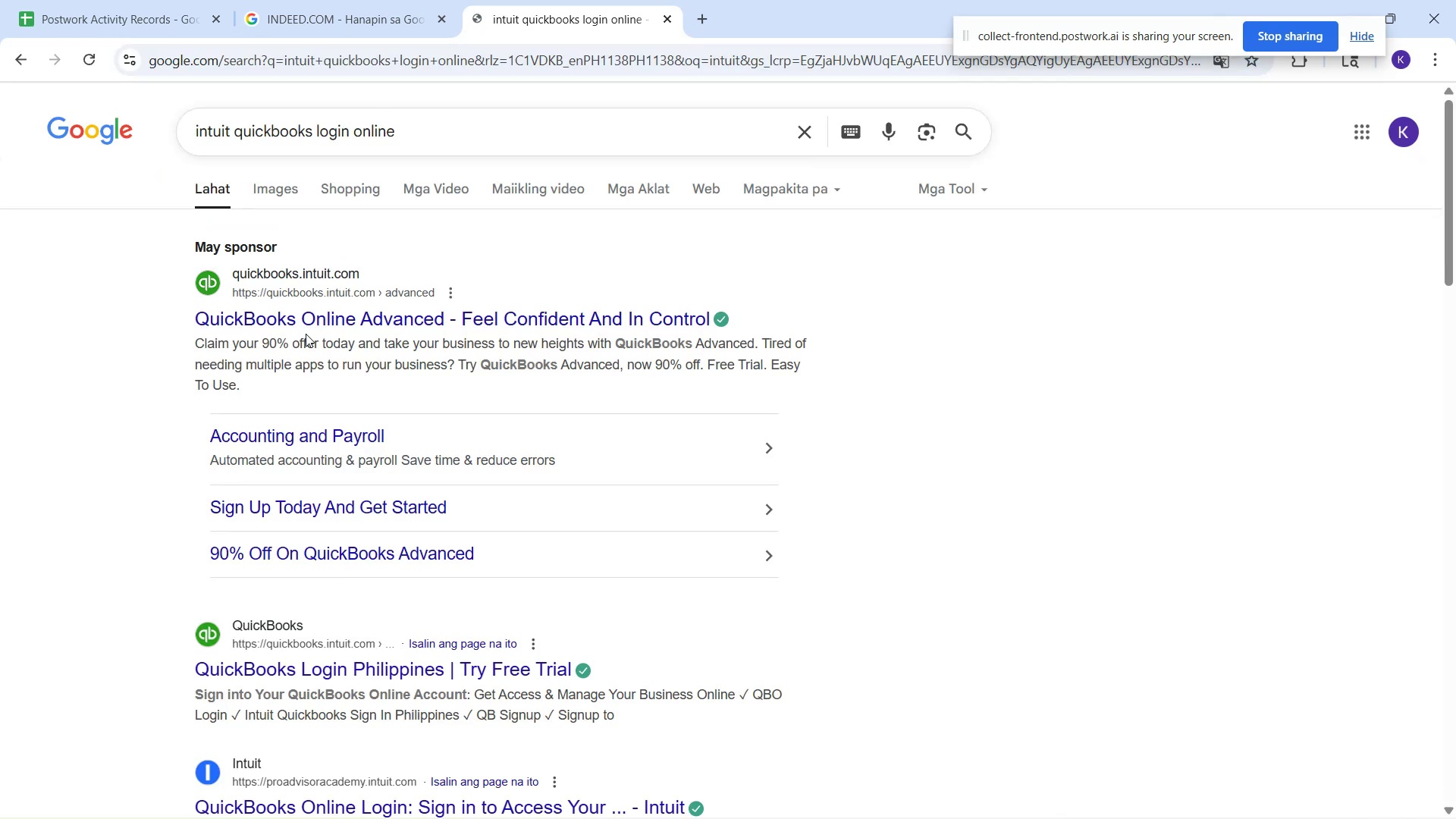 
left_click([301, 329])
 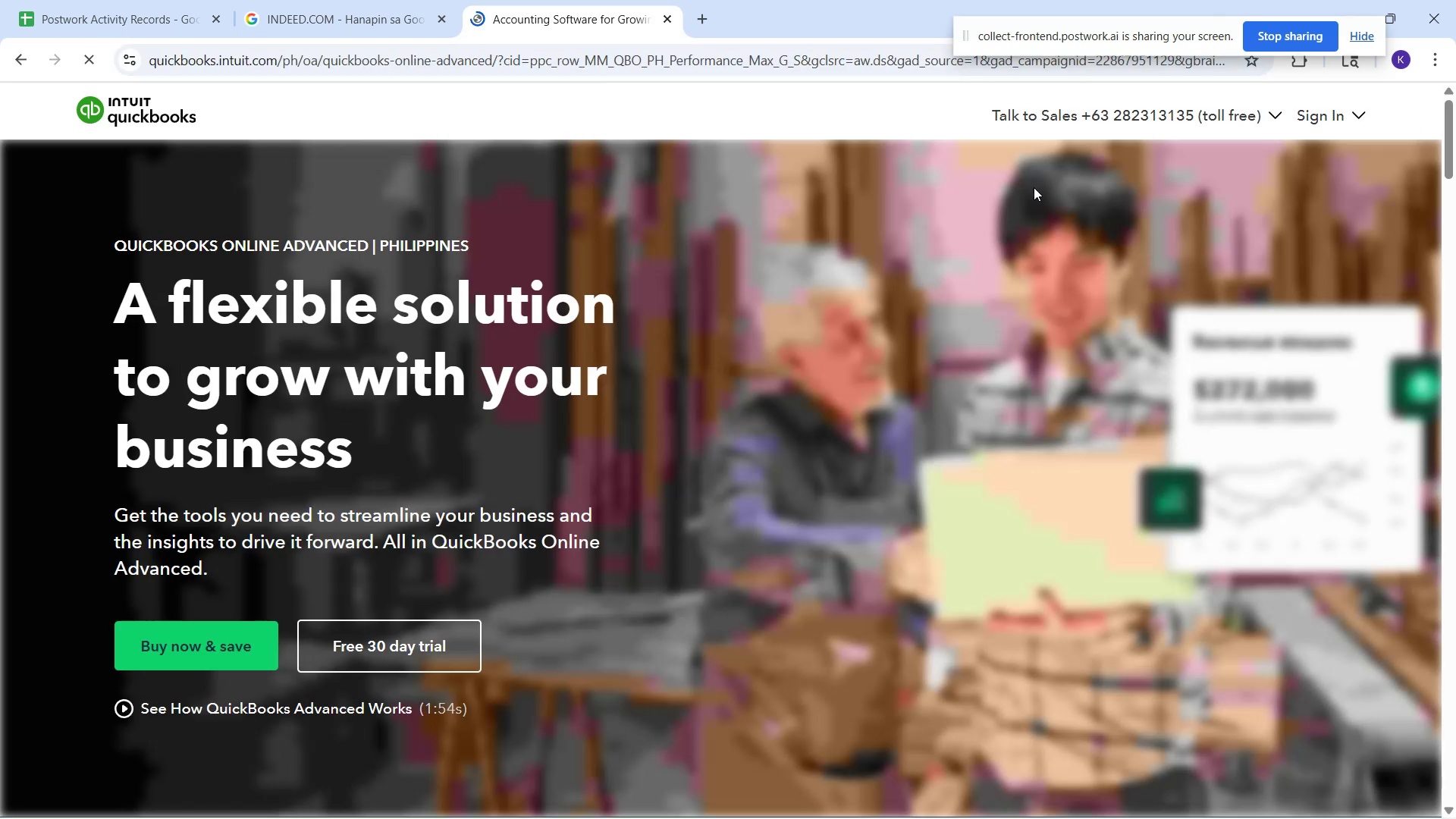 
left_click([1291, 126])
 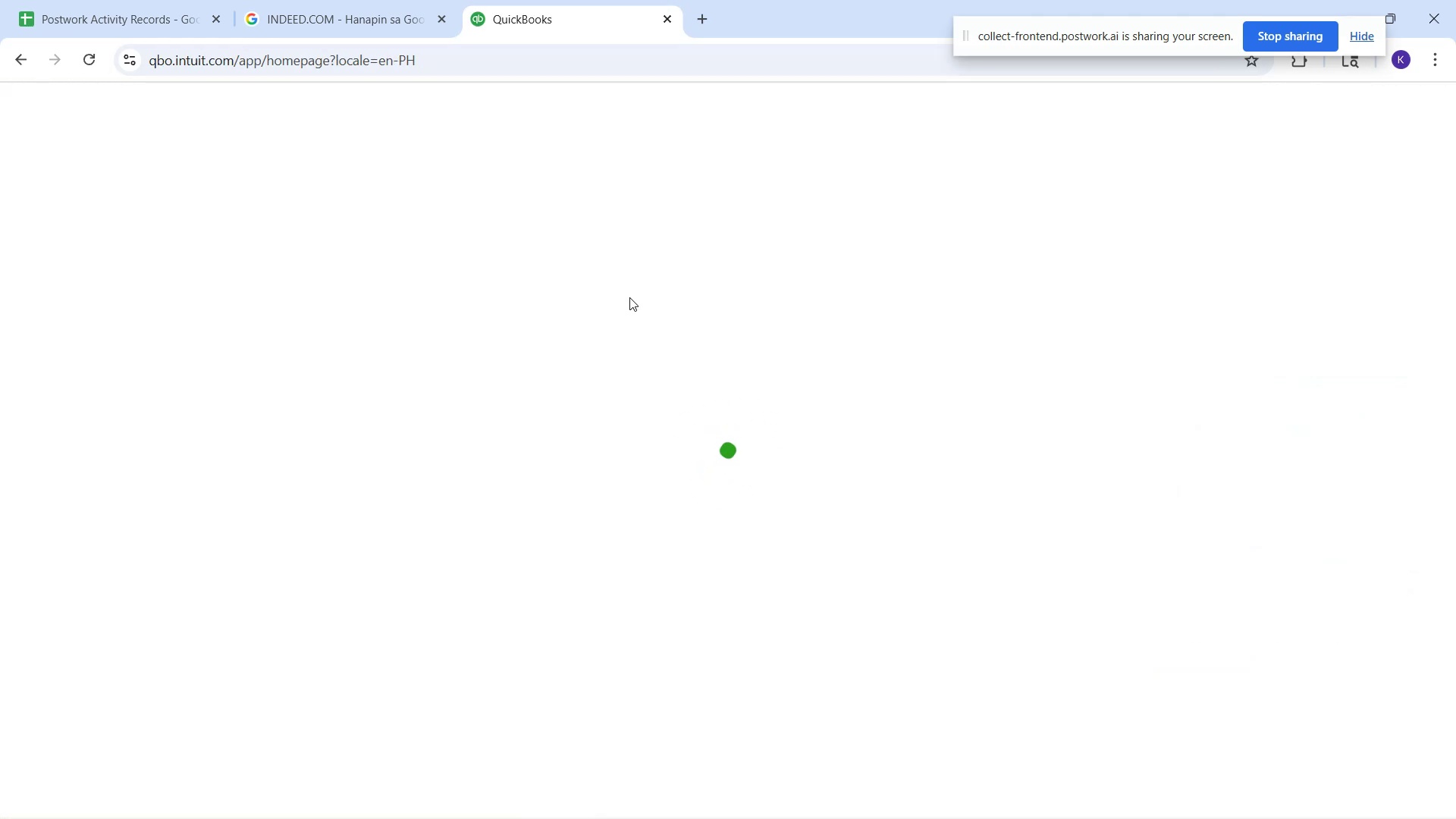 
wait(11.64)
 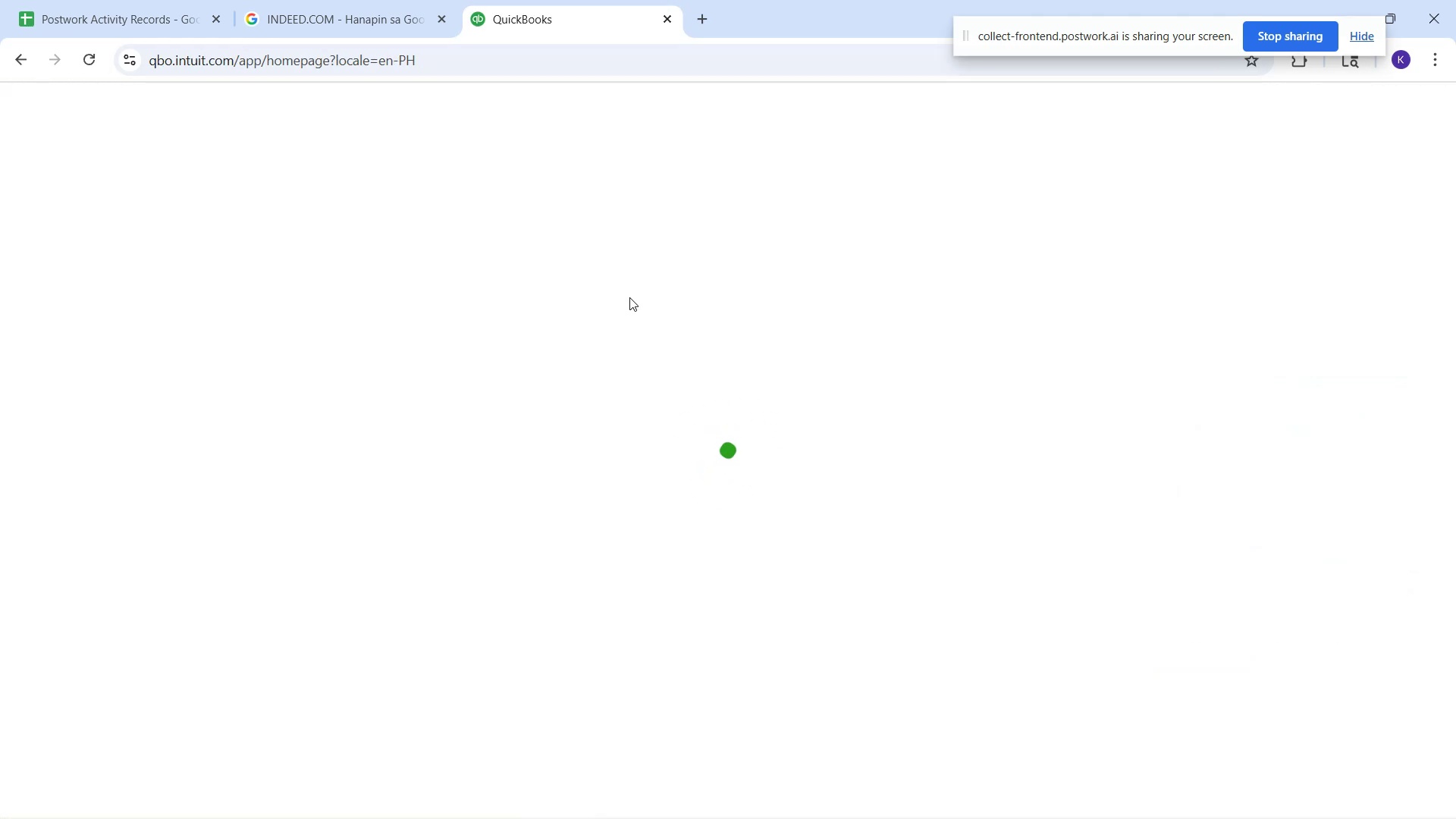 
left_click([83, 249])
 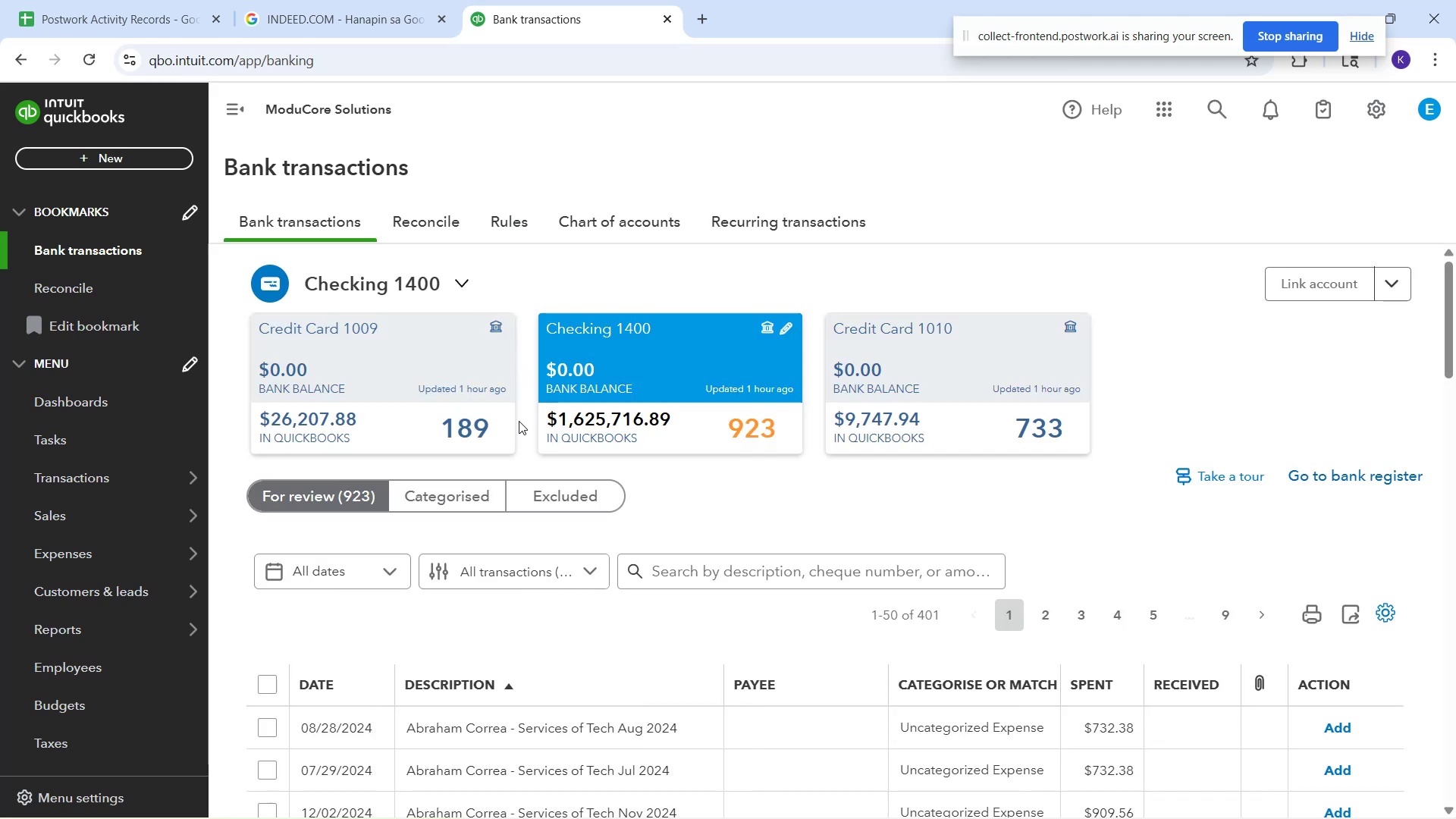 
wait(6.31)
 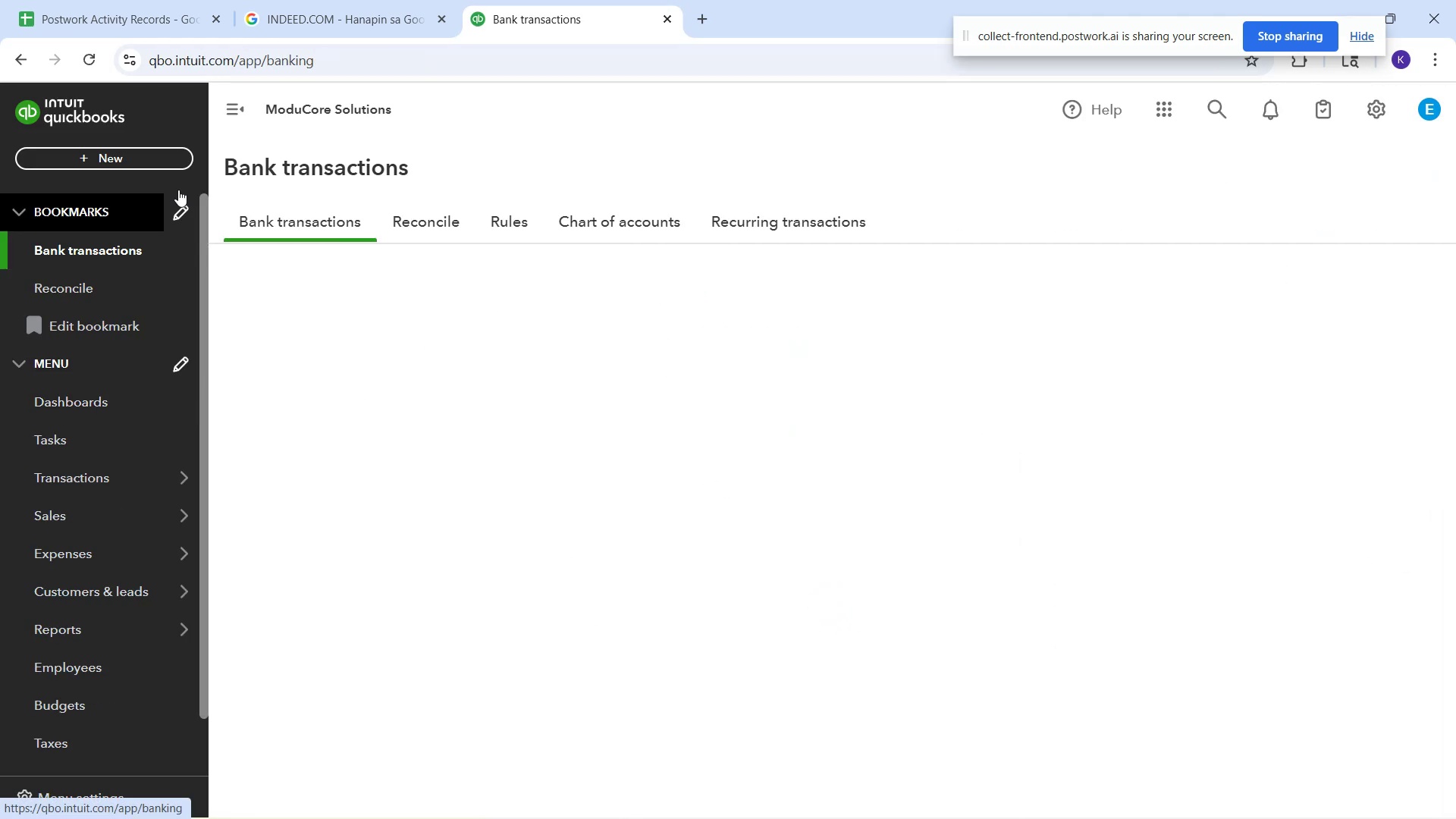 
scroll: coordinate [457, 406], scroll_direction: down, amount: 1.0
 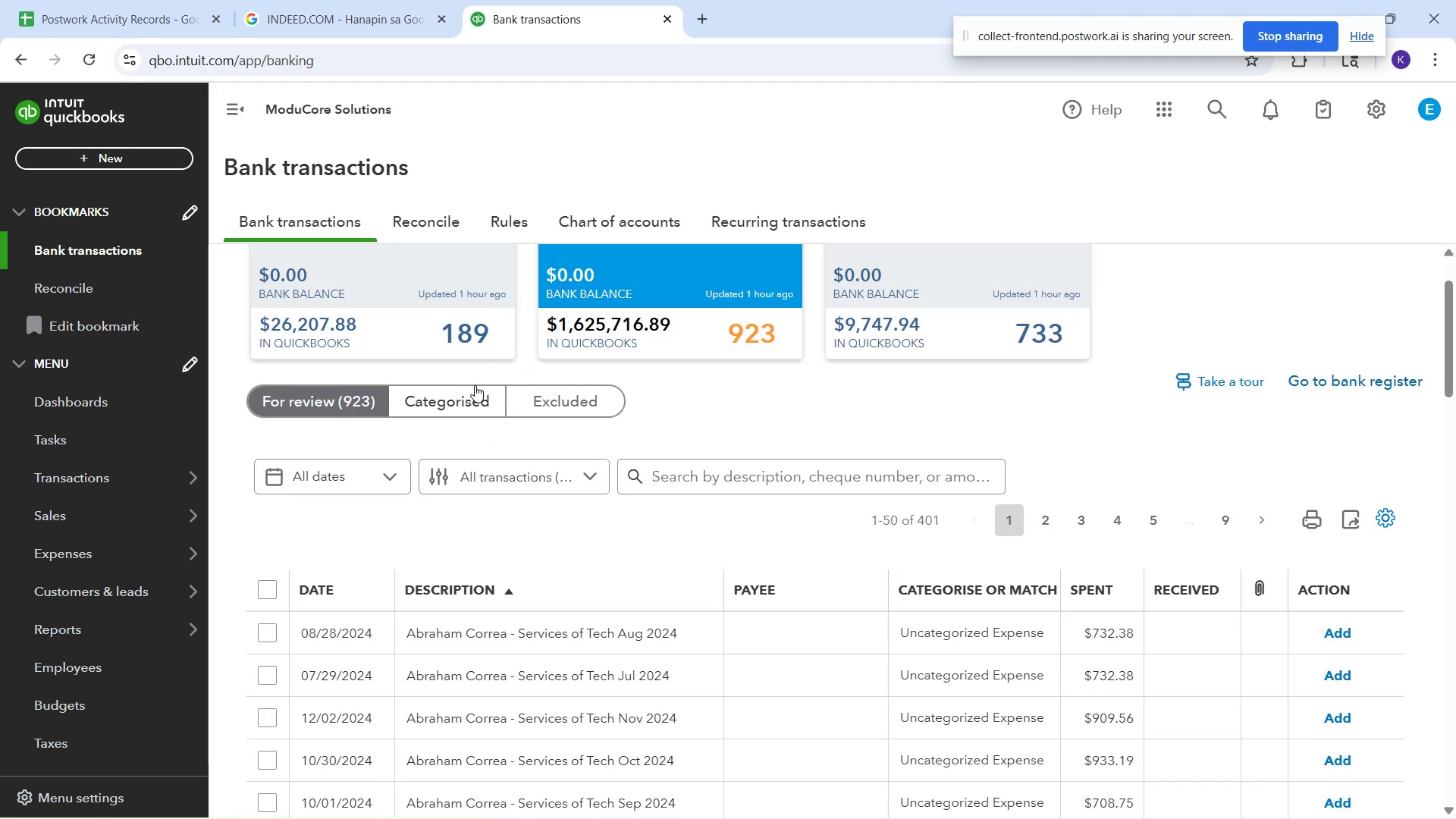 
scroll: coordinate [454, 338], scroll_direction: up, amount: 2.0
 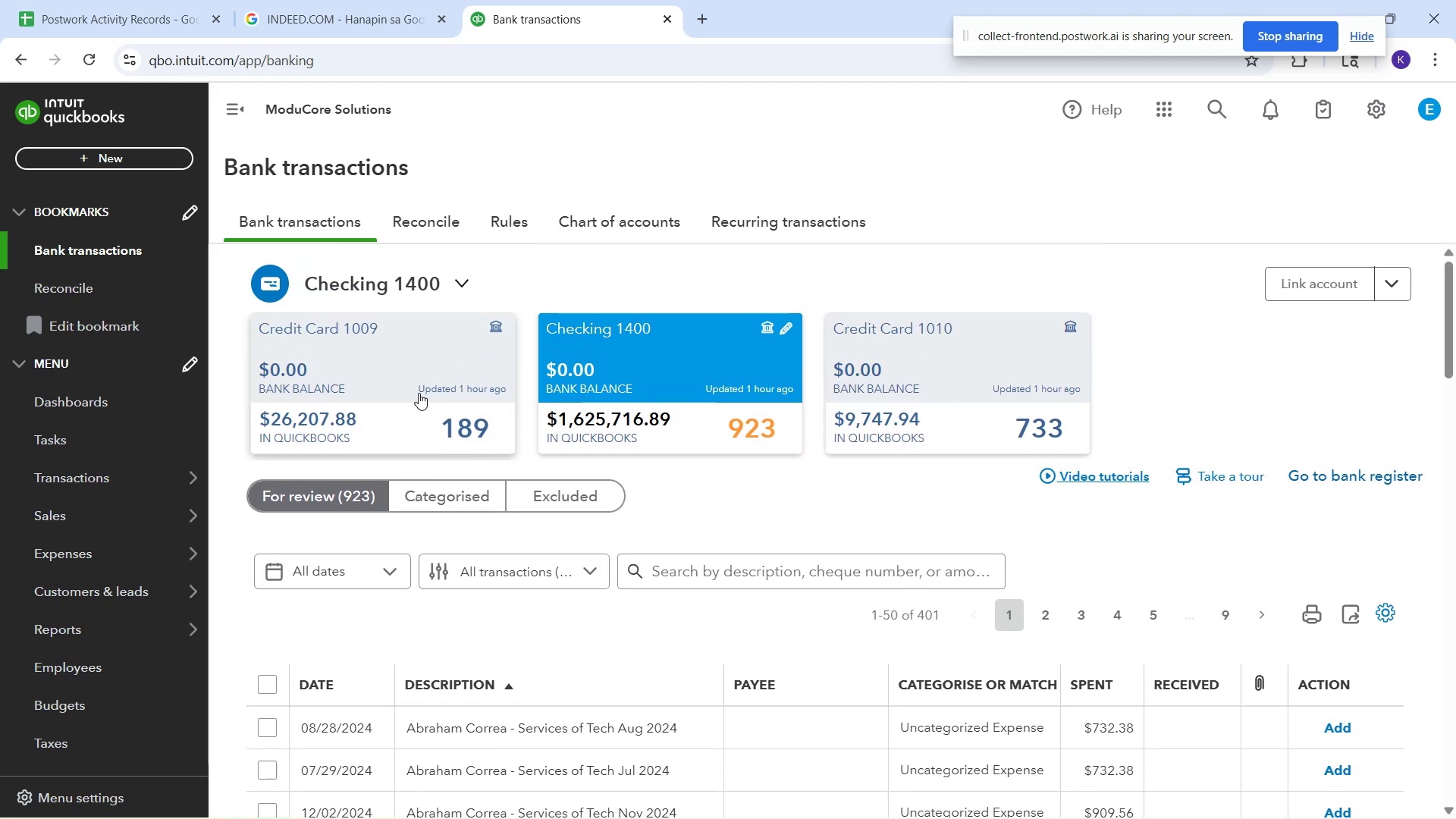 
left_click([419, 393])
 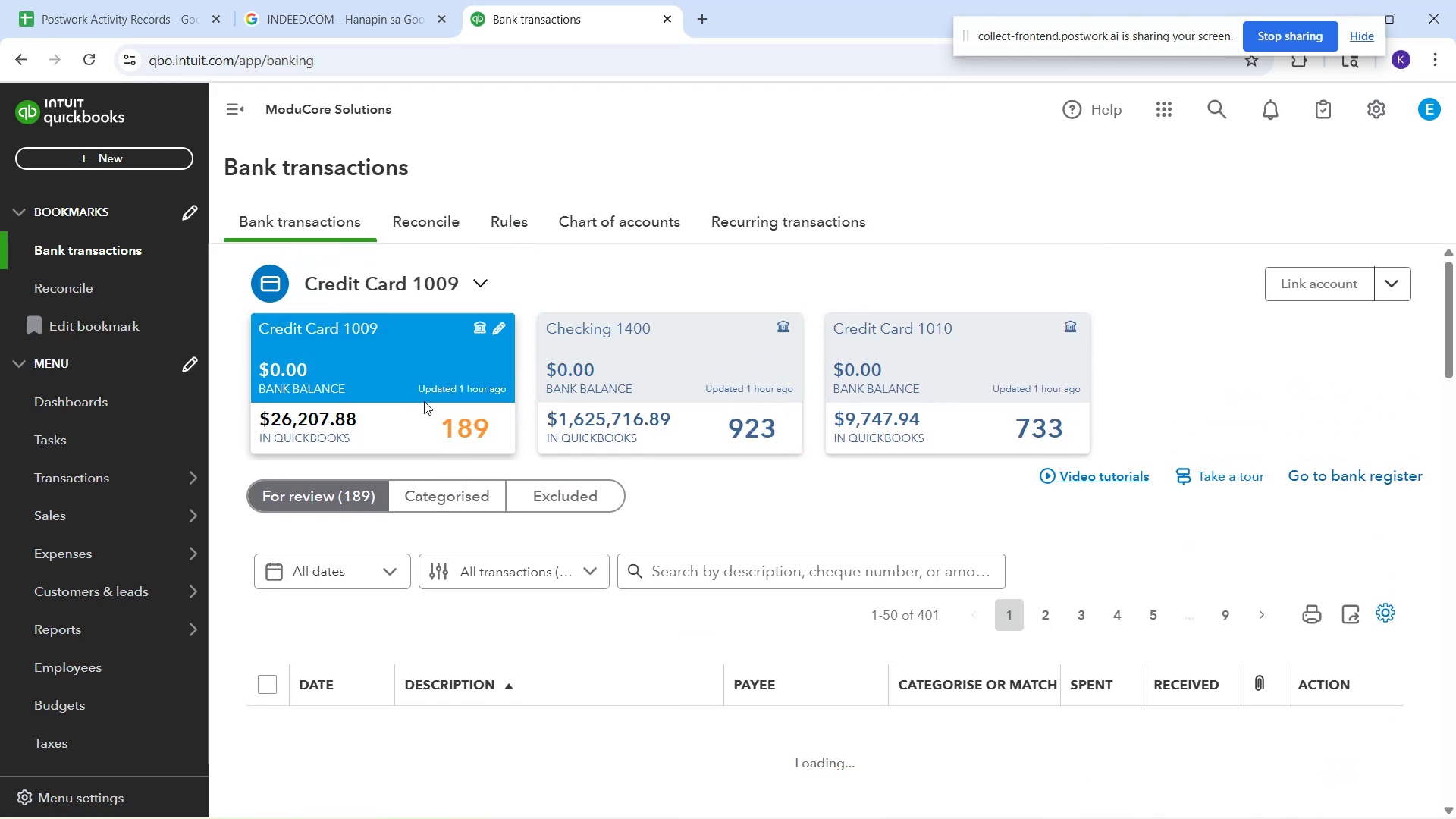 
scroll: coordinate [313, 659], scroll_direction: down, amount: 9.0
 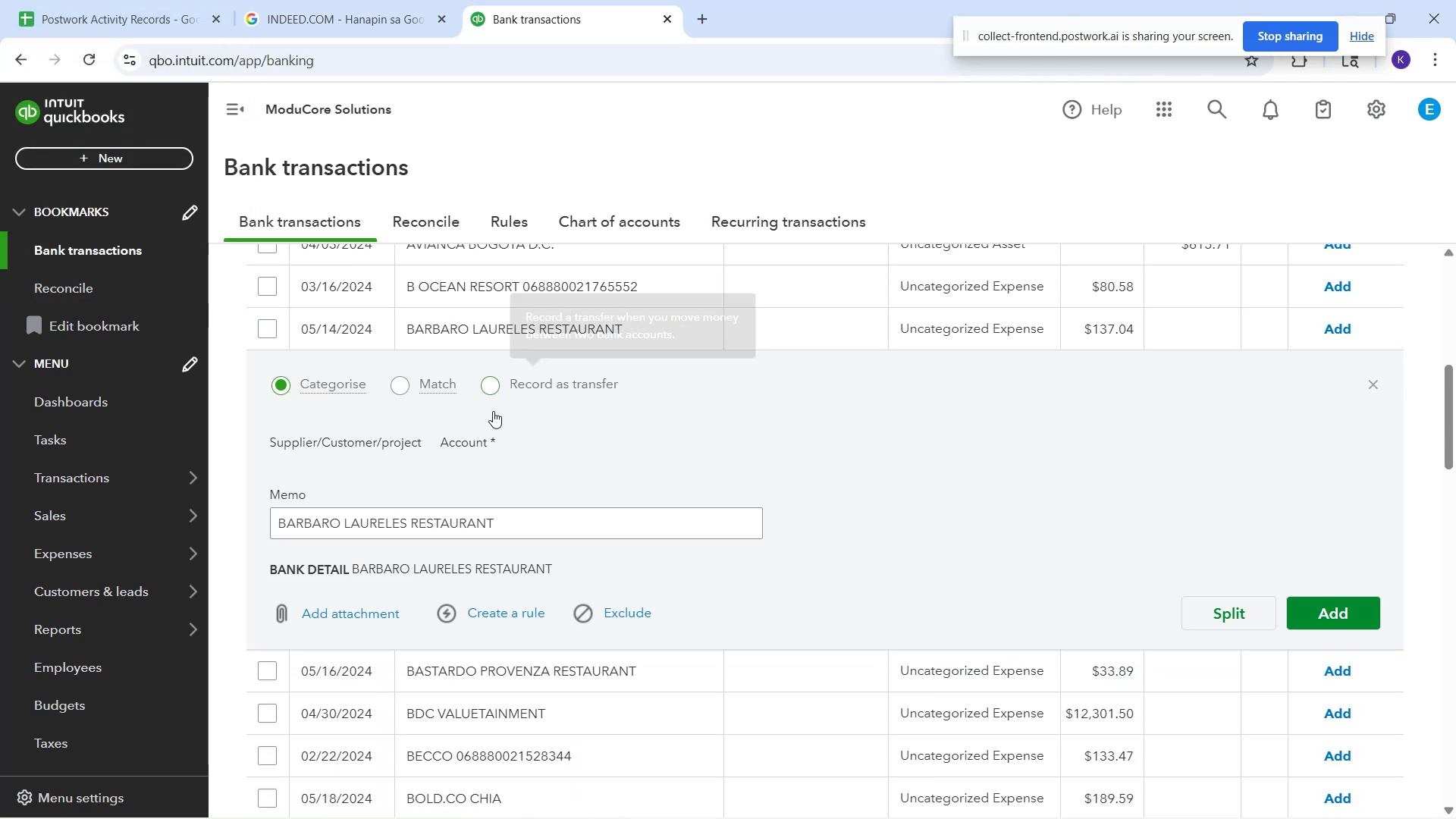 
left_click([570, 482])
 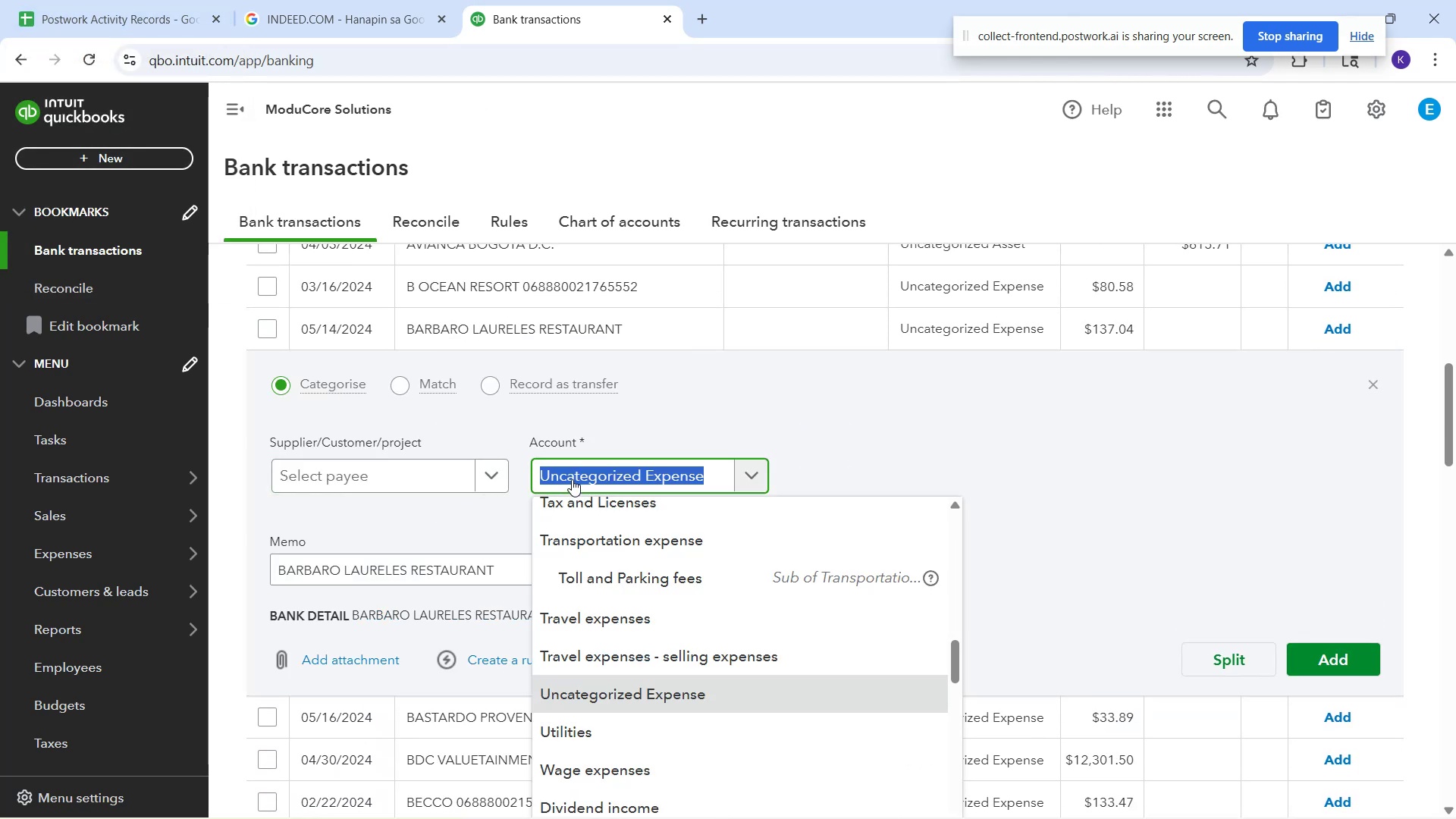 
type(mea)
 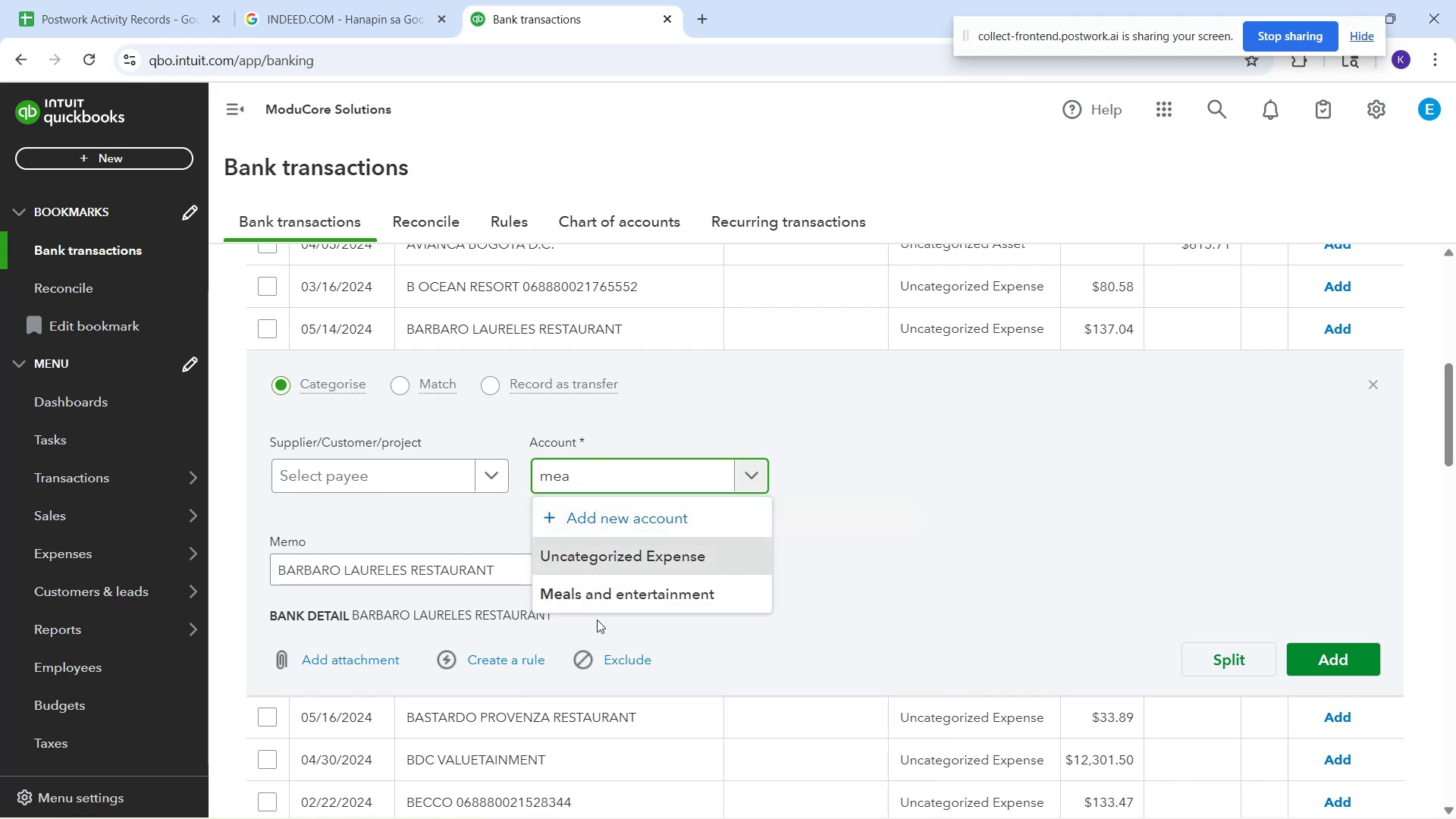 
left_click([594, 604])
 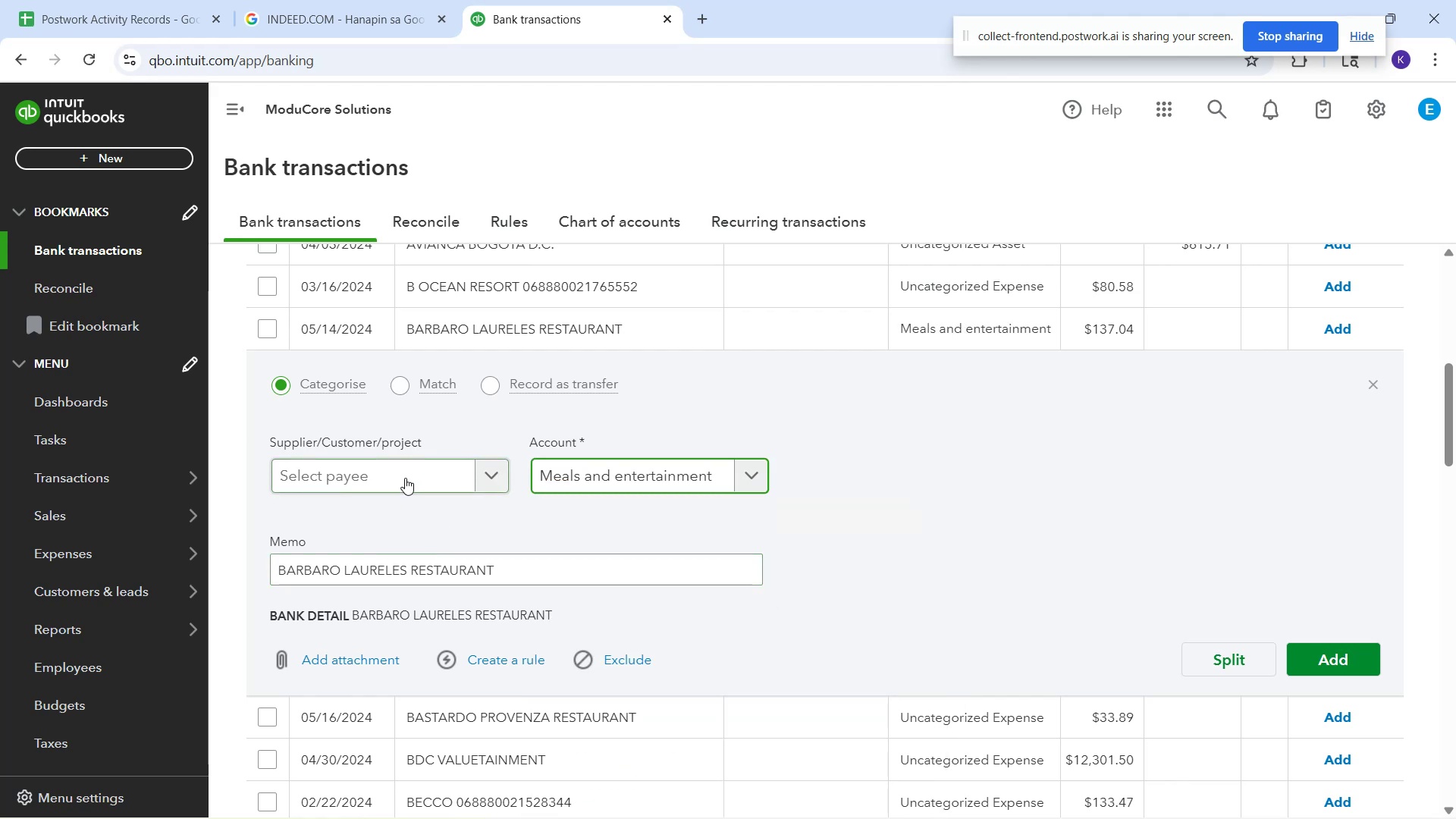 
left_click([402, 470])
 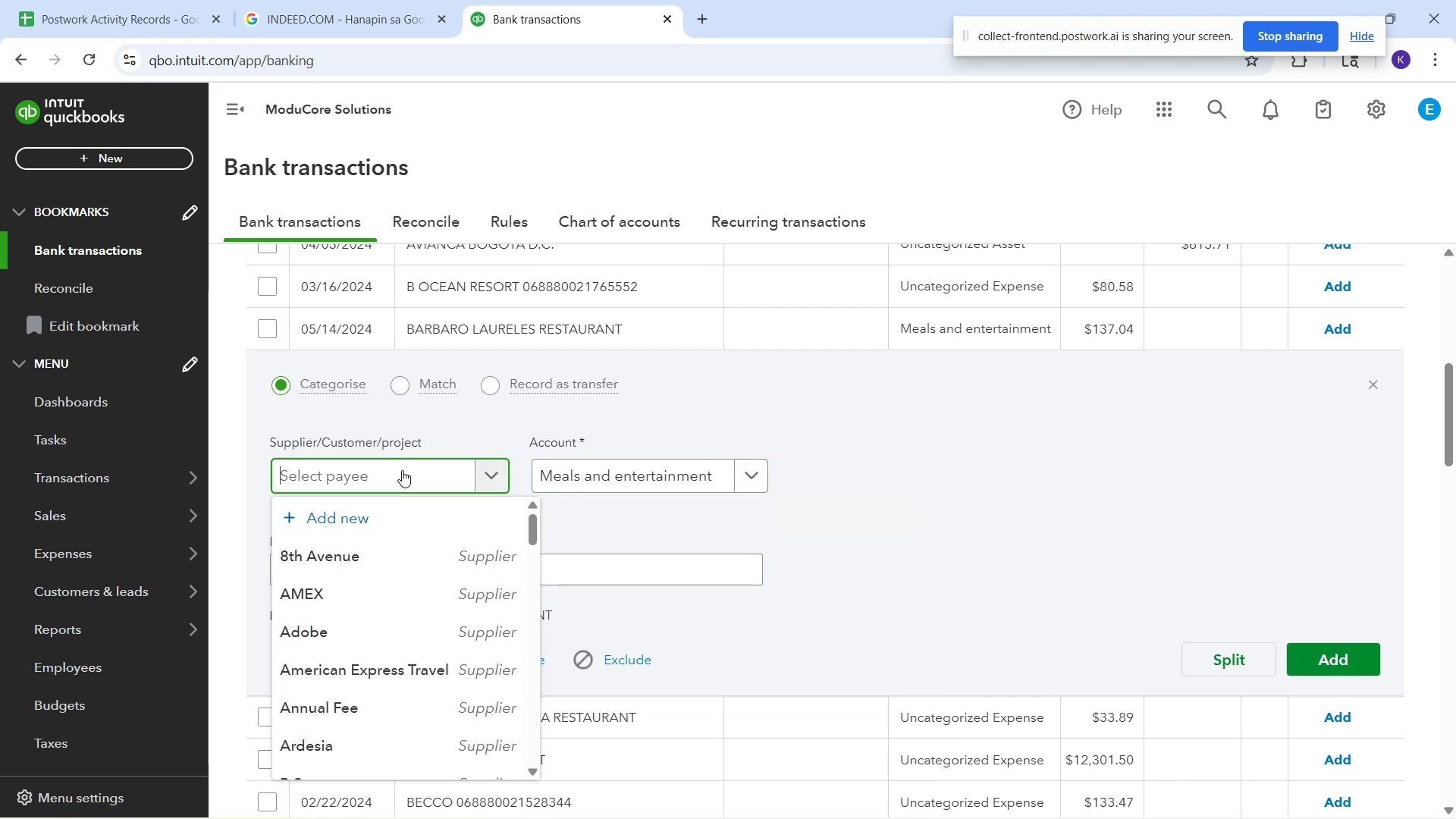 
wait(8.25)
 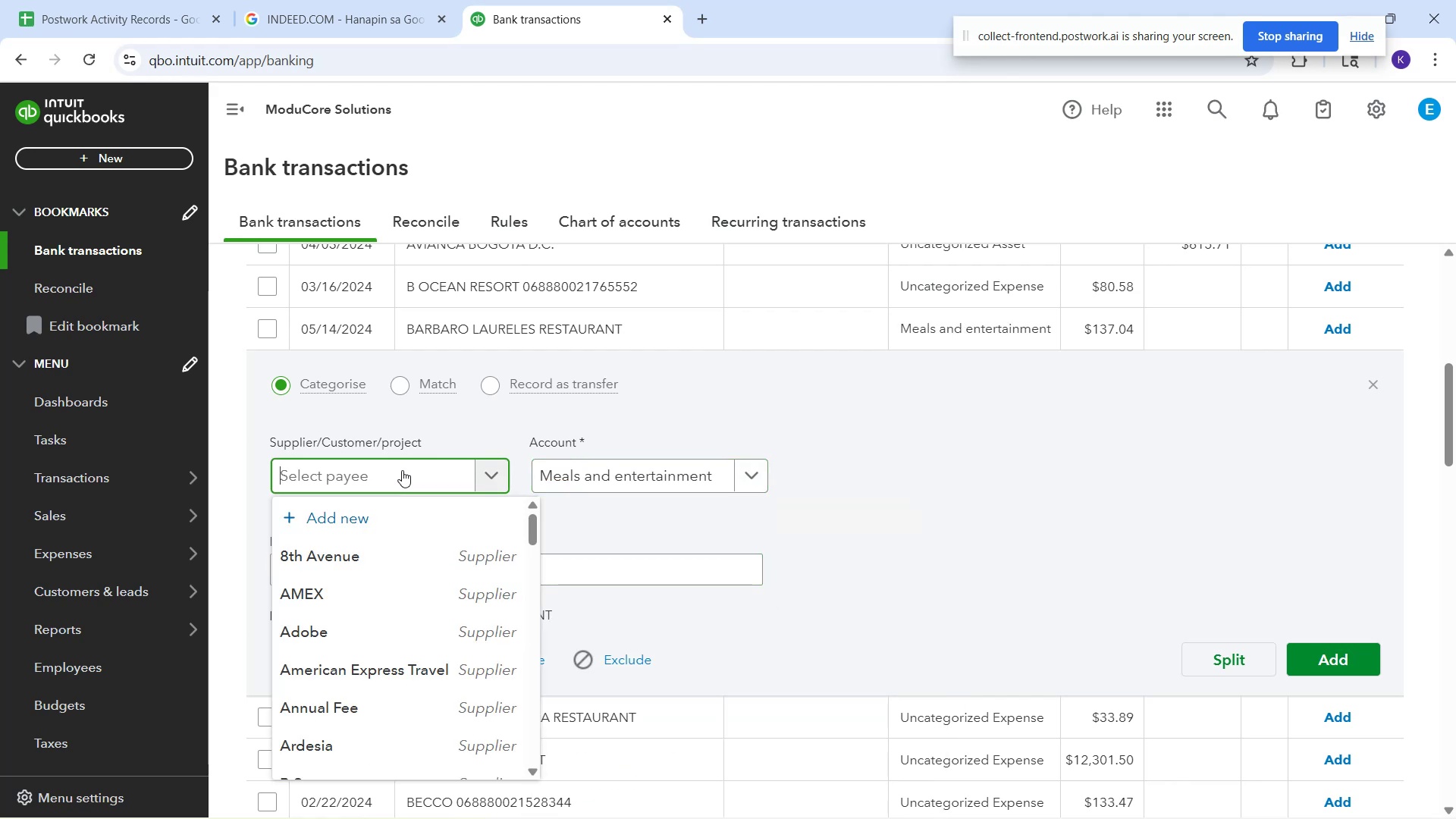 
type(Barbaro)
 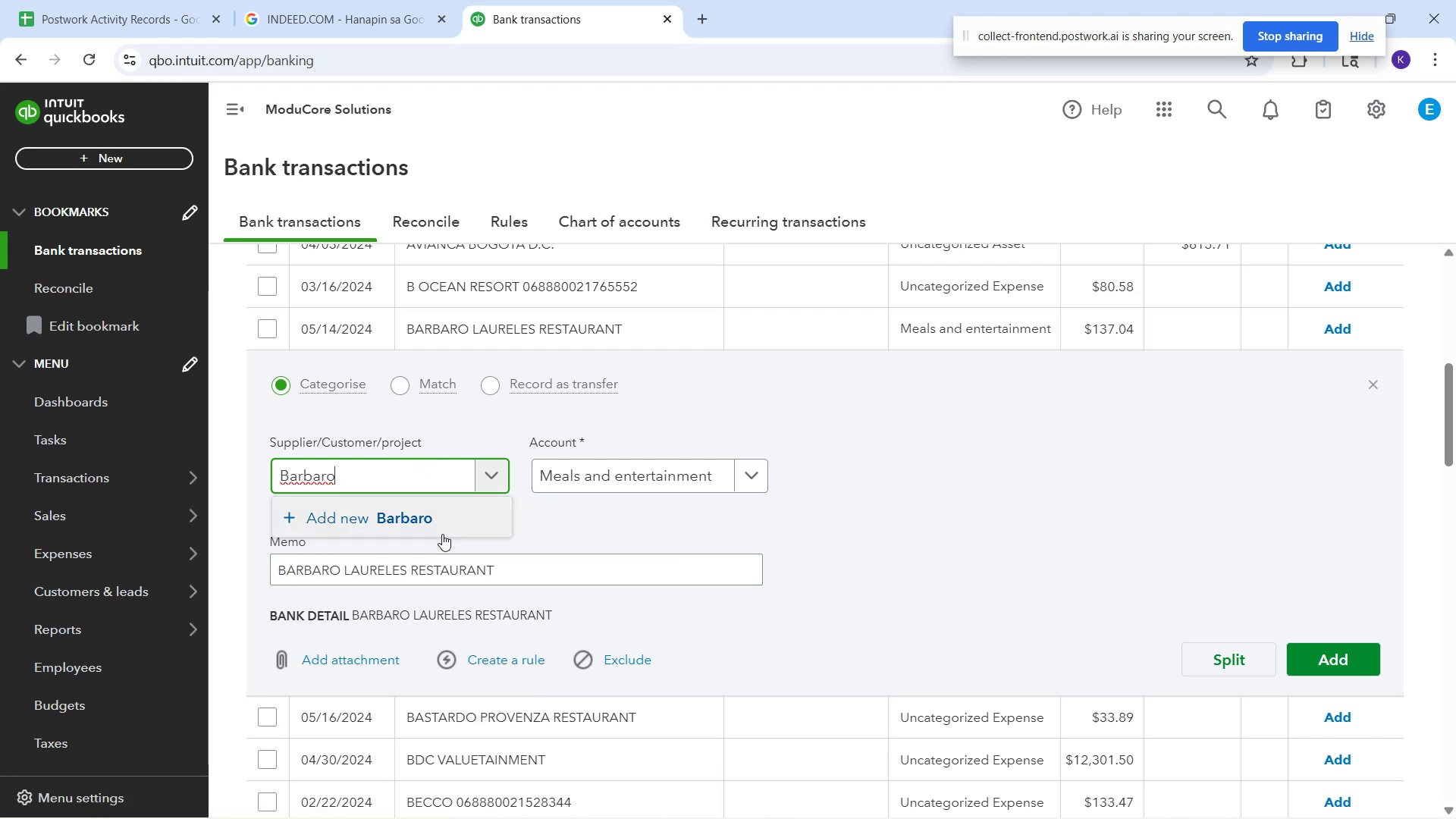 
wait(7.77)
 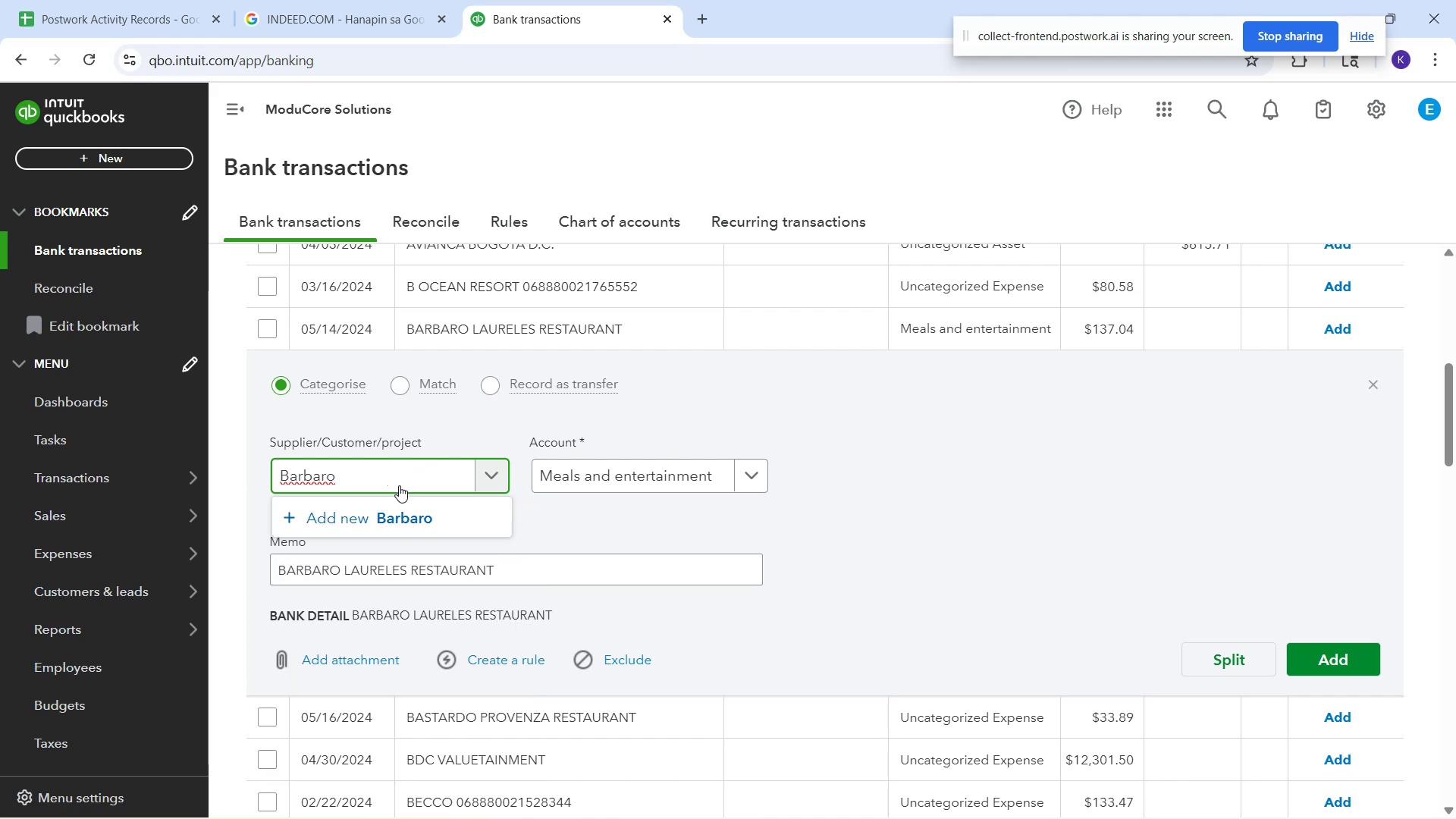 
left_click([451, 507])
 